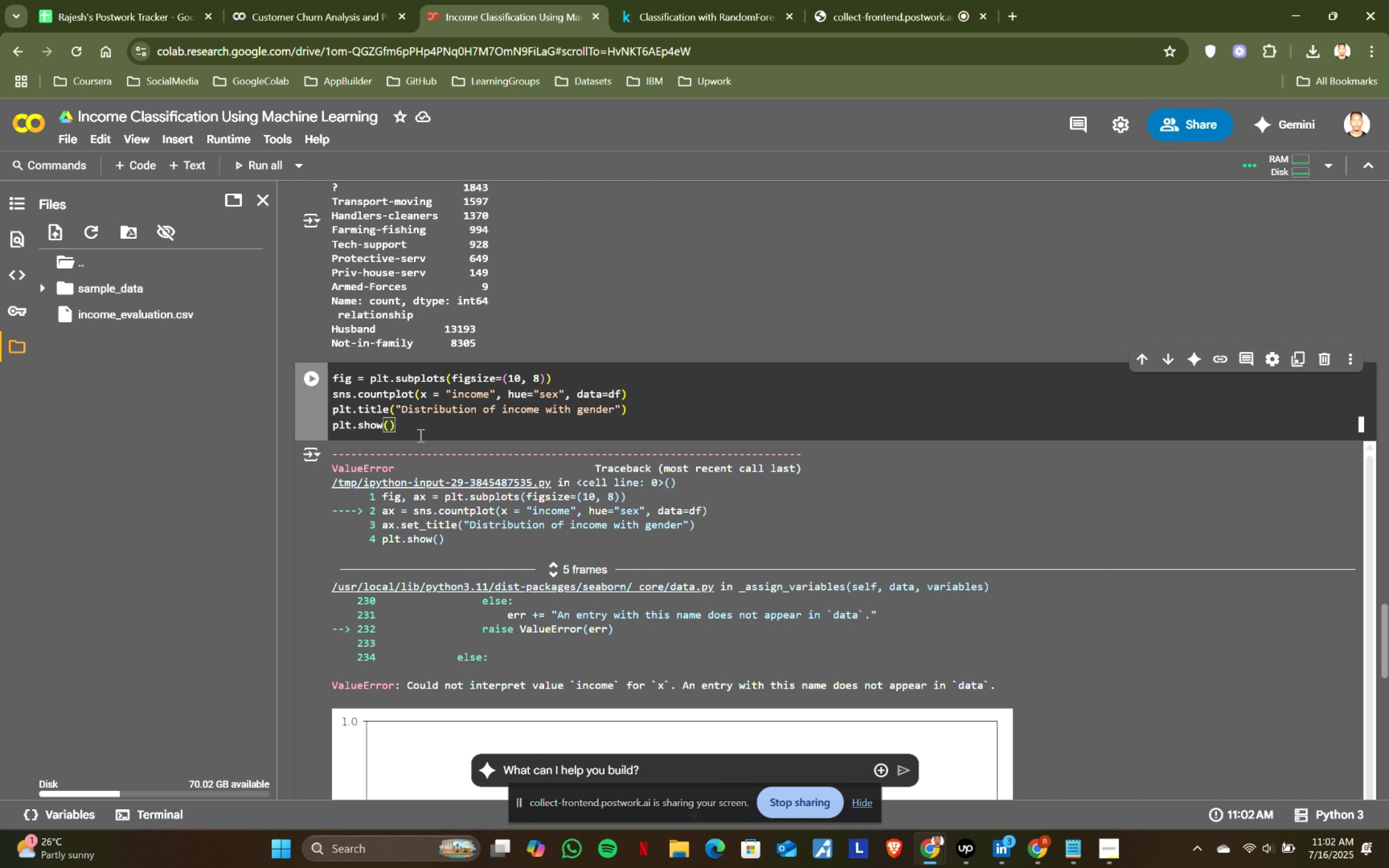 
key(Shift+ShiftRight)
 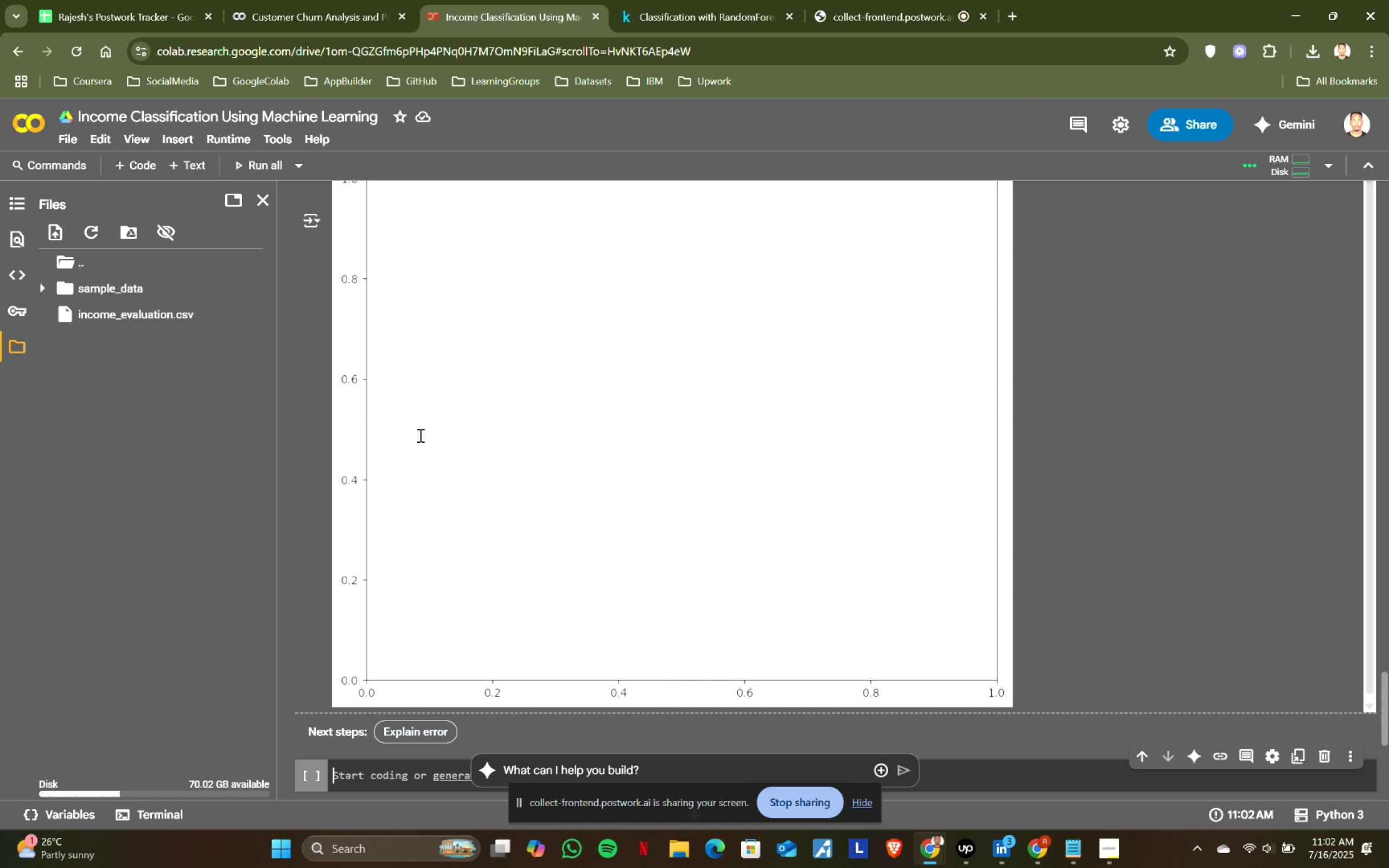 
key(Shift+Enter)
 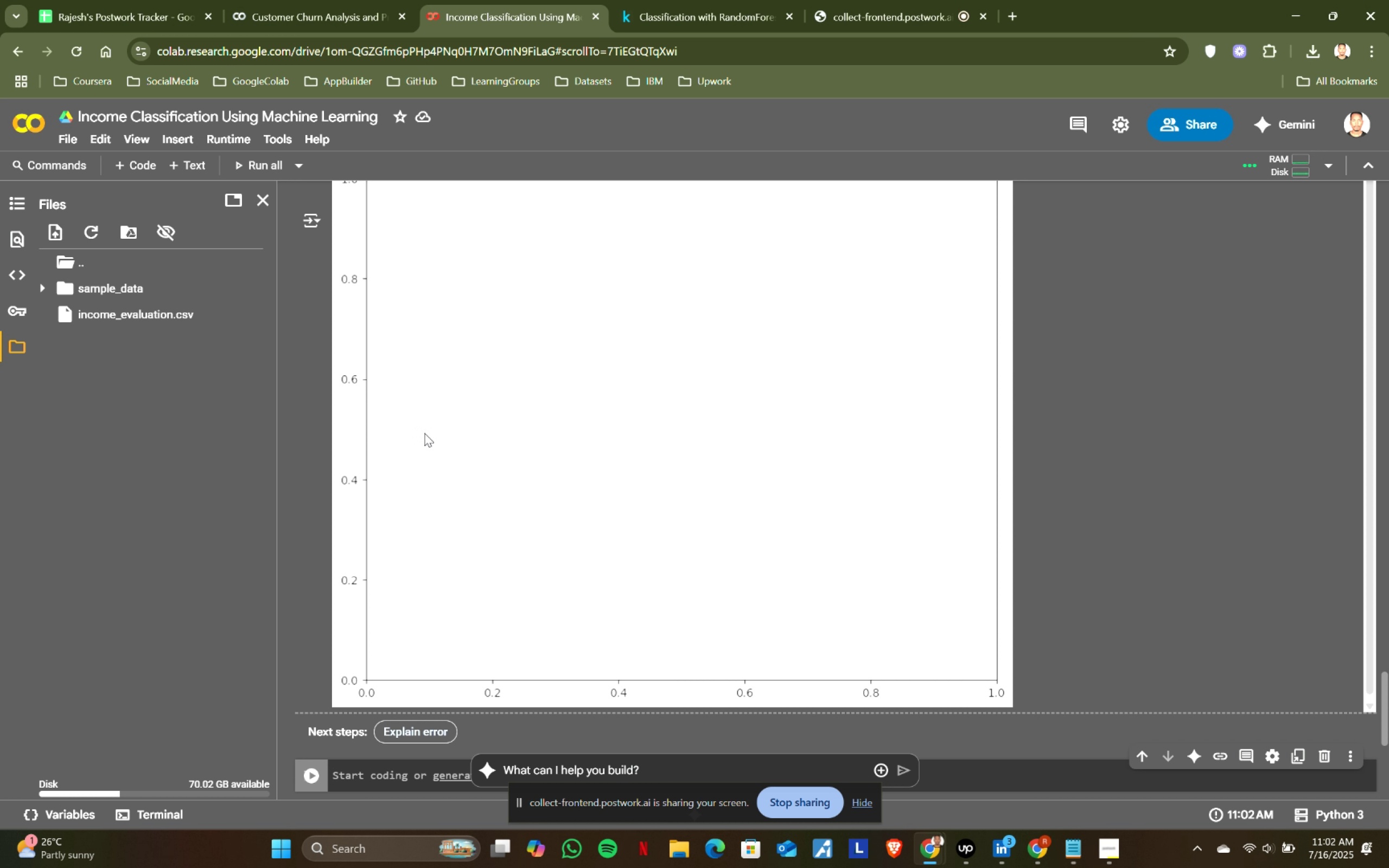 
scroll: coordinate [522, 401], scroll_direction: up, amount: 5.0
 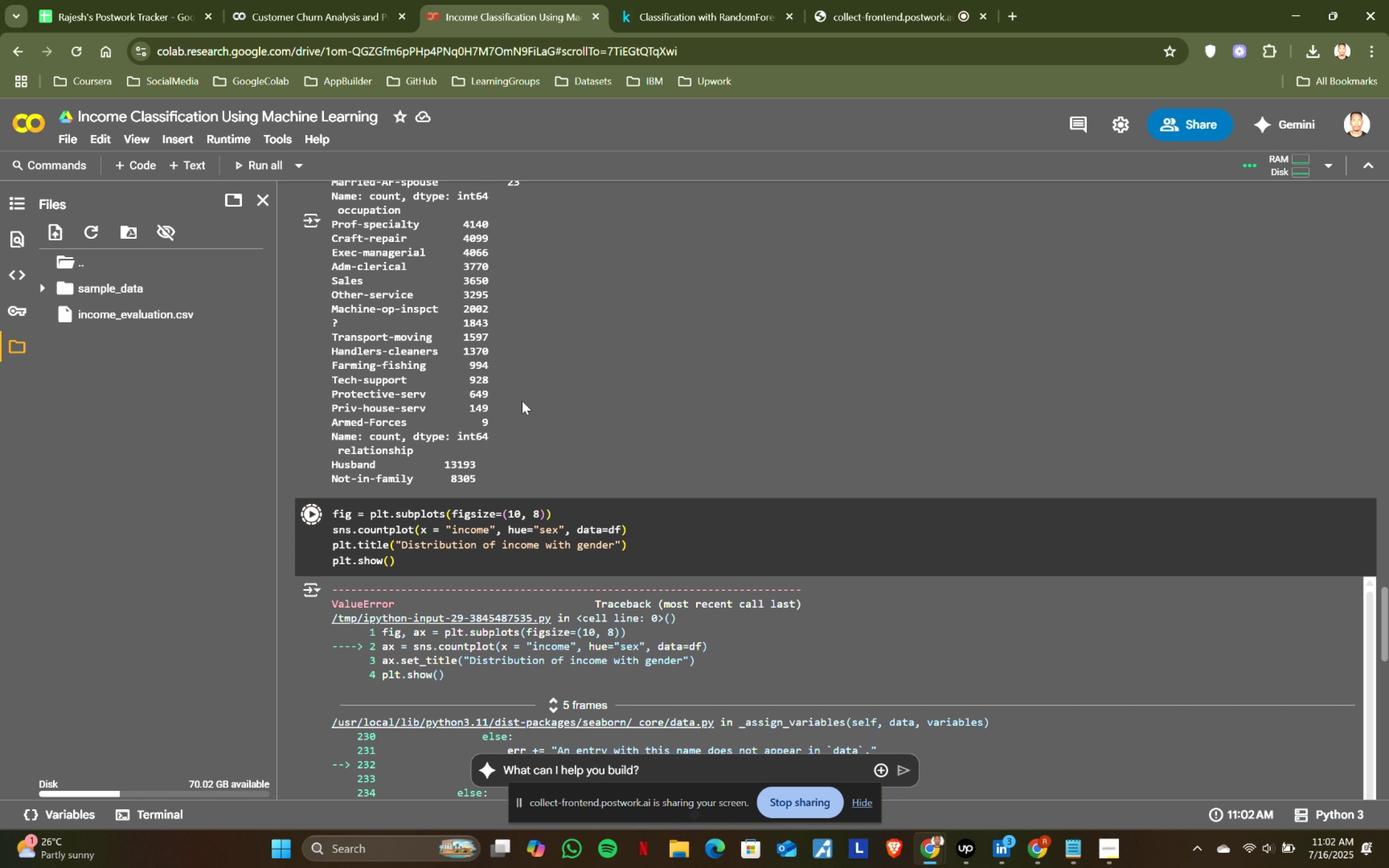 
scroll: coordinate [586, 478], scroll_direction: down, amount: 3.0
 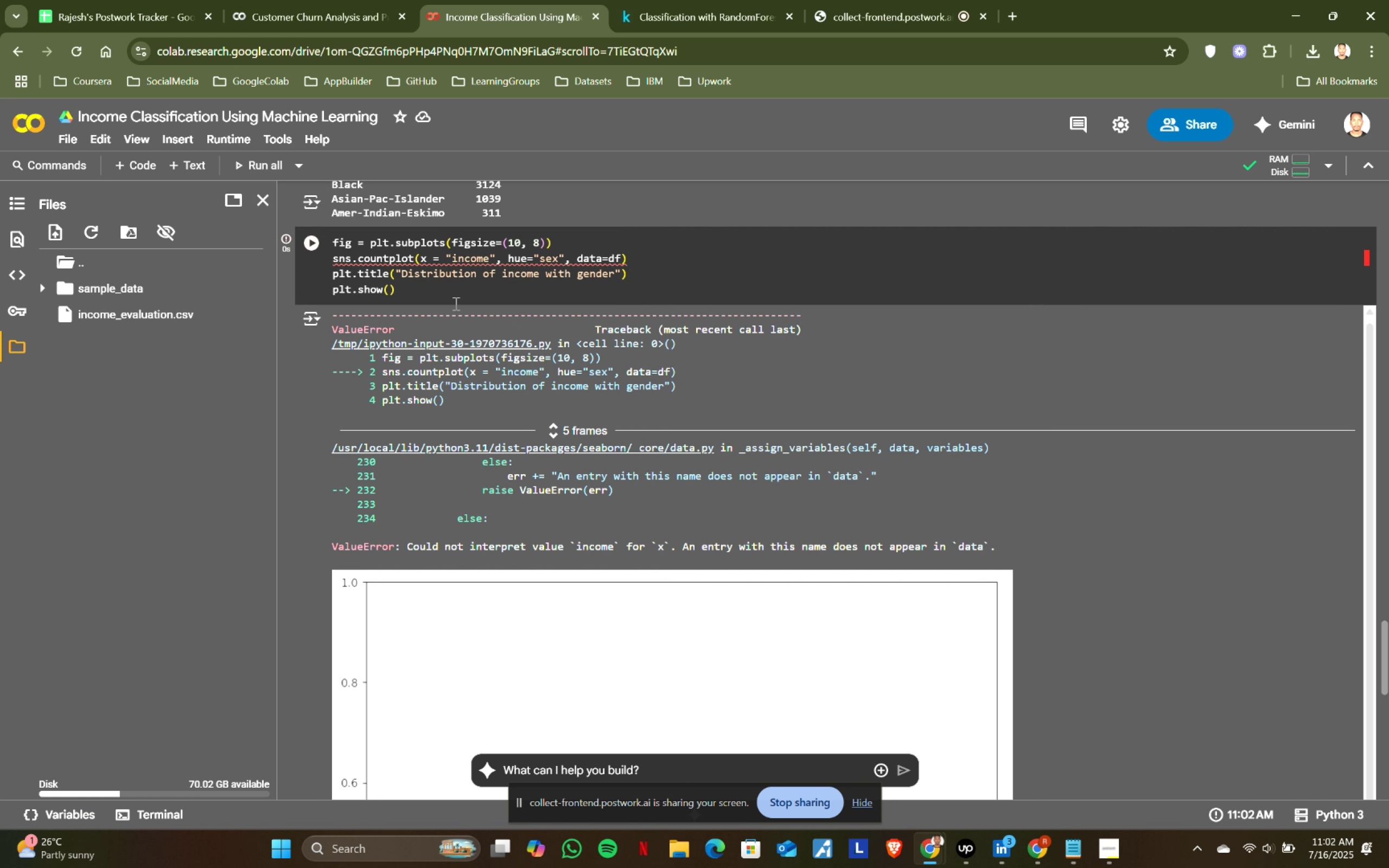 
wait(6.11)
 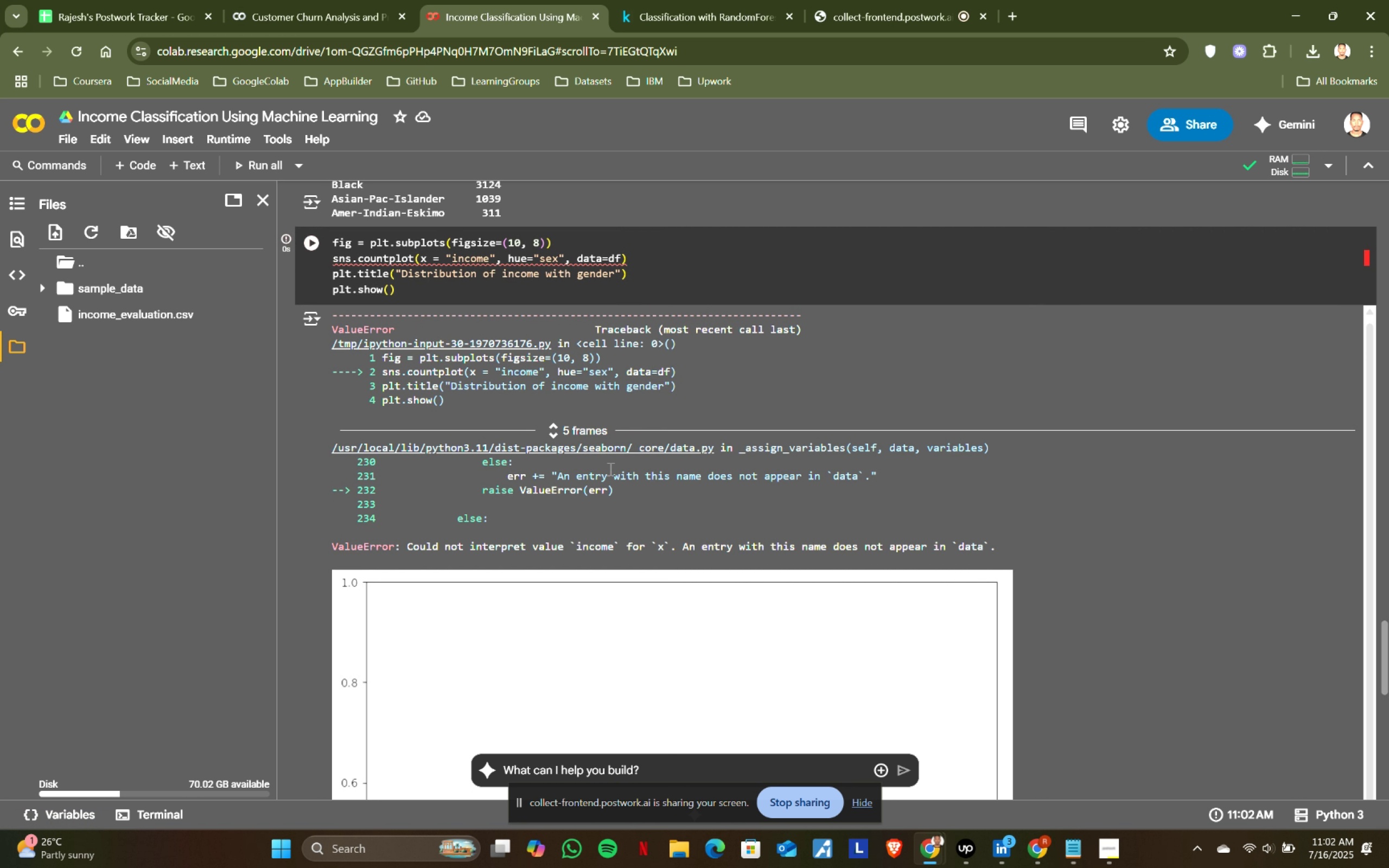 
left_click([665, 18])
 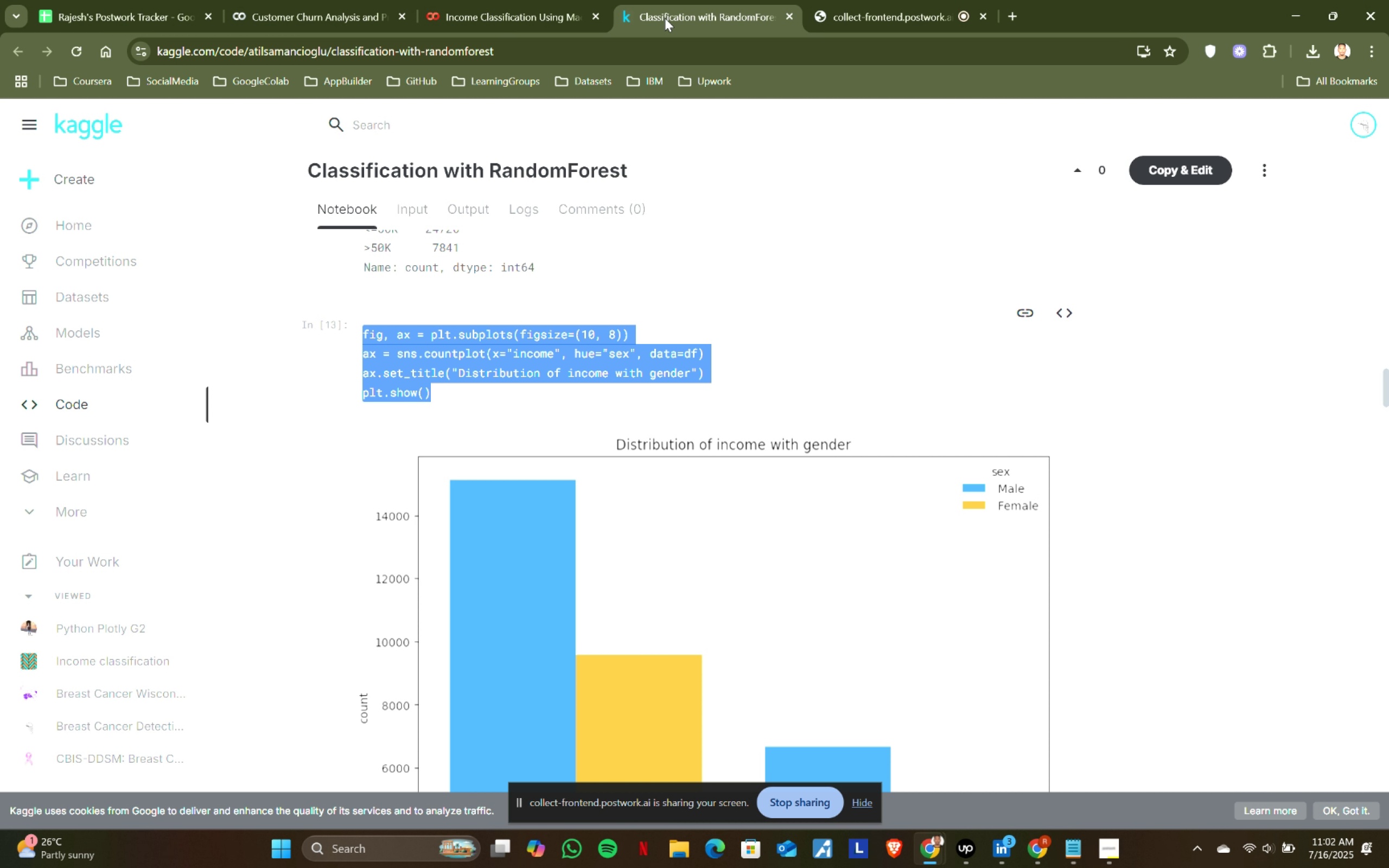 
left_click([506, 4])
 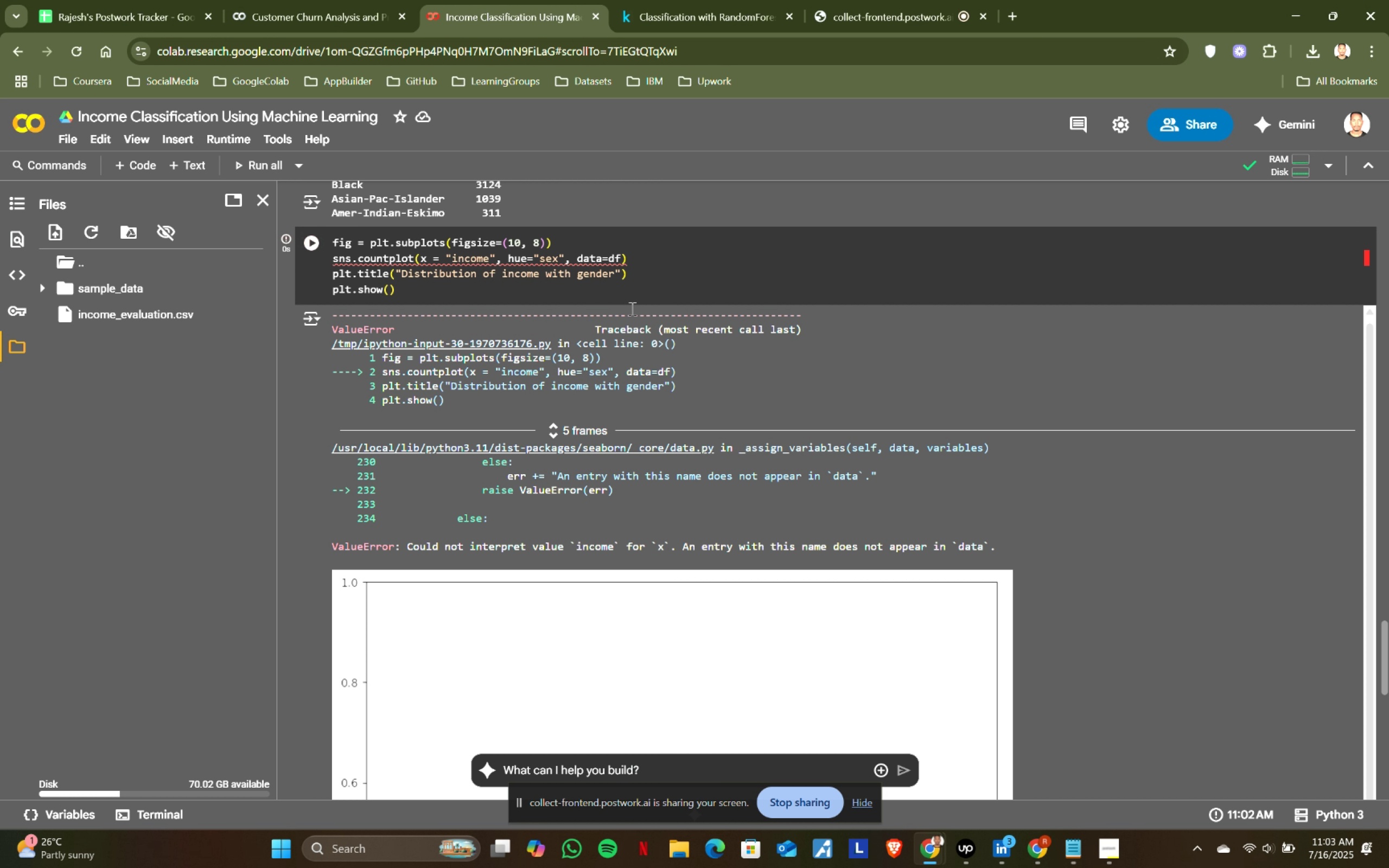 
wait(9.19)
 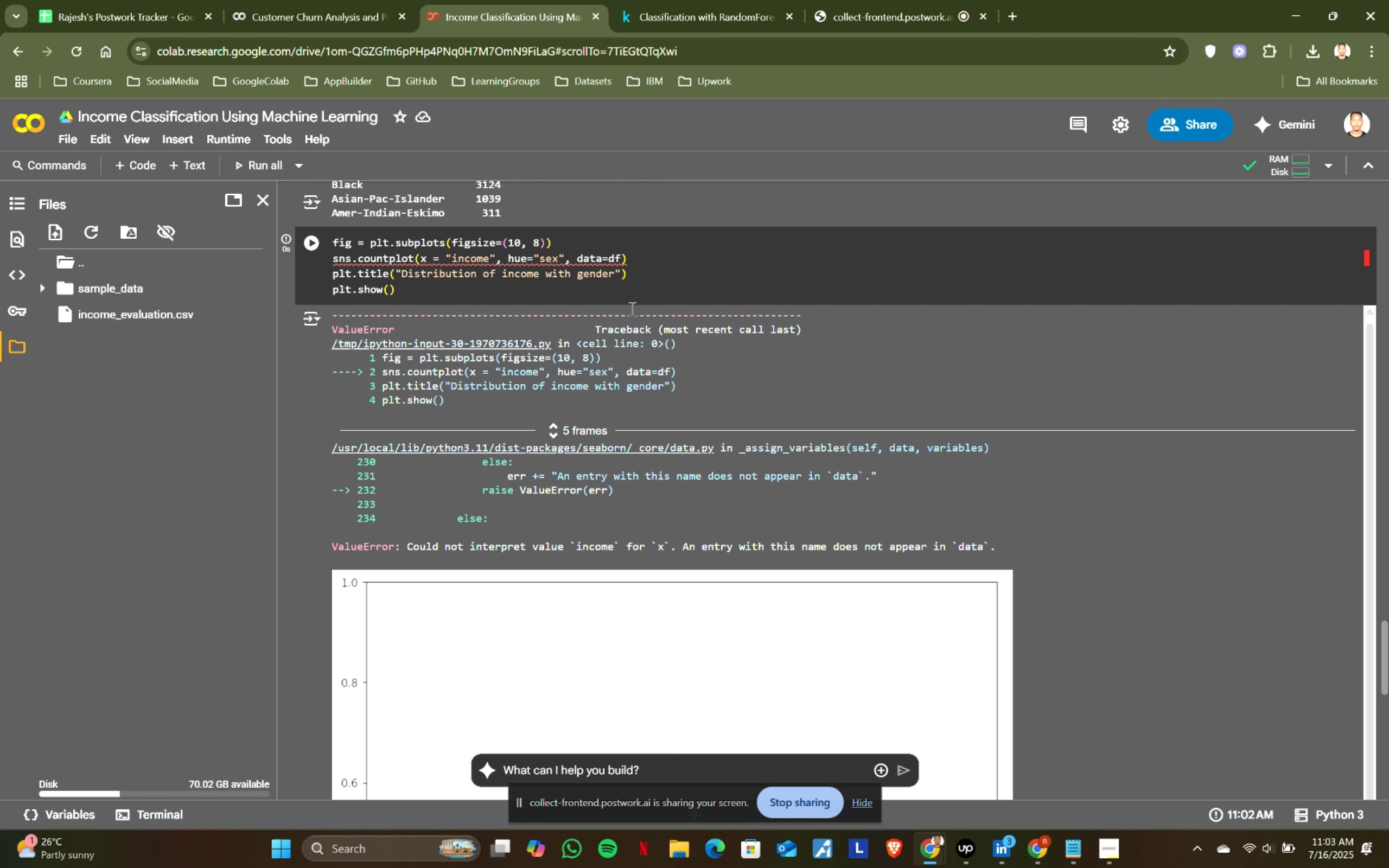 
scroll: coordinate [784, 318], scroll_direction: up, amount: 13.0
 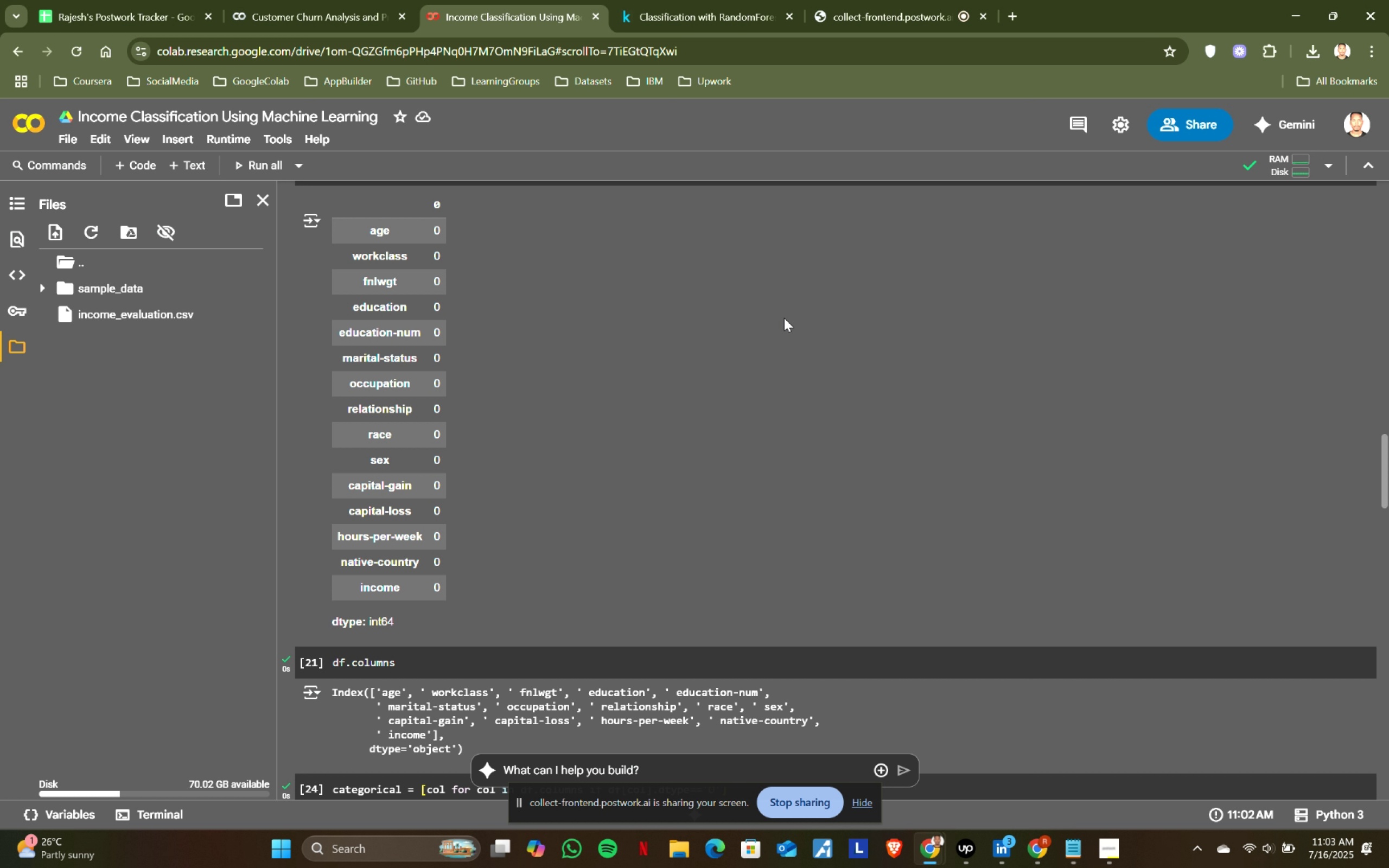 
scroll: coordinate [784, 318], scroll_direction: down, amount: 2.0
 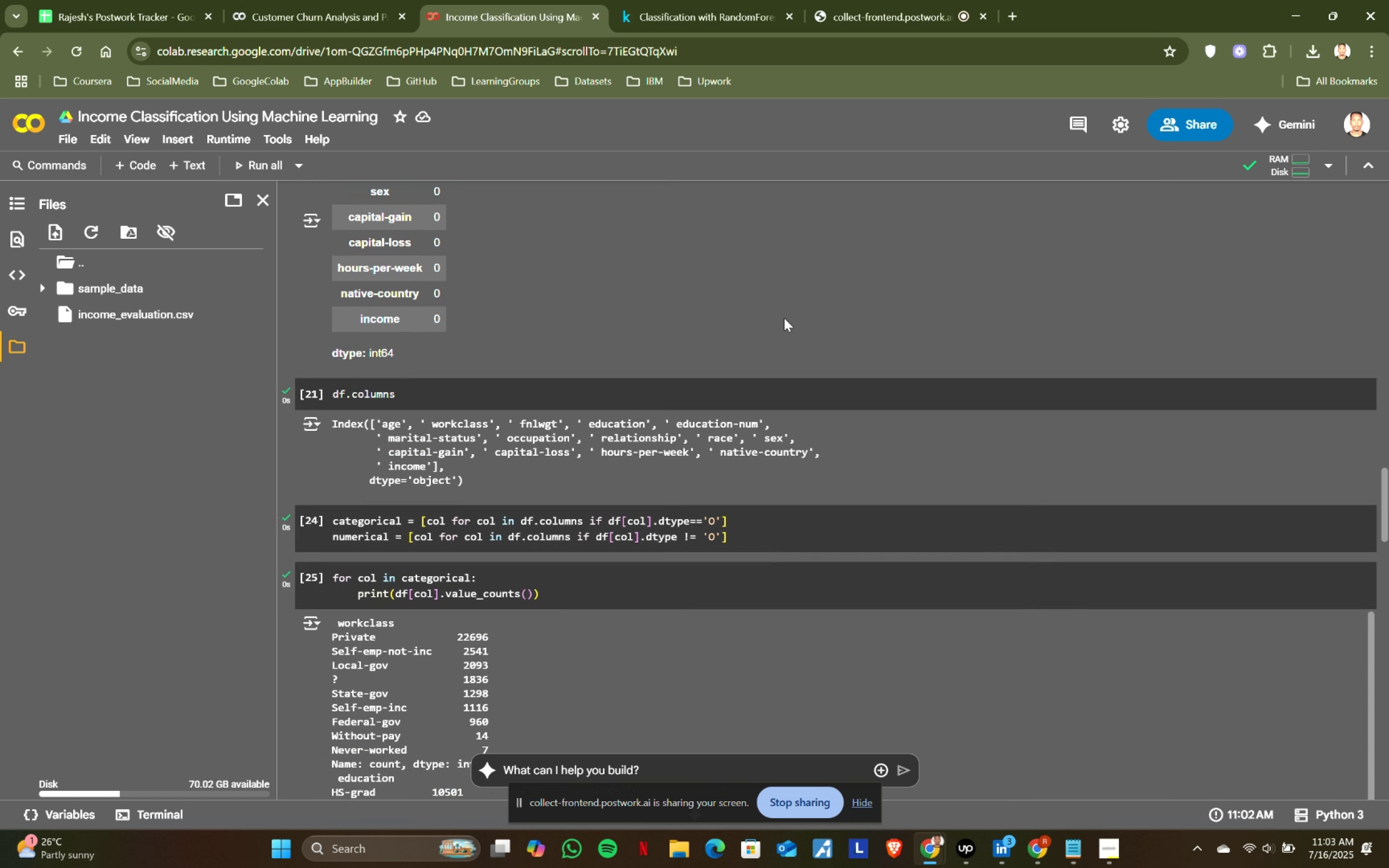 
scroll: coordinate [784, 318], scroll_direction: up, amount: 3.0
 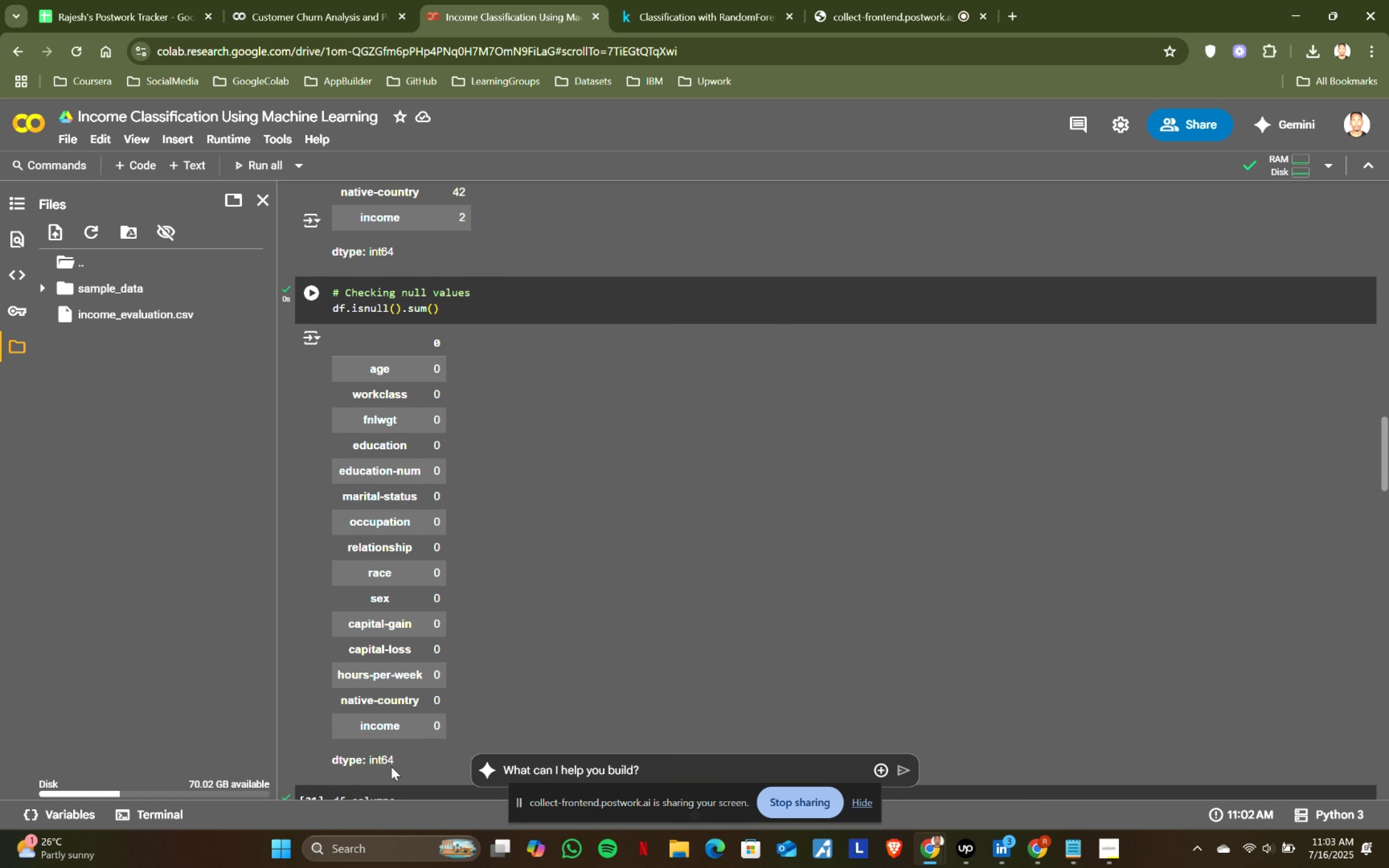 
left_click_drag(start_coordinate=[405, 725], to_coordinate=[340, 725])
 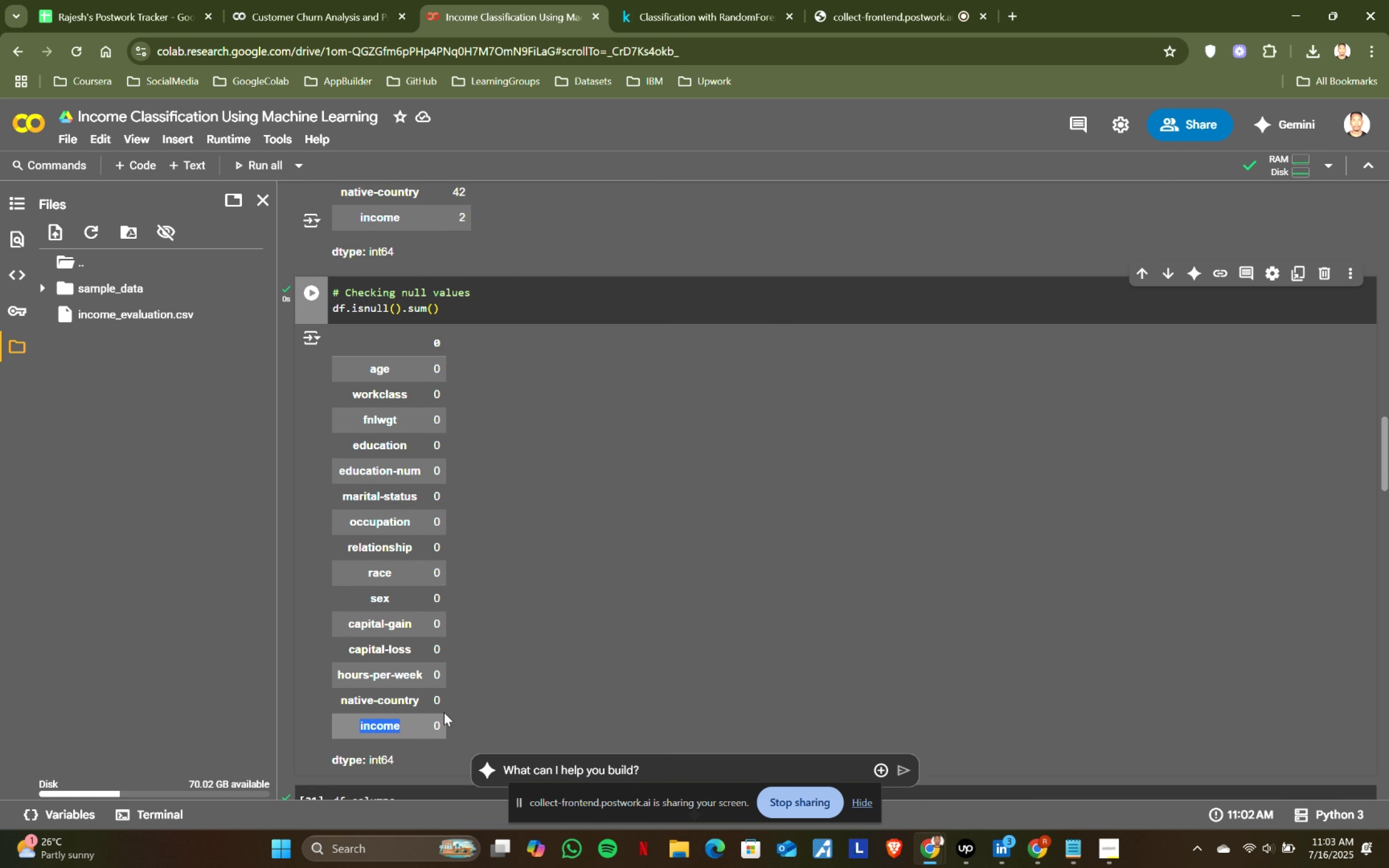 
key(Control+ControlLeft)
 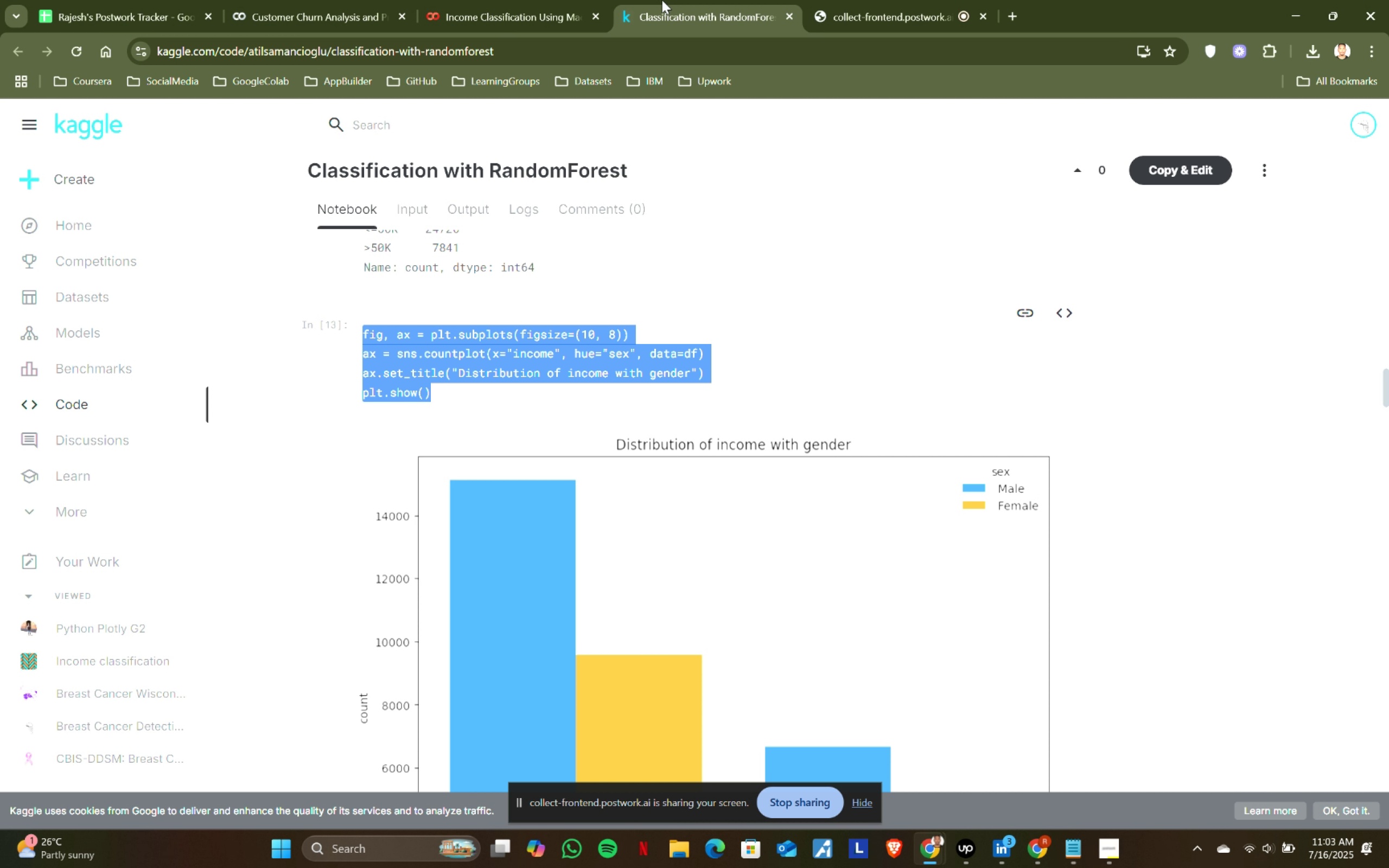 
key(Control+C)
 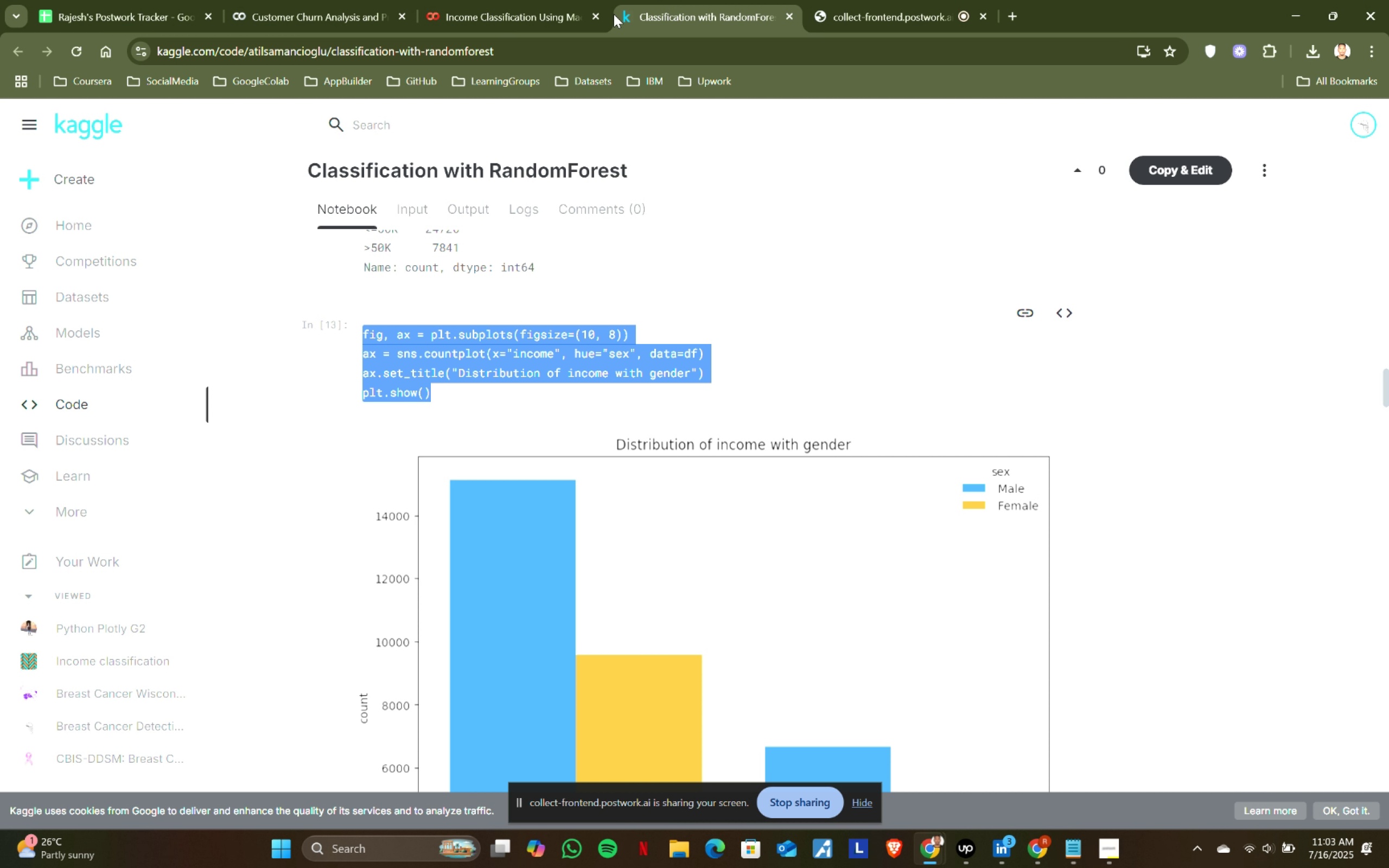 
key(Control+ControlLeft)
 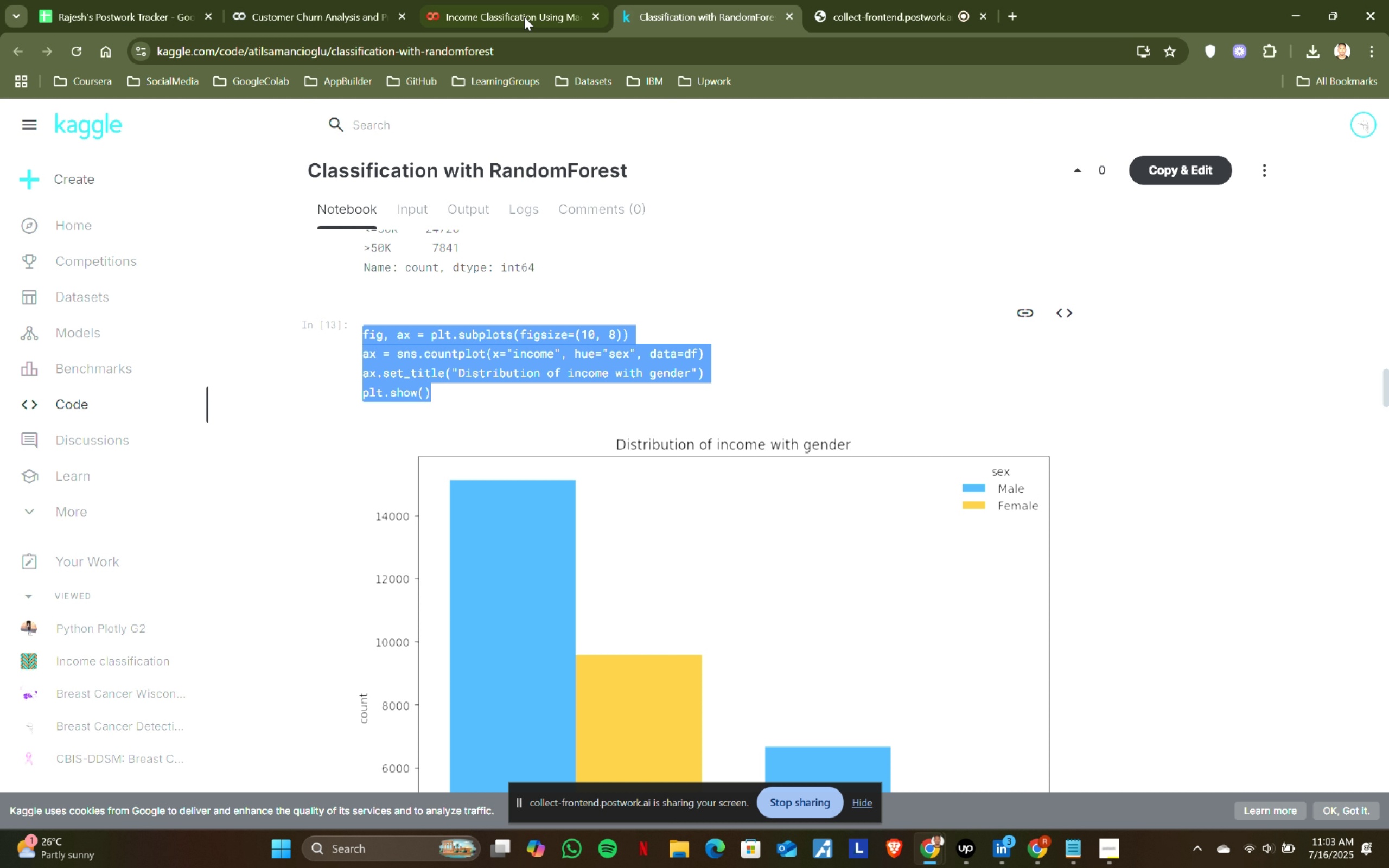 
key(Control+C)
 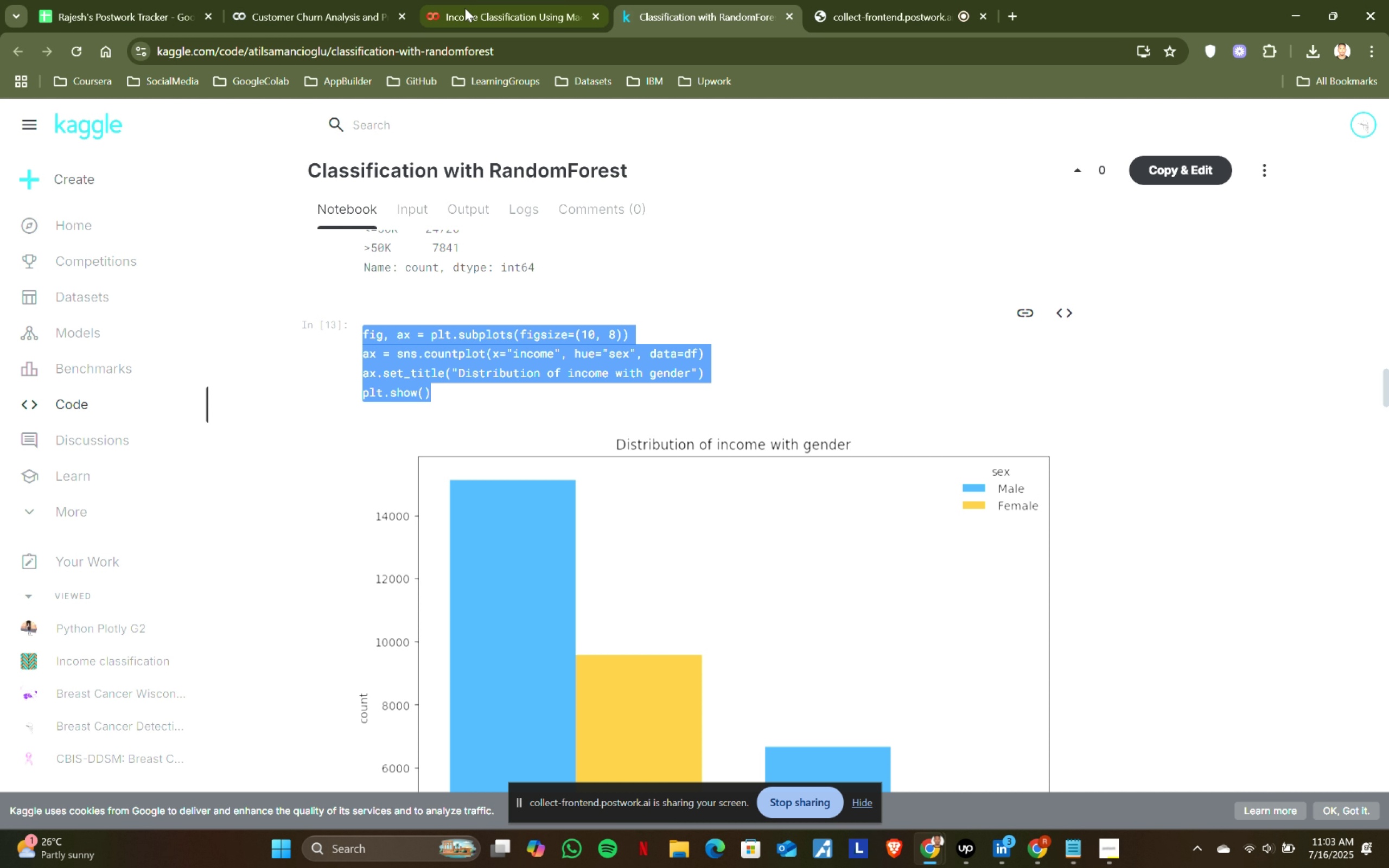 
key(Control+ControlLeft)
 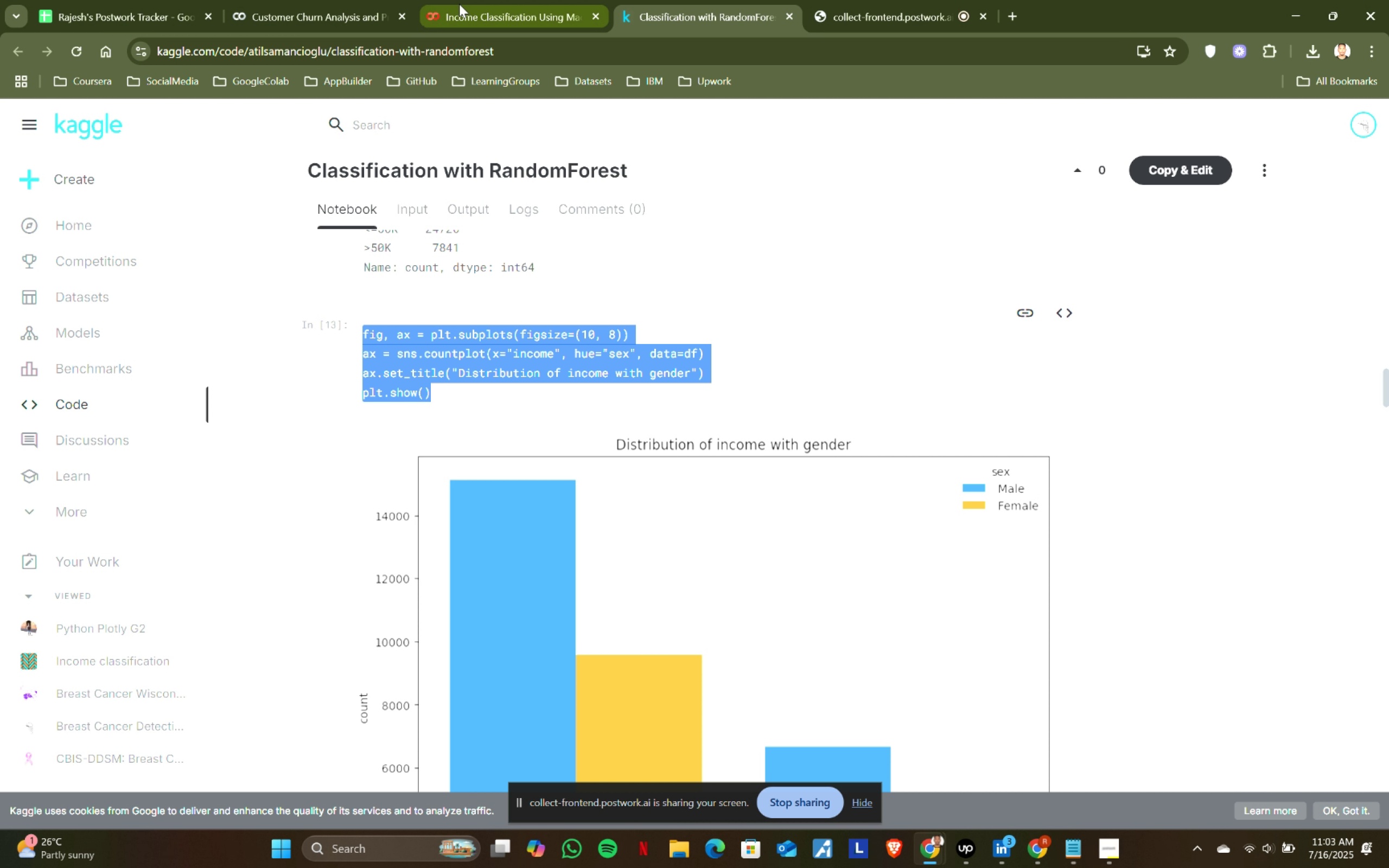 
key(Control+C)
 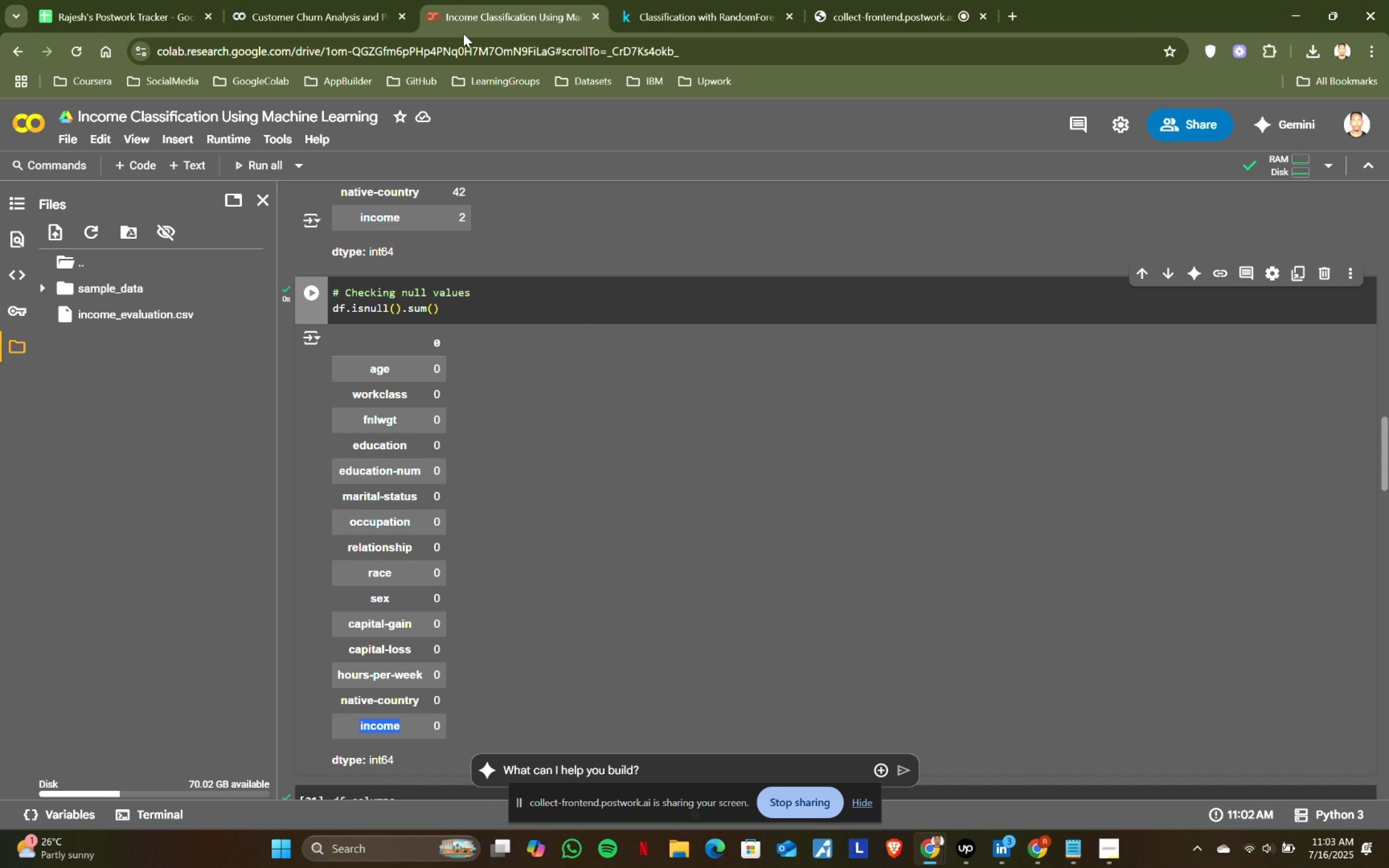 
double_click([458, 1])
 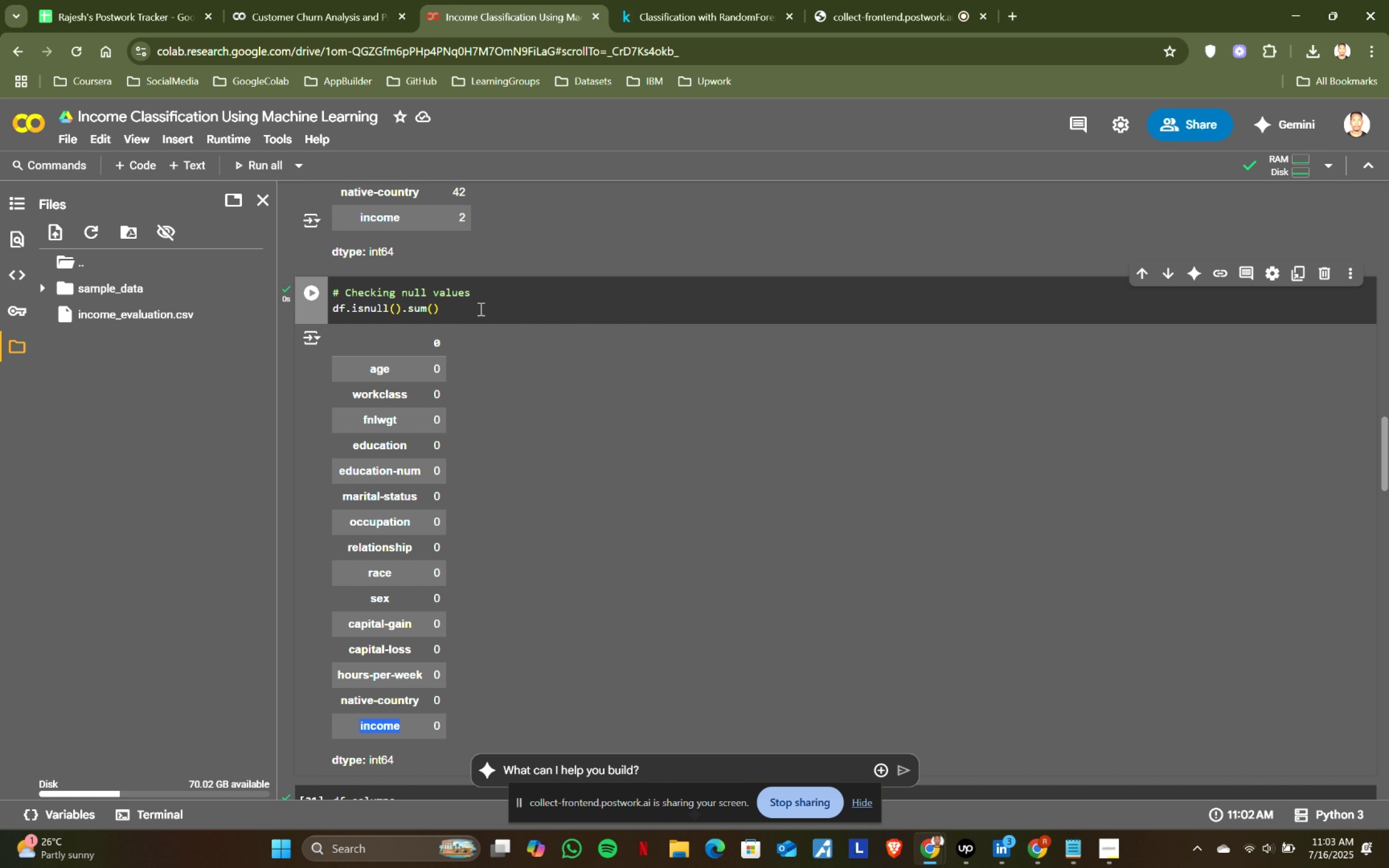 
scroll: coordinate [432, 563], scroll_direction: down, amount: 25.0
 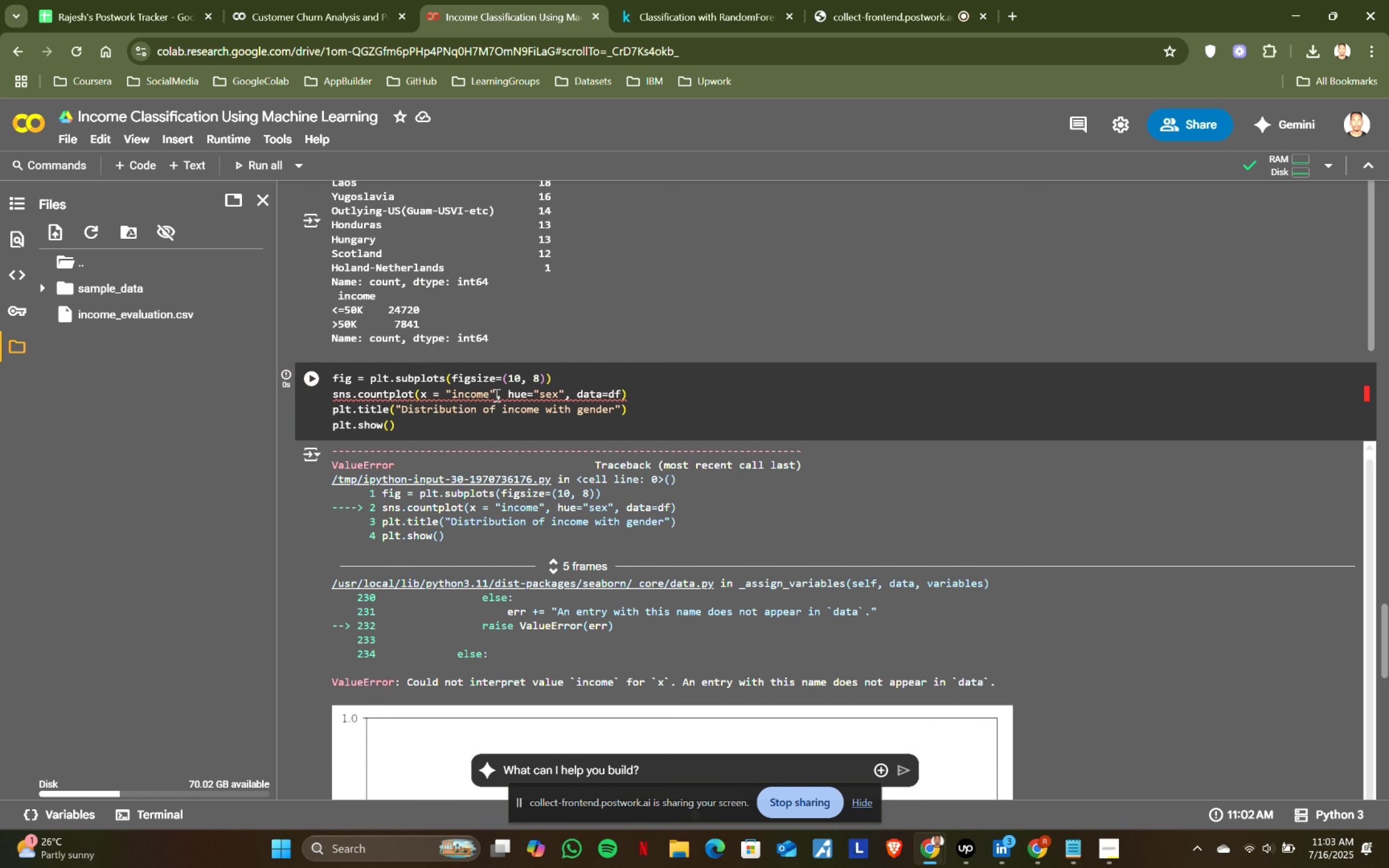 
left_click([488, 391])
 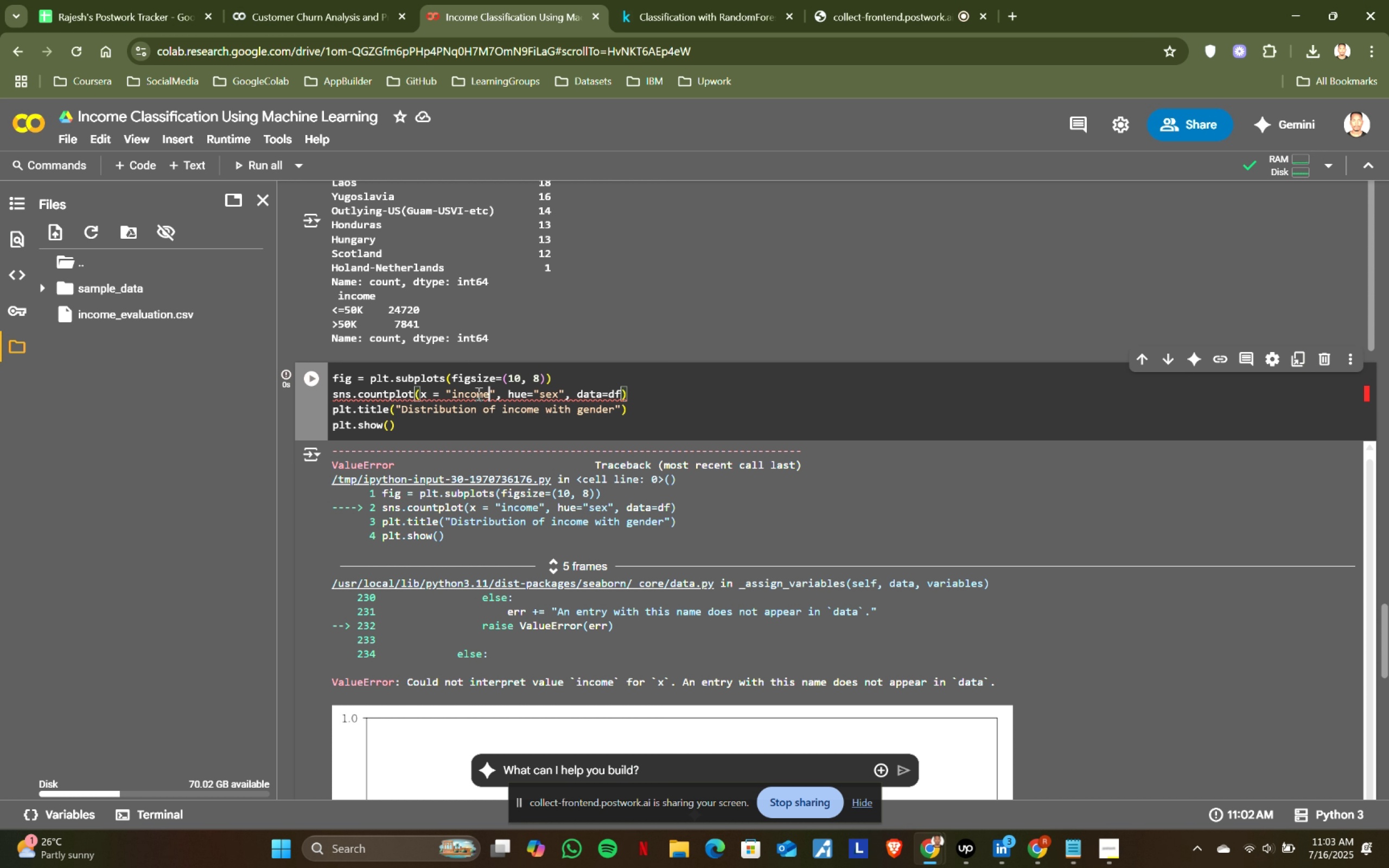 
hold_key(key=ShiftLeft, duration=0.79)
left_click([453, 390])
 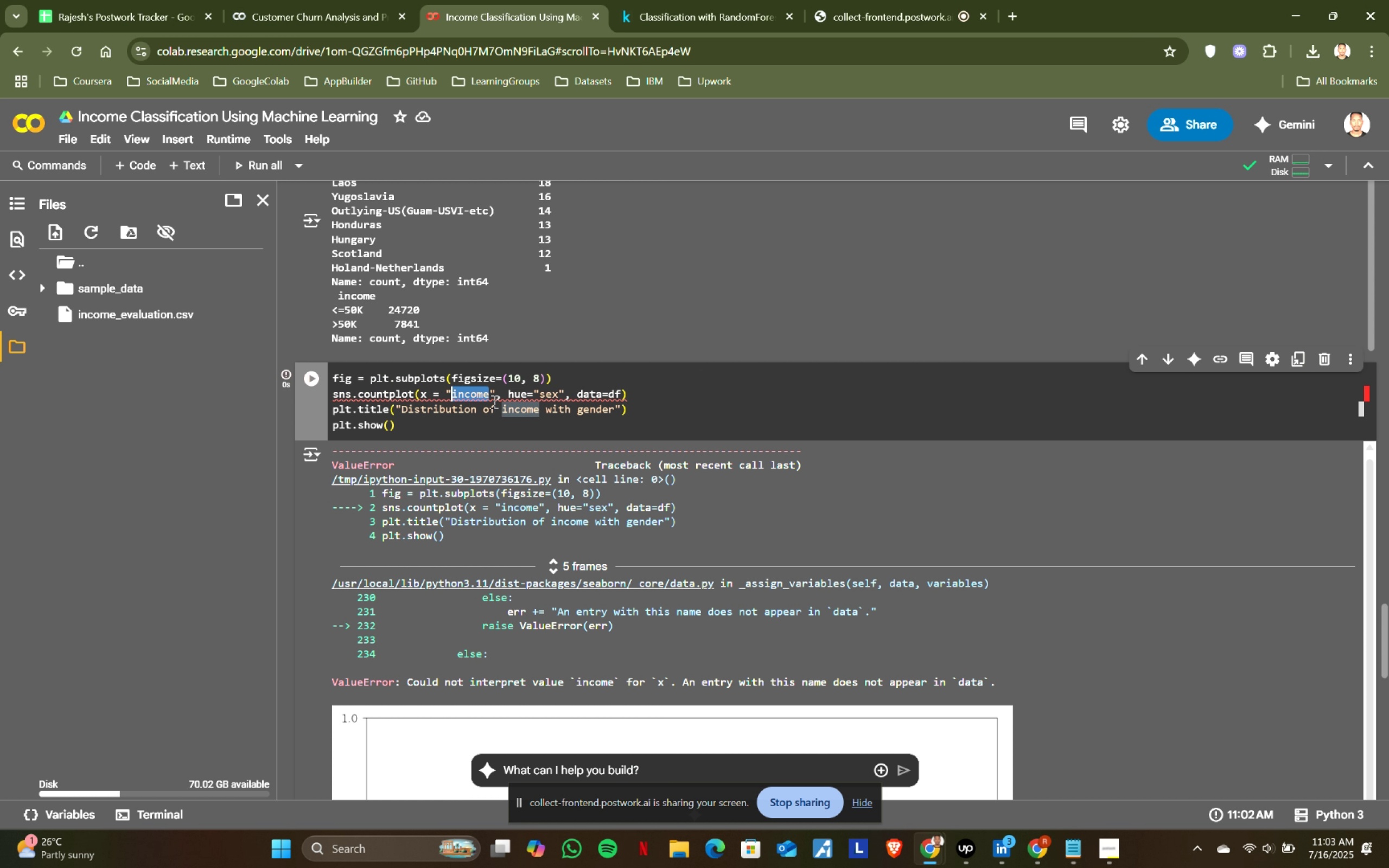 
key(Control+ControlLeft)
 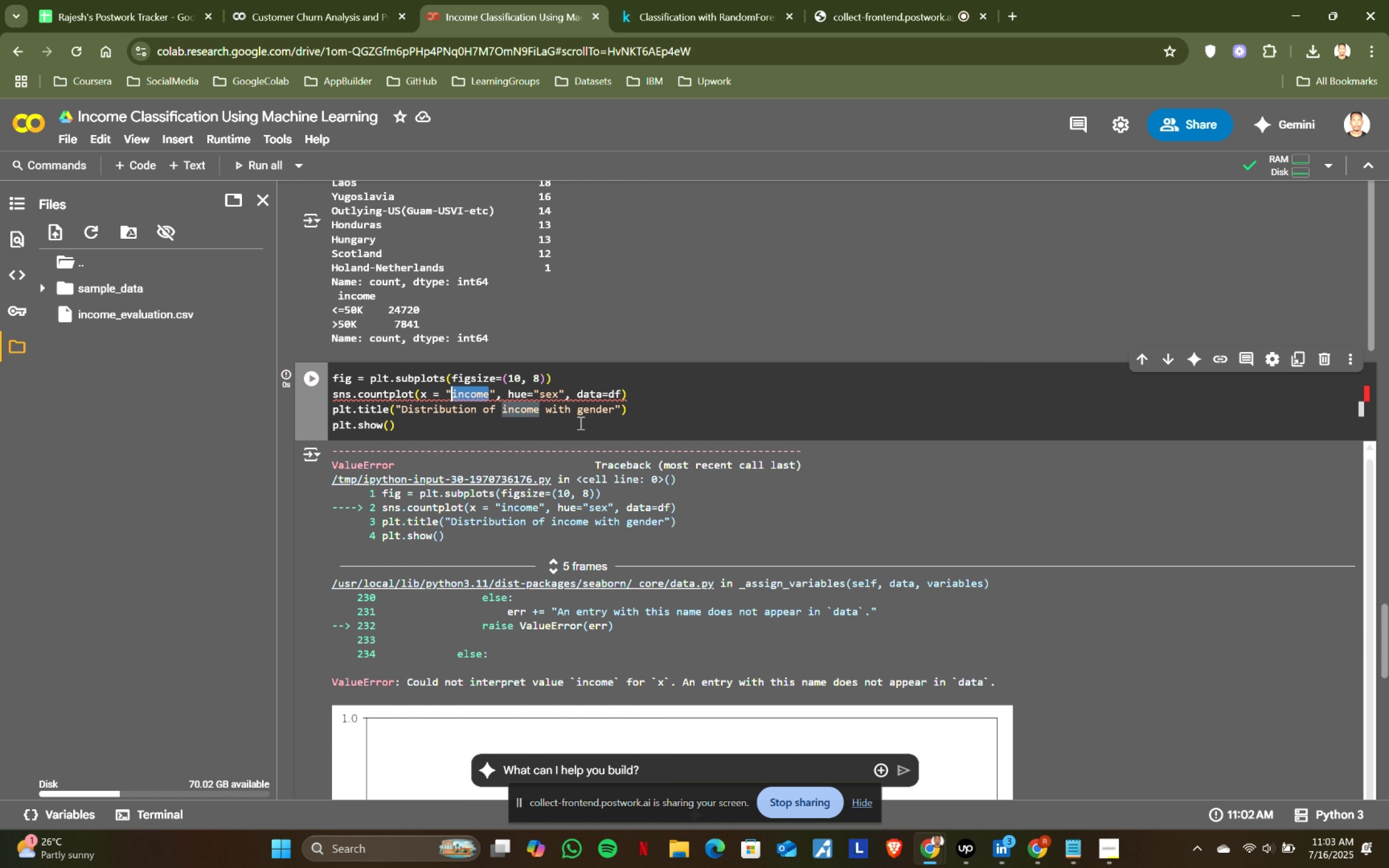 
key(Control+V)
 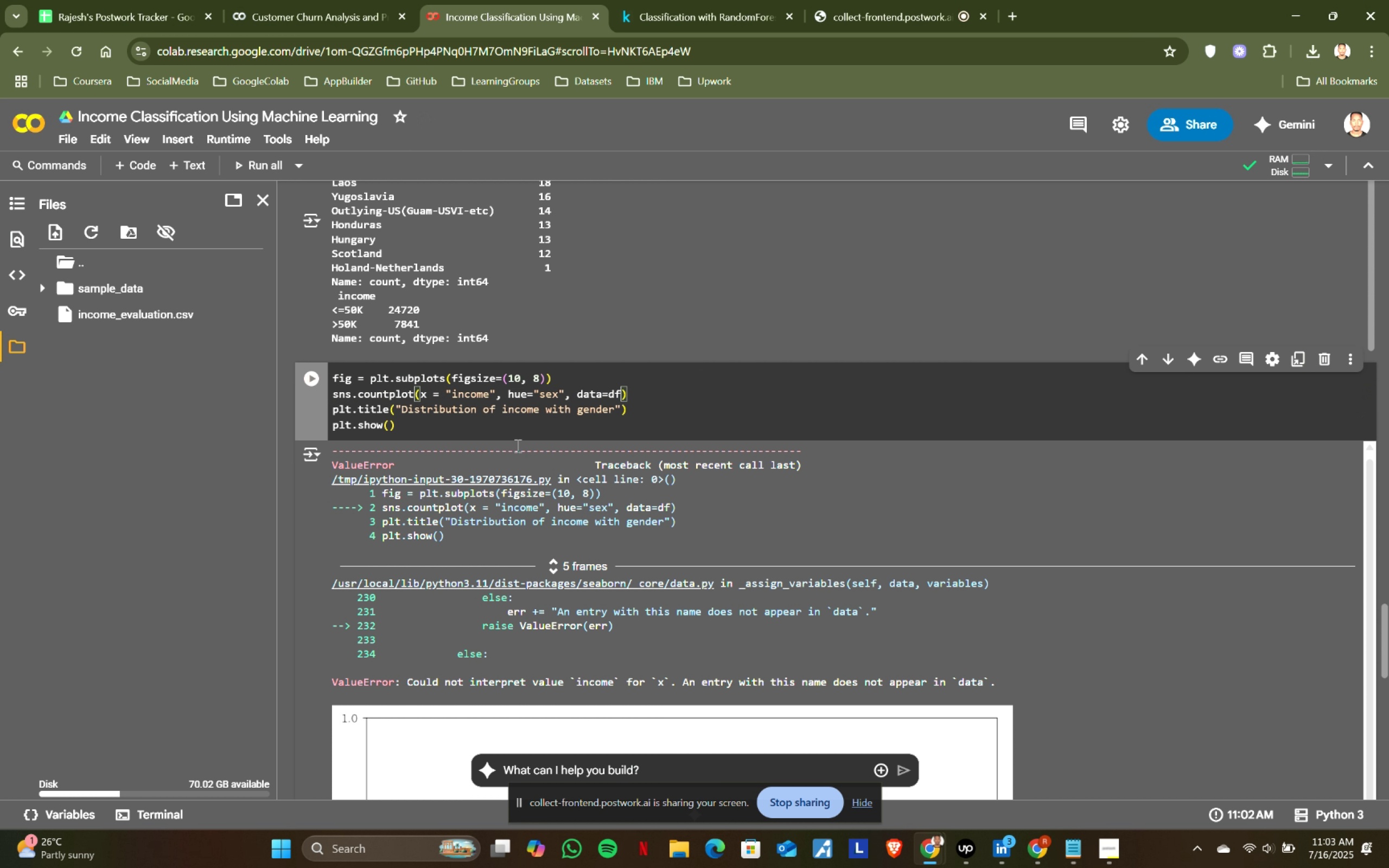 
left_click([573, 414])
 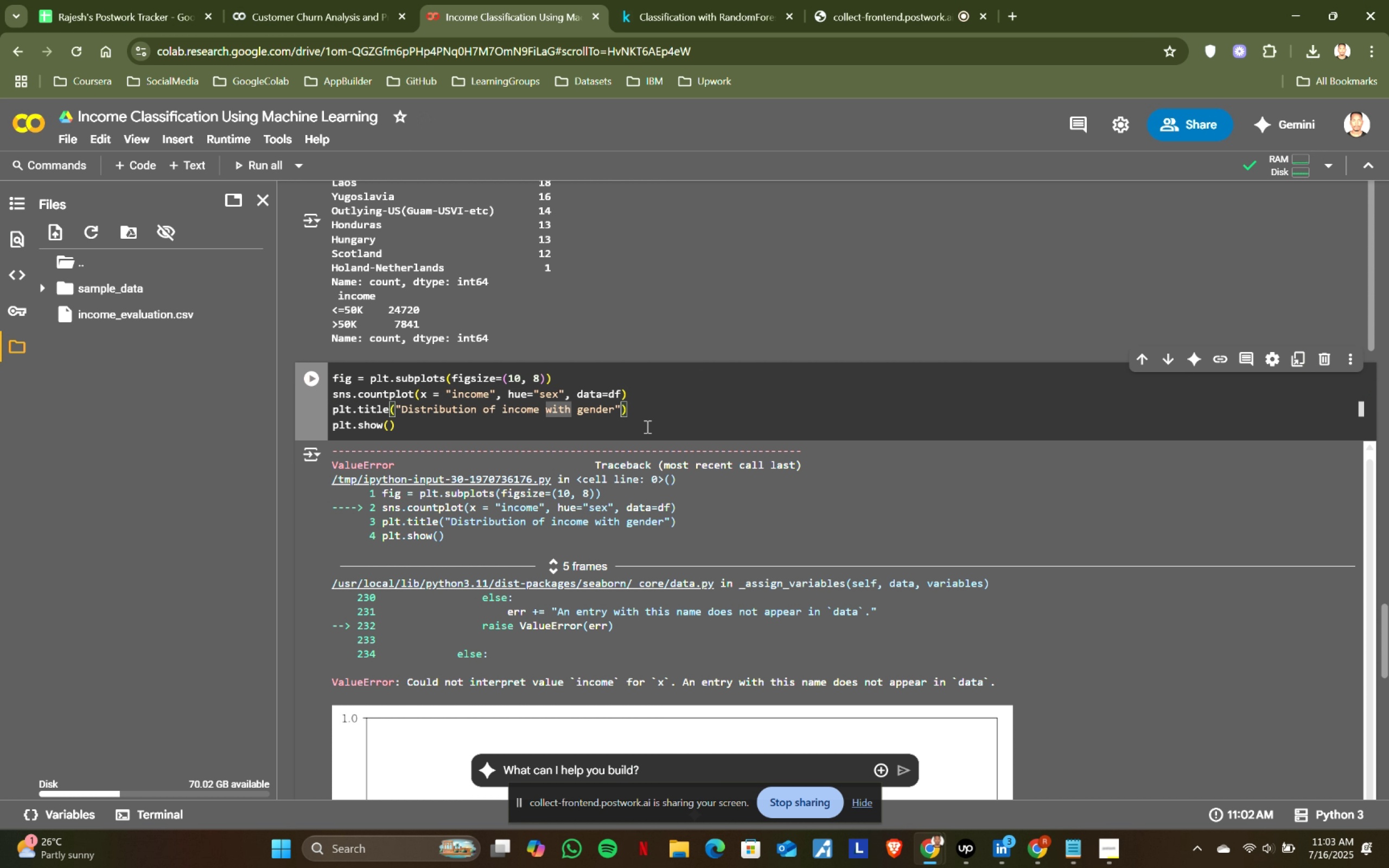 
left_click([662, 422])
 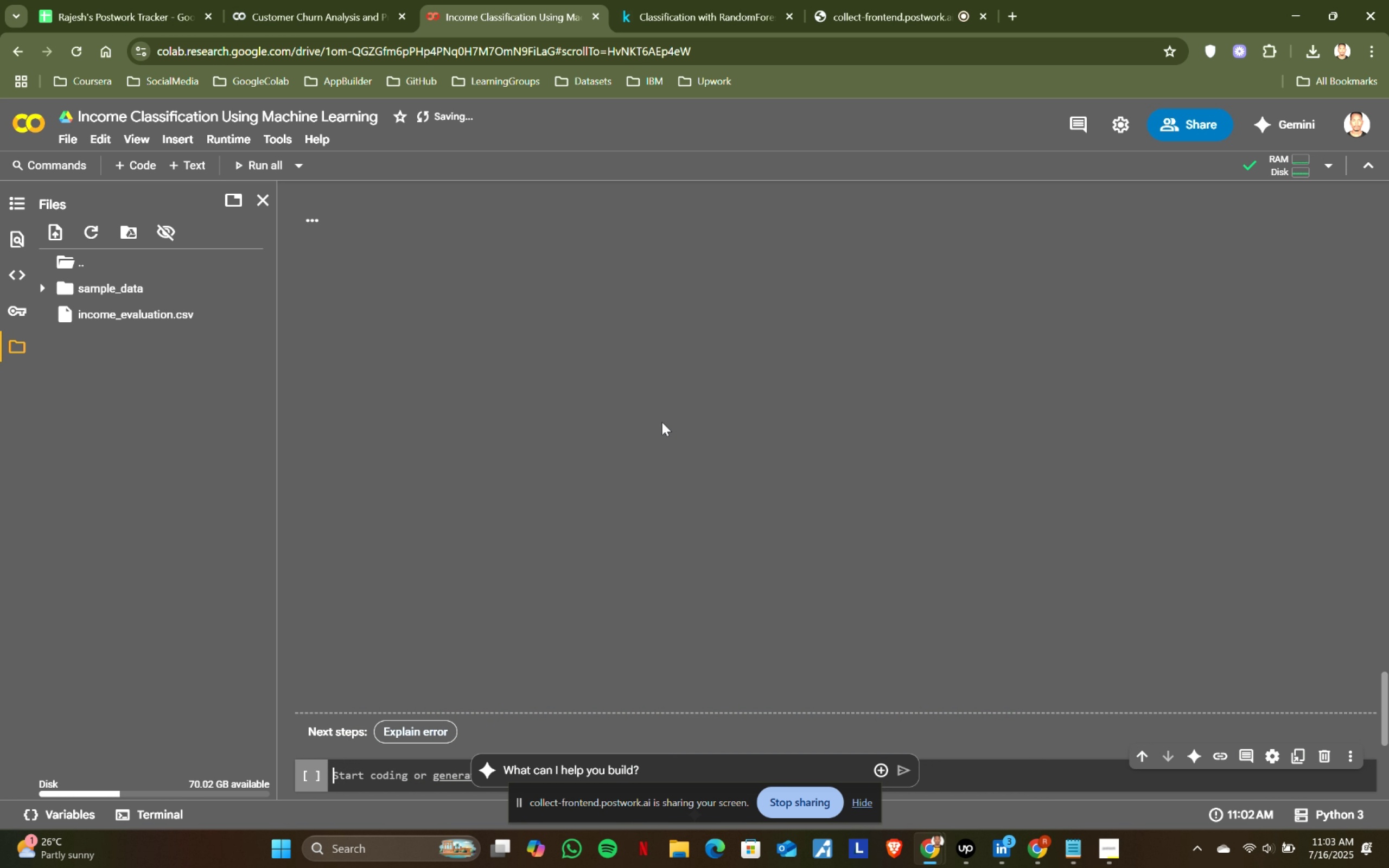 
key(Shift+ShiftRight)
 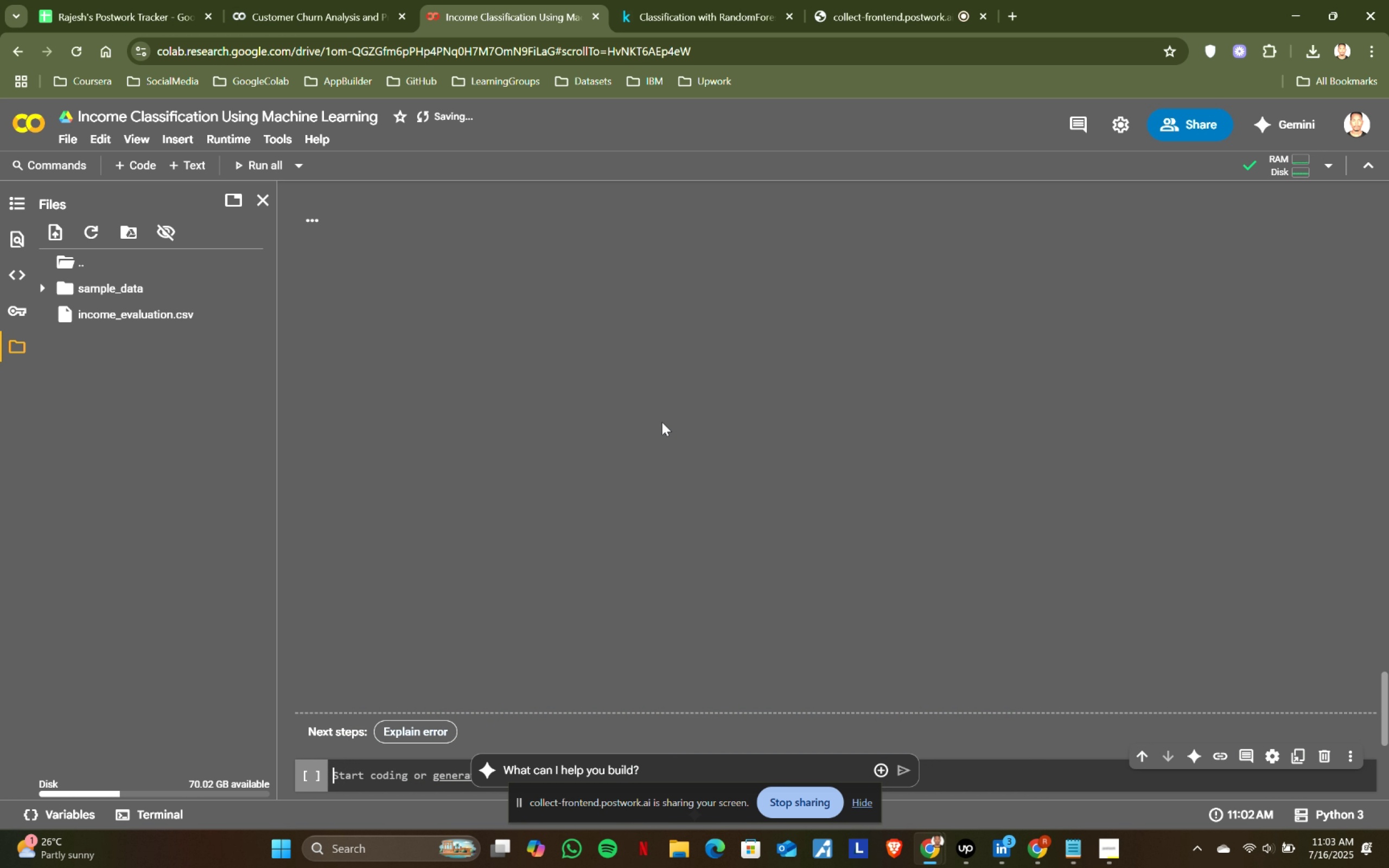 
key(Shift+Enter)
 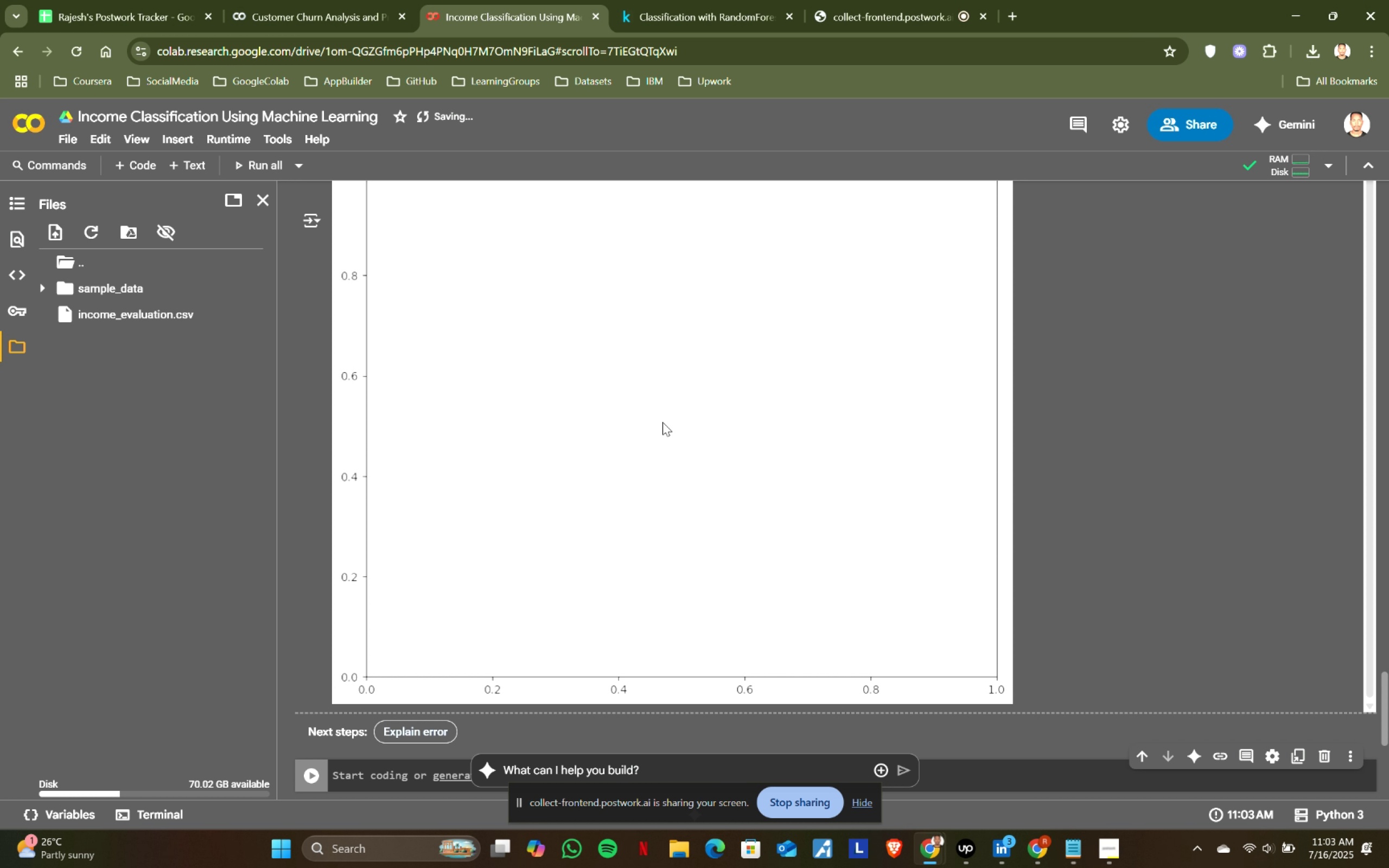 
scroll: coordinate [736, 476], scroll_direction: up, amount: 9.0
 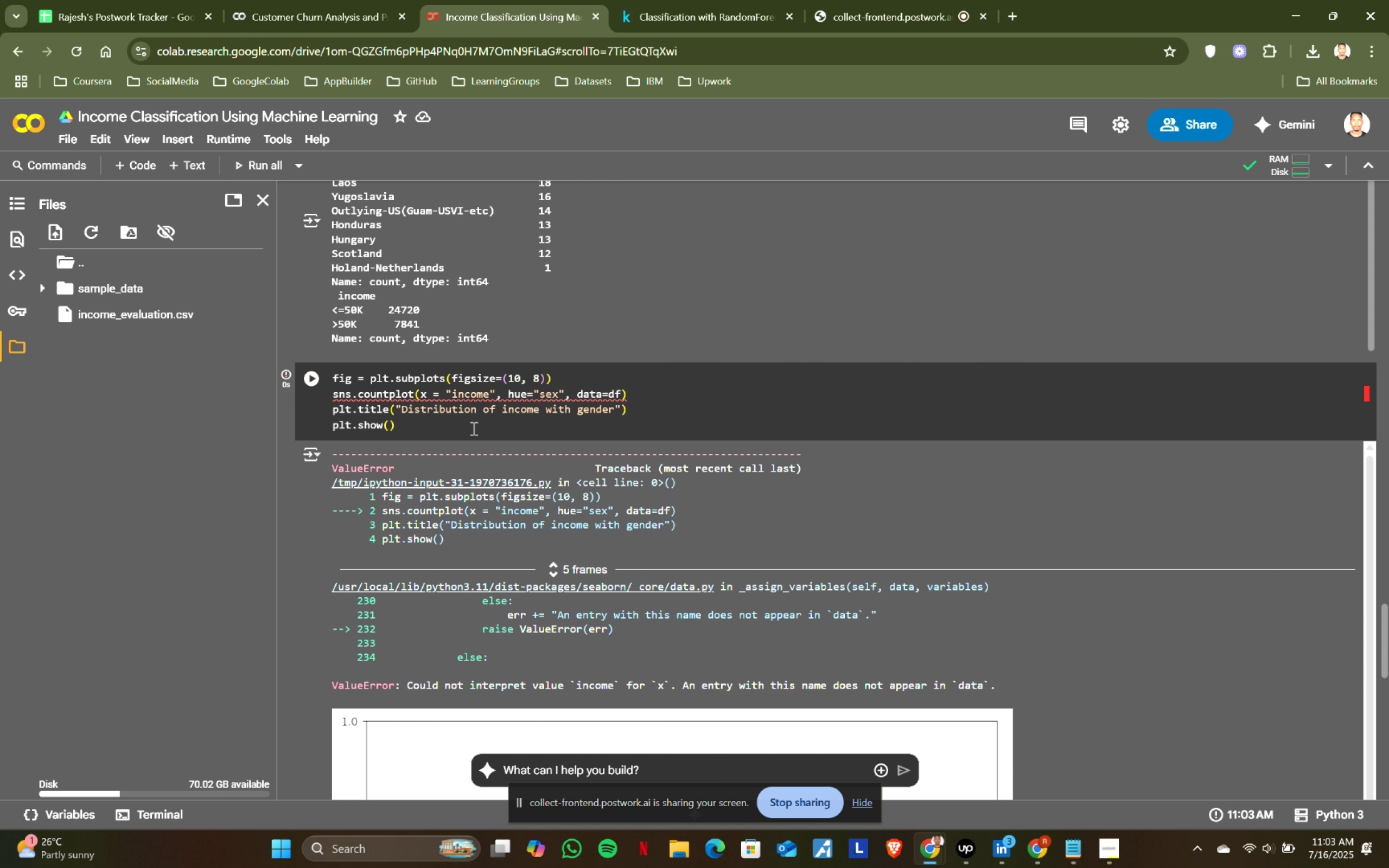 
wait(15.47)
 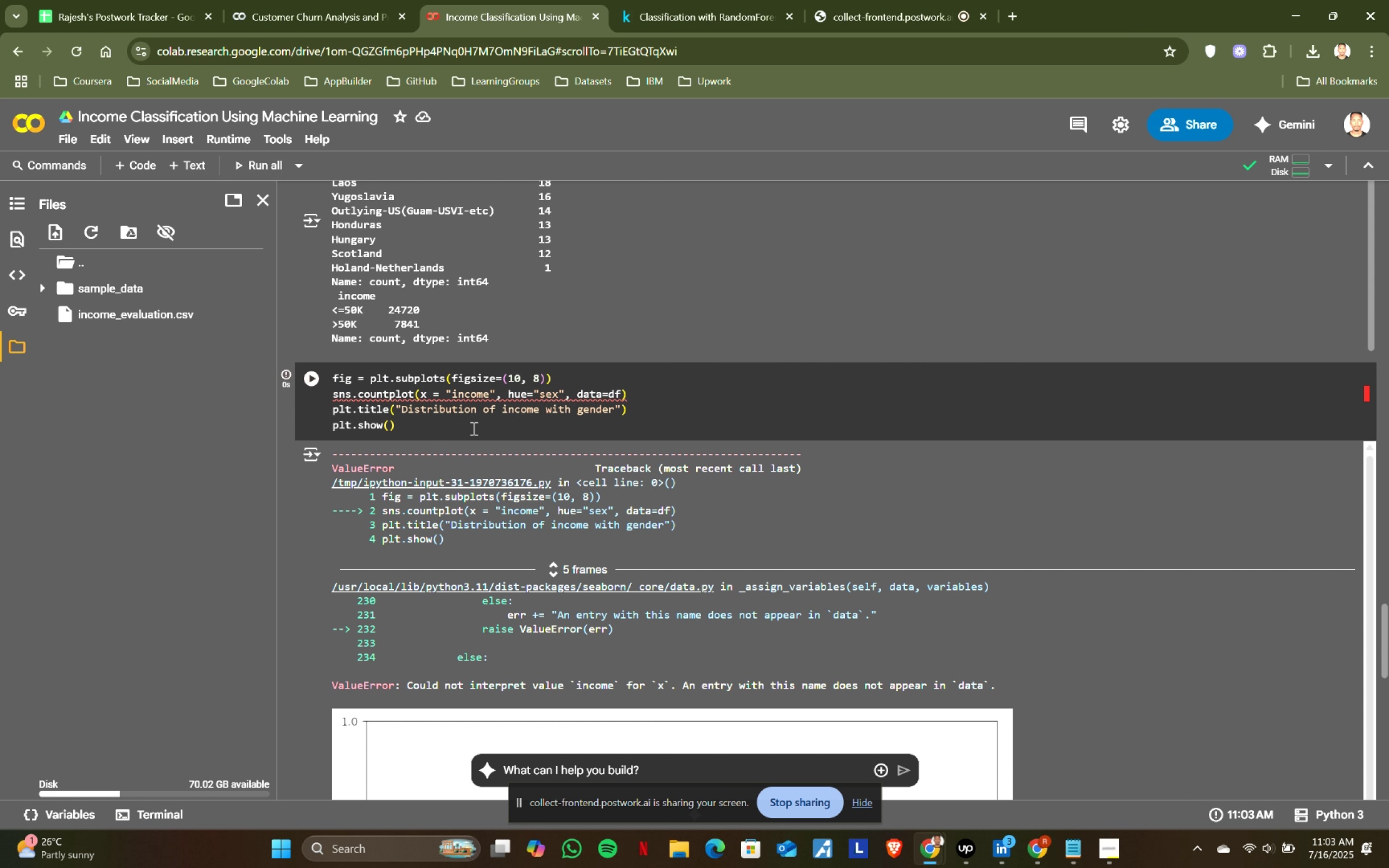 
scroll: coordinate [551, 426], scroll_direction: up, amount: 9.0
 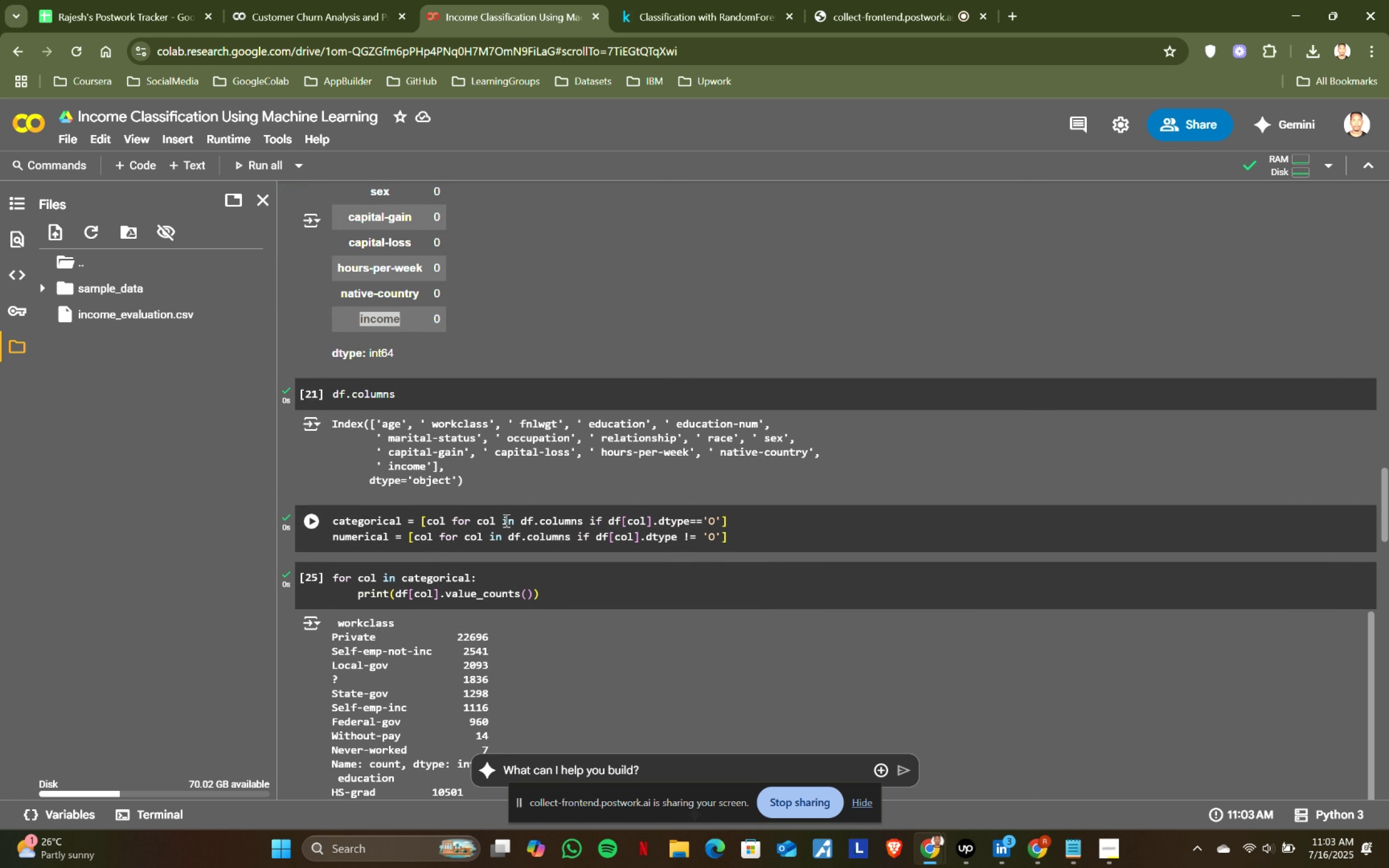 
left_click([505, 520])
 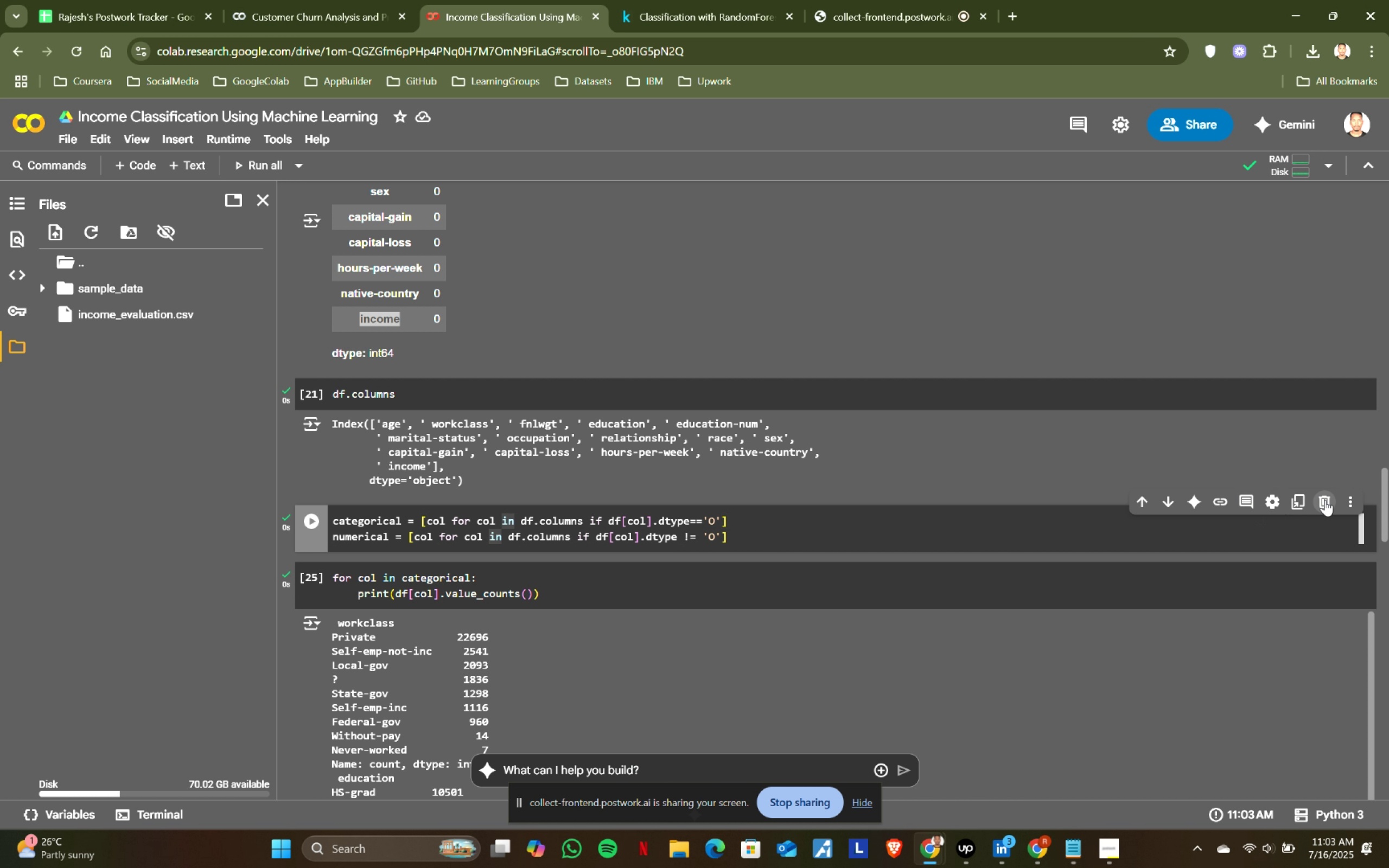 
double_click([1325, 500])
 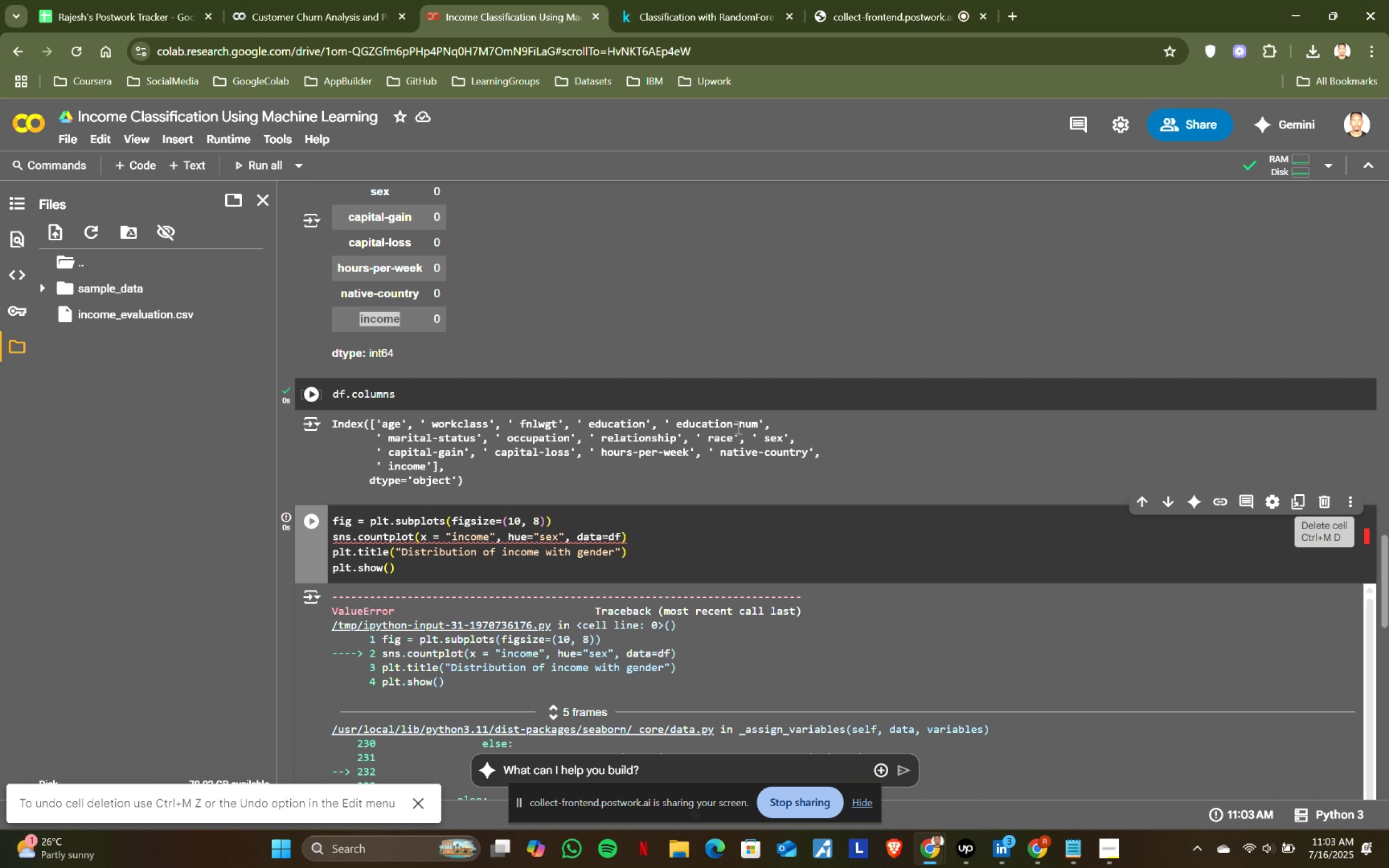 
left_click([690, 394])
 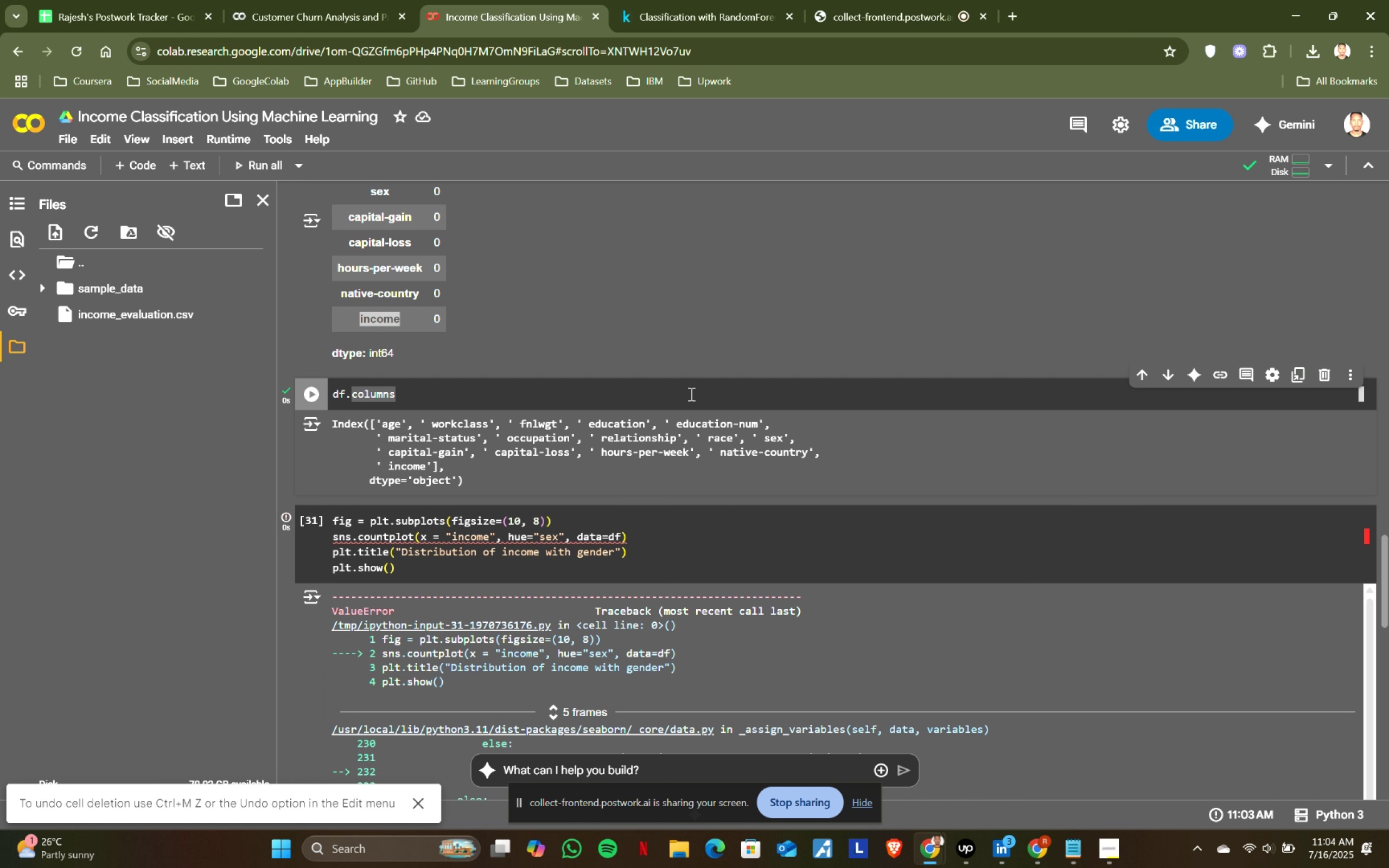 
key(Shift+ShiftRight)
 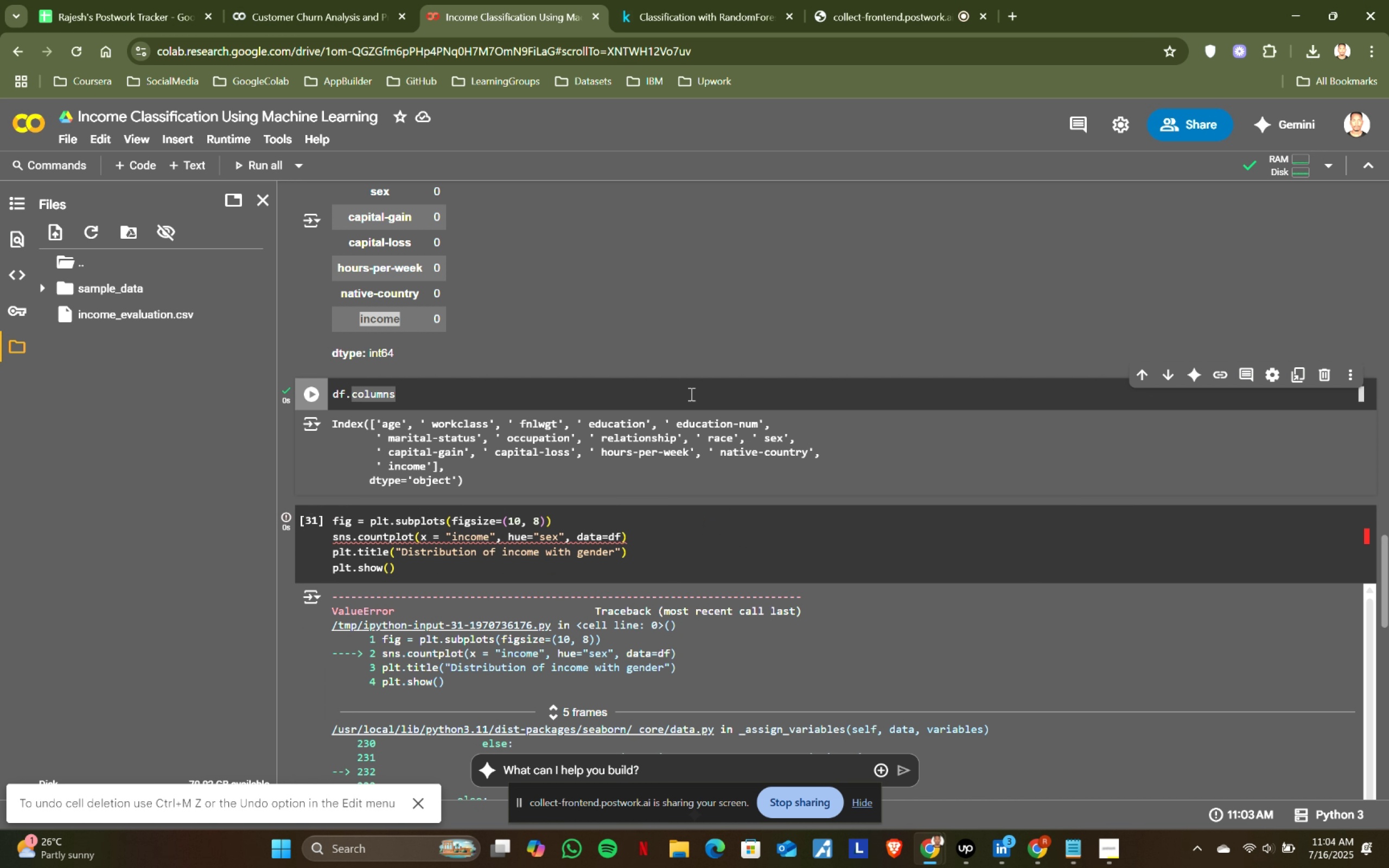 
key(Shift+Enter)
 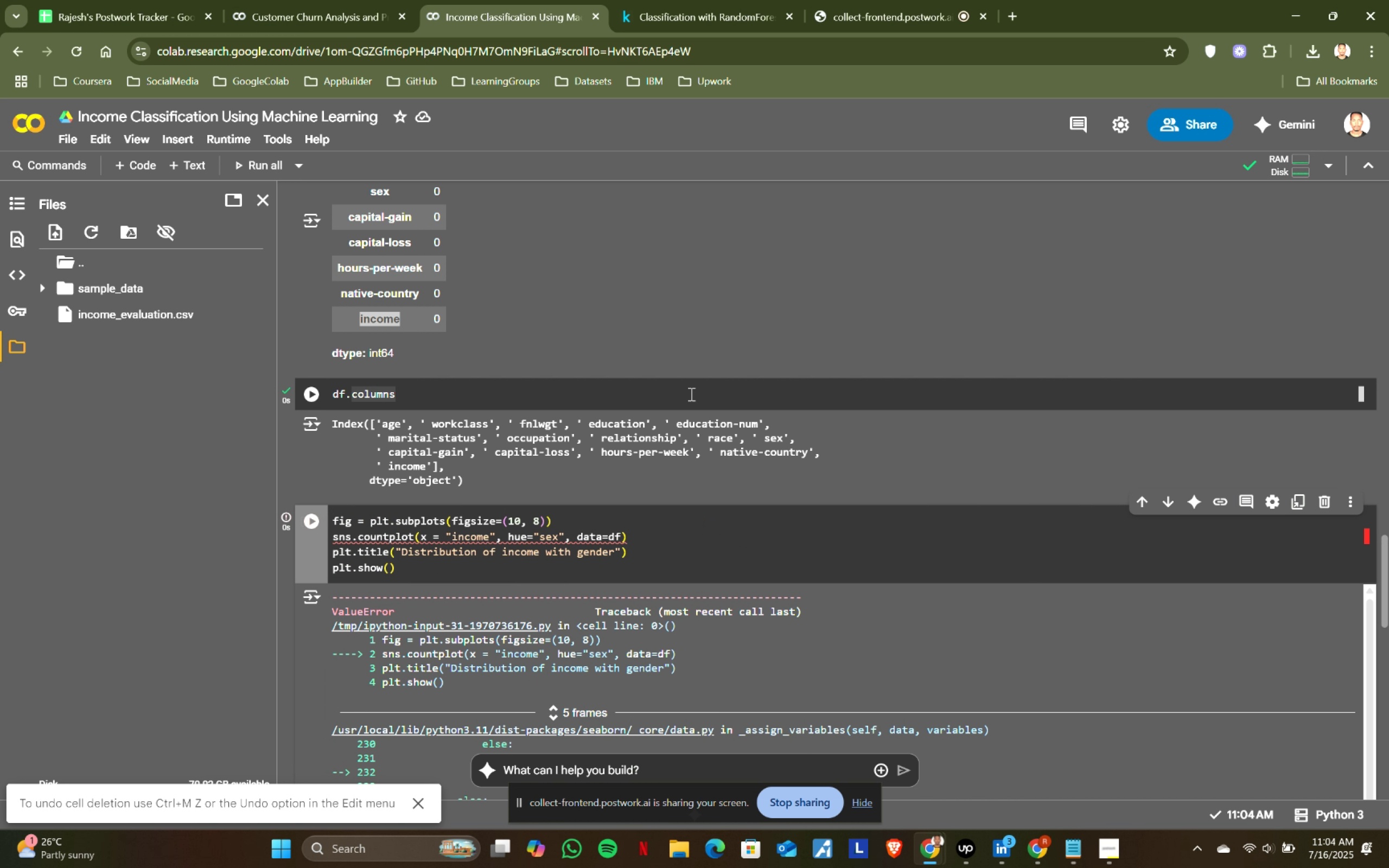 
key(Shift+ShiftRight)
 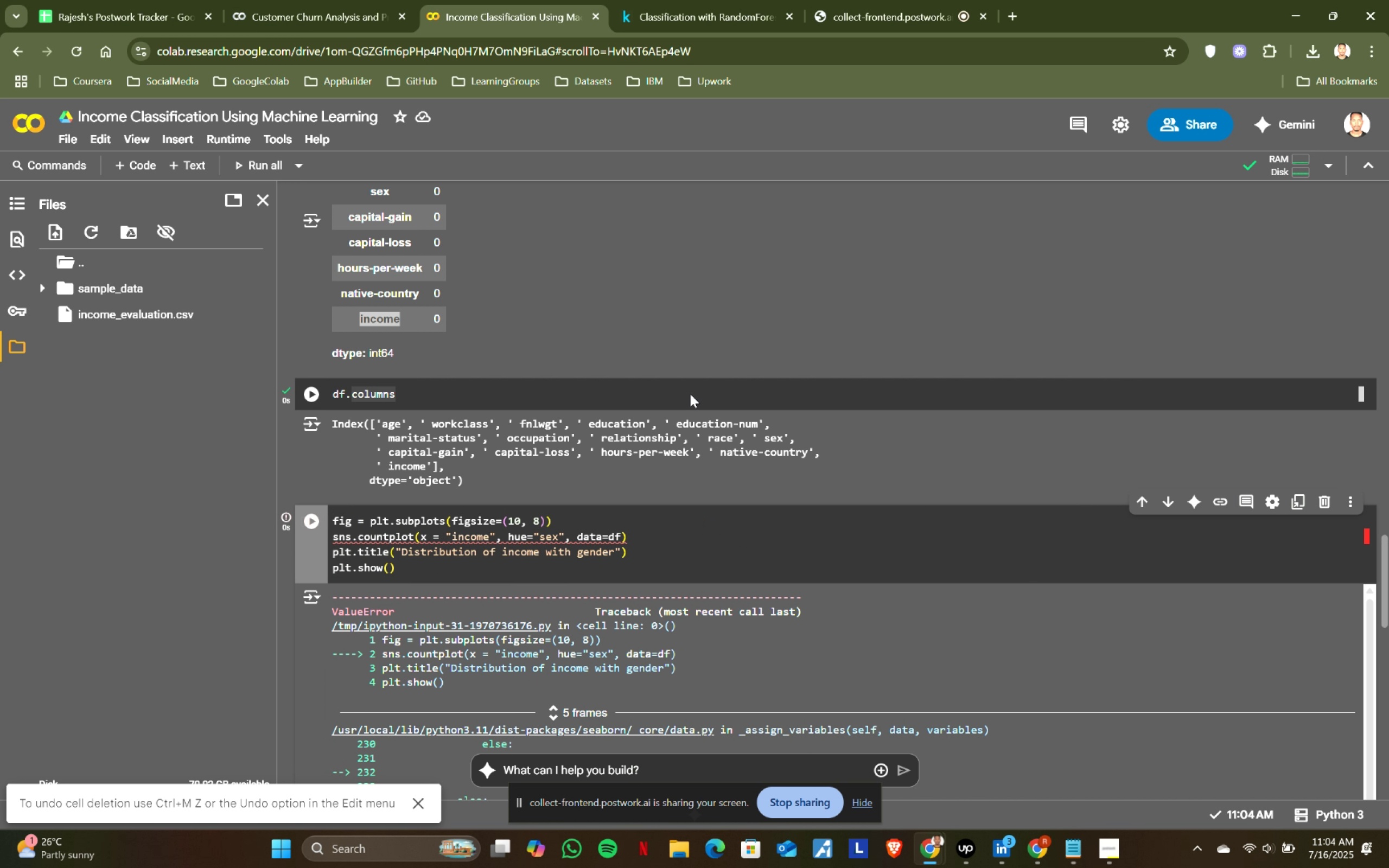 
key(Shift+Enter)
 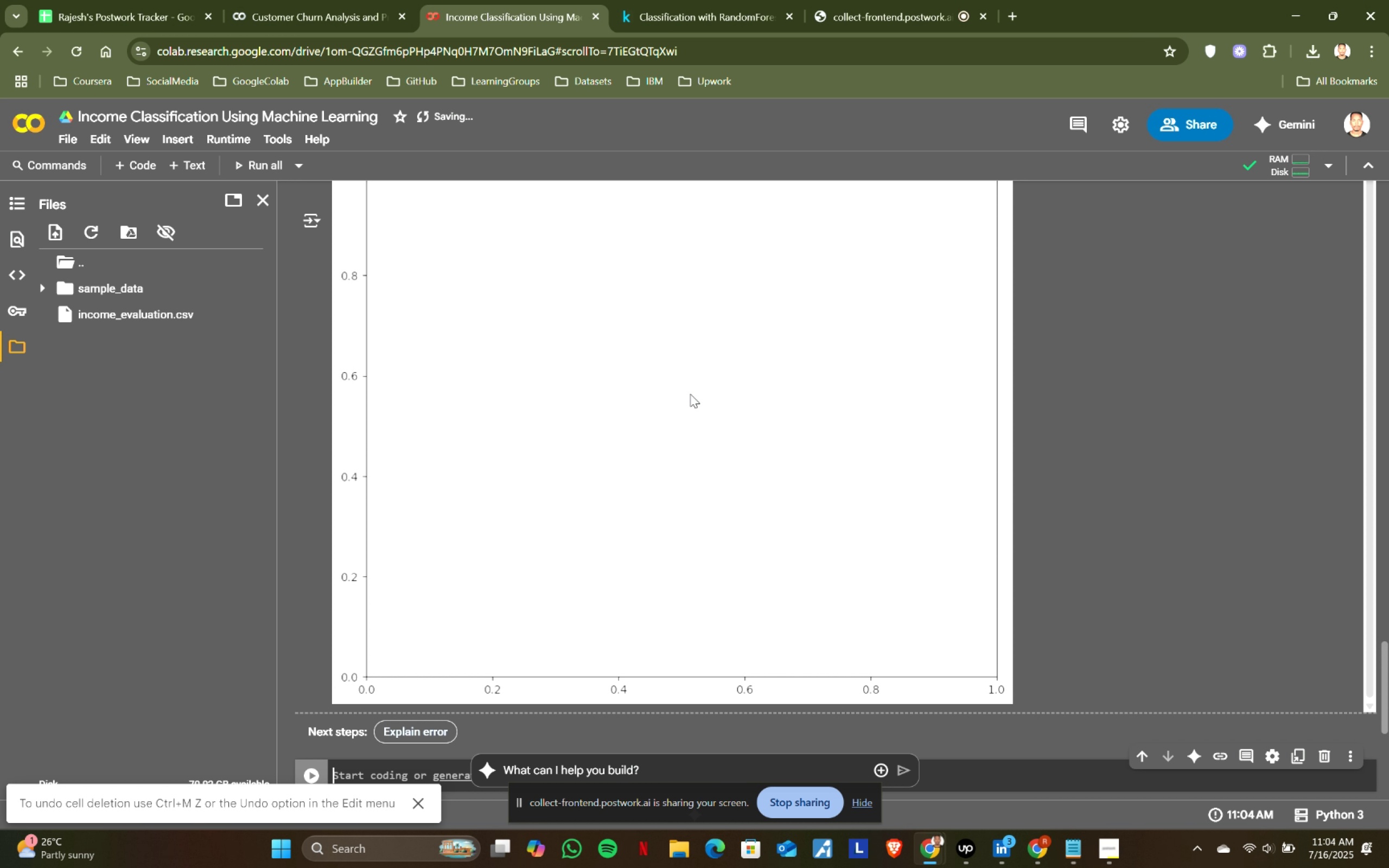 
scroll: coordinate [554, 474], scroll_direction: up, amount: 7.0
 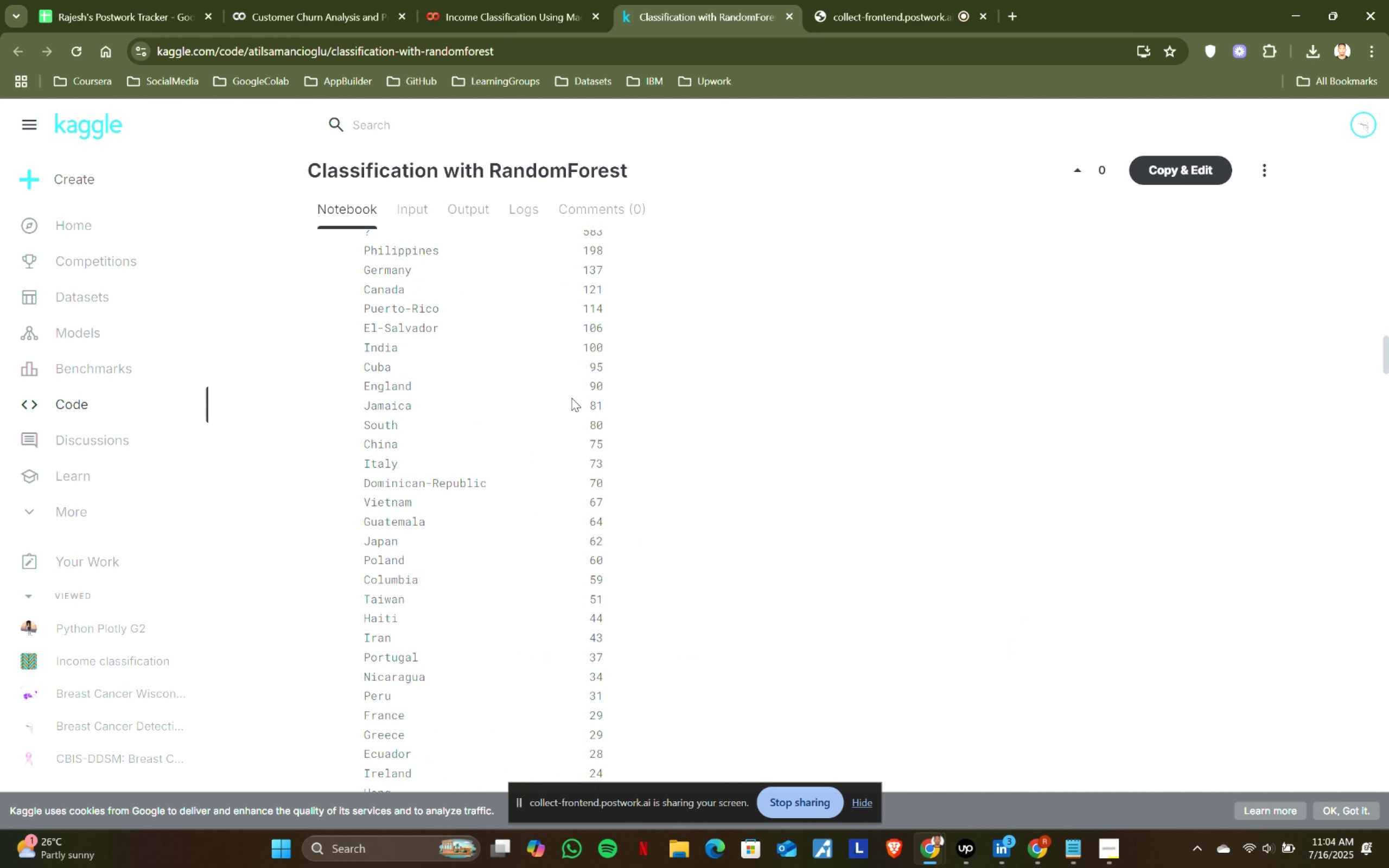 
wait(15.89)
 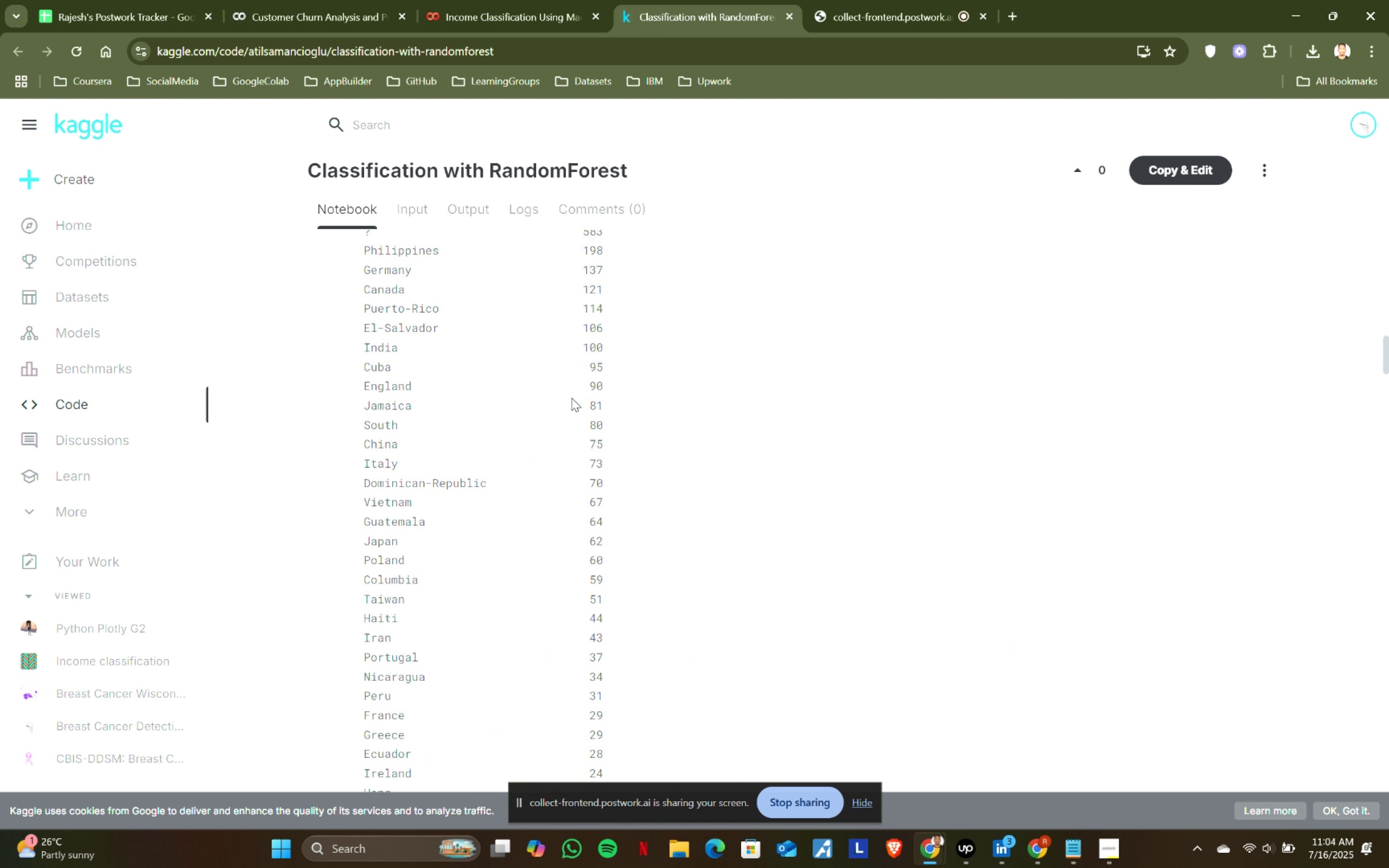 
left_click([653, 0])
 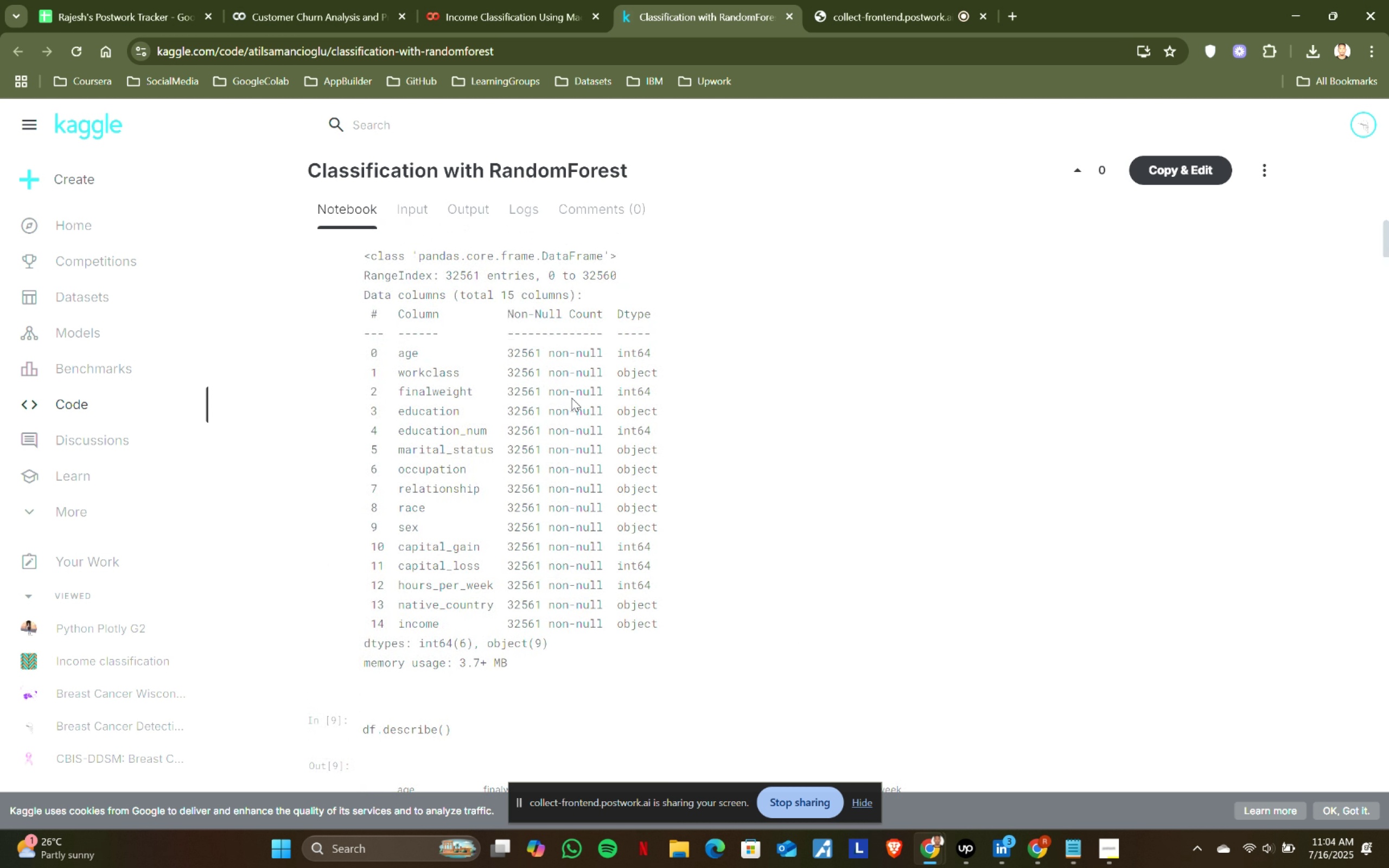 
left_click([571, 398])
 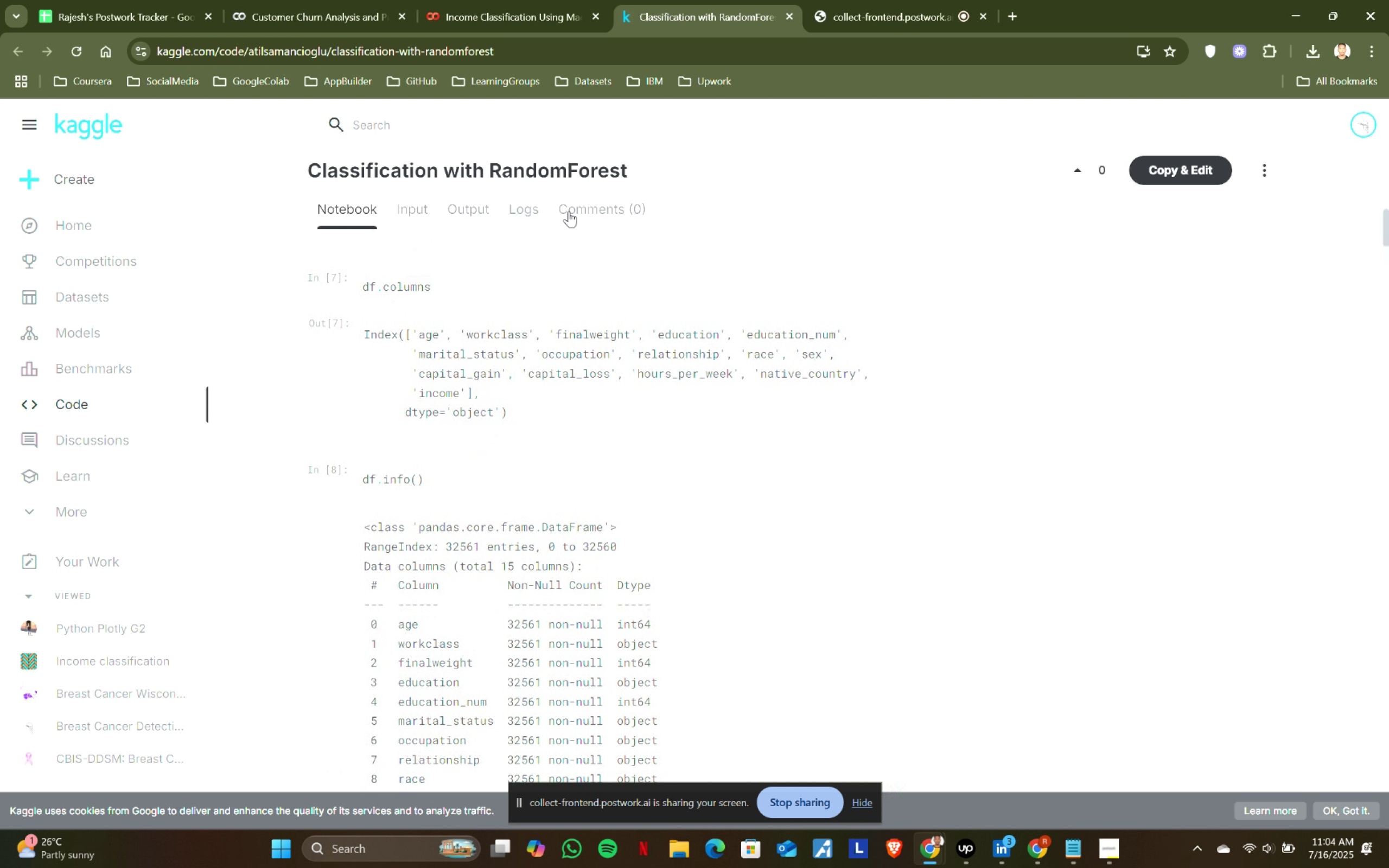 
scroll: coordinate [571, 398], scroll_direction: up, amount: 24.0
 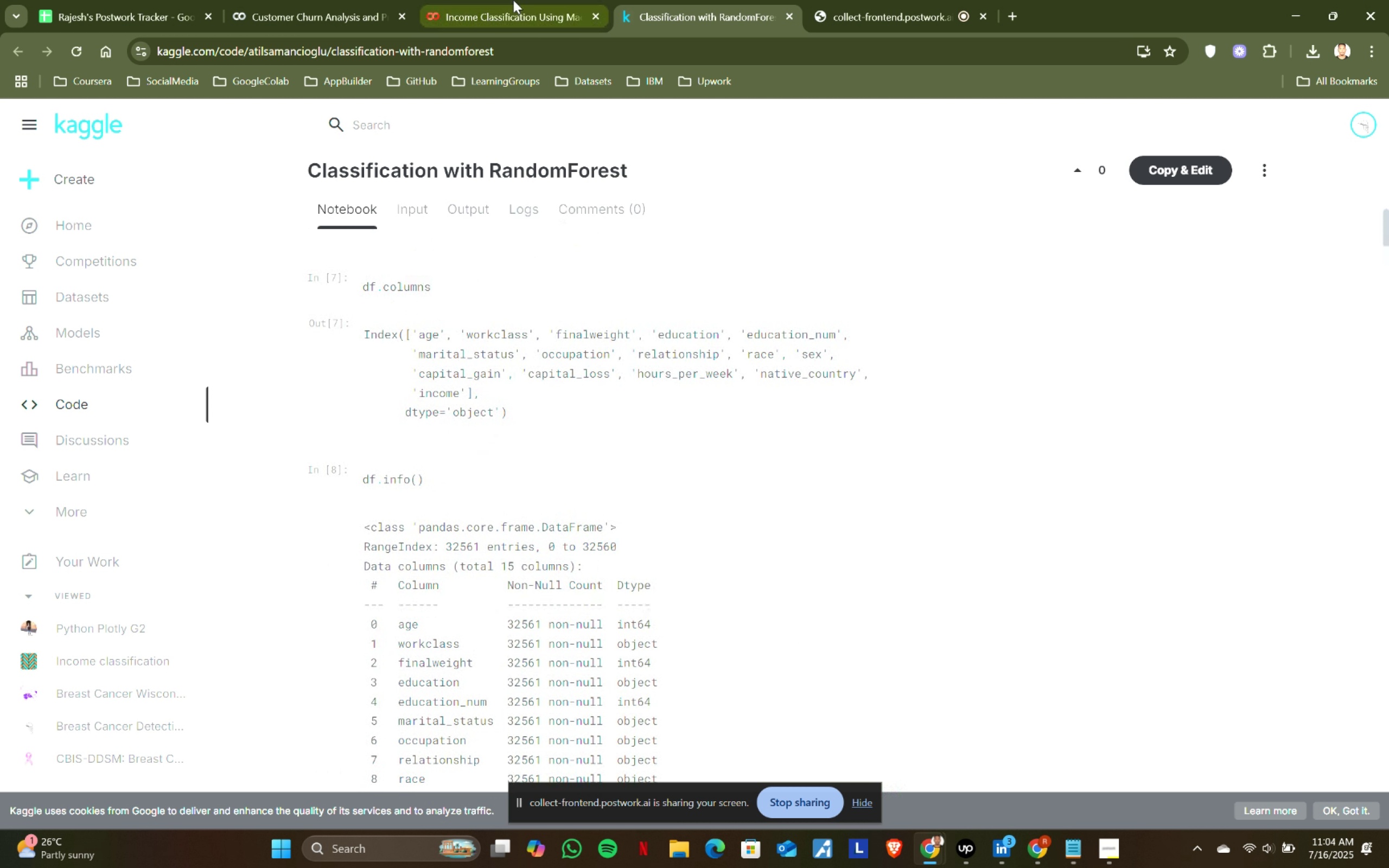 
left_click([436, 0])
 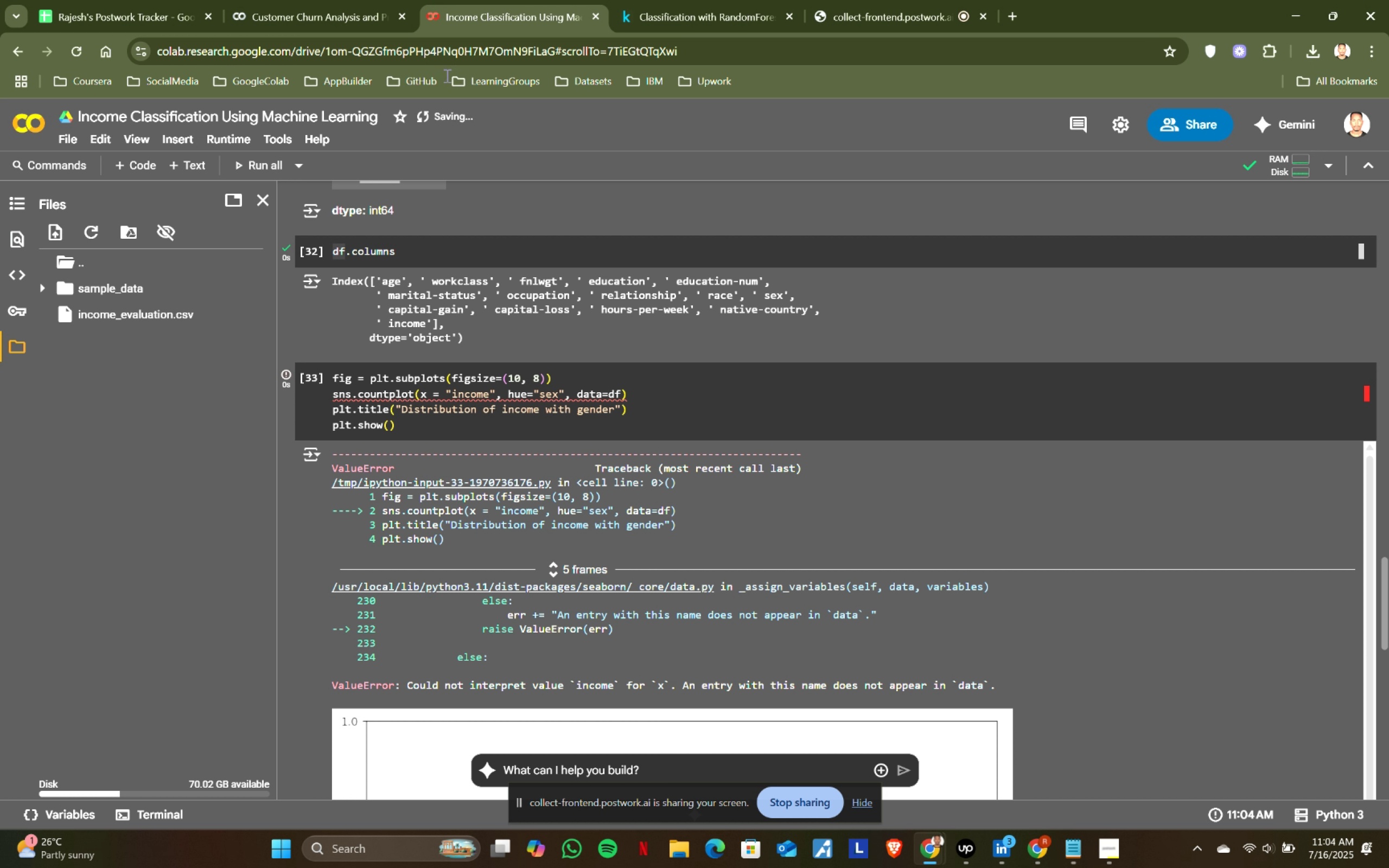 
scroll: coordinate [511, 374], scroll_direction: up, amount: 24.0
 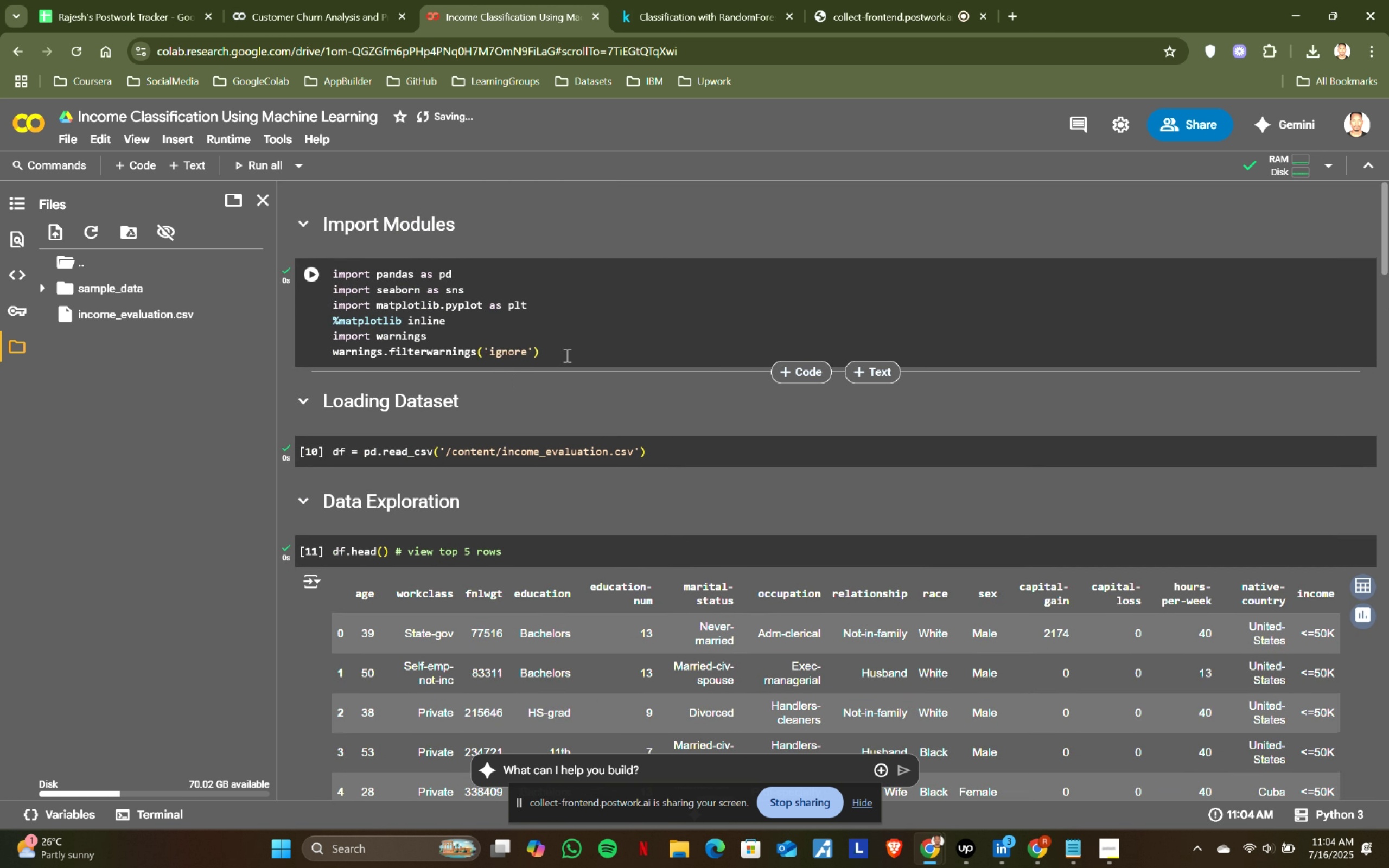 
left_click([598, 344])
 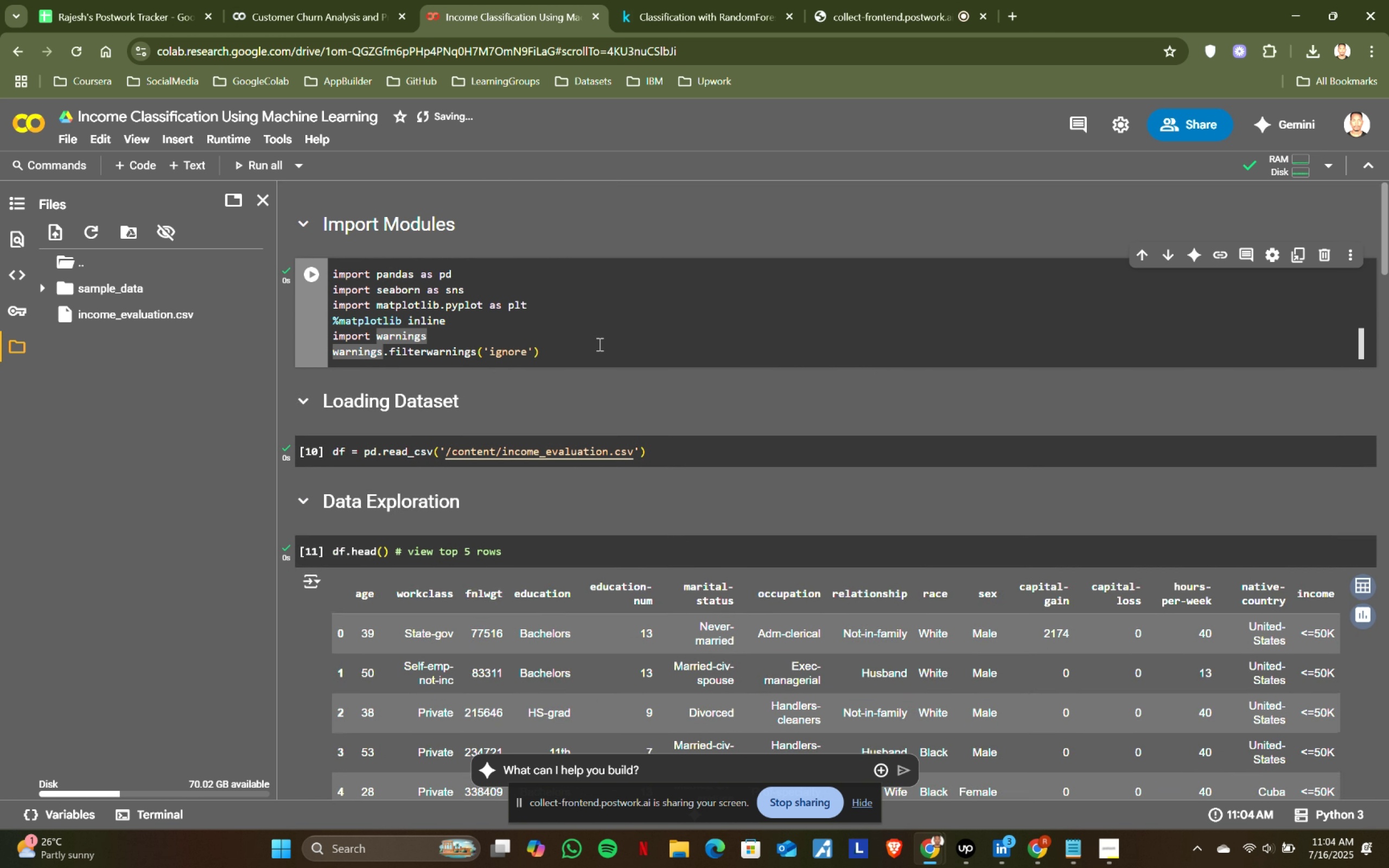 
key(Shift+ShiftRight)
 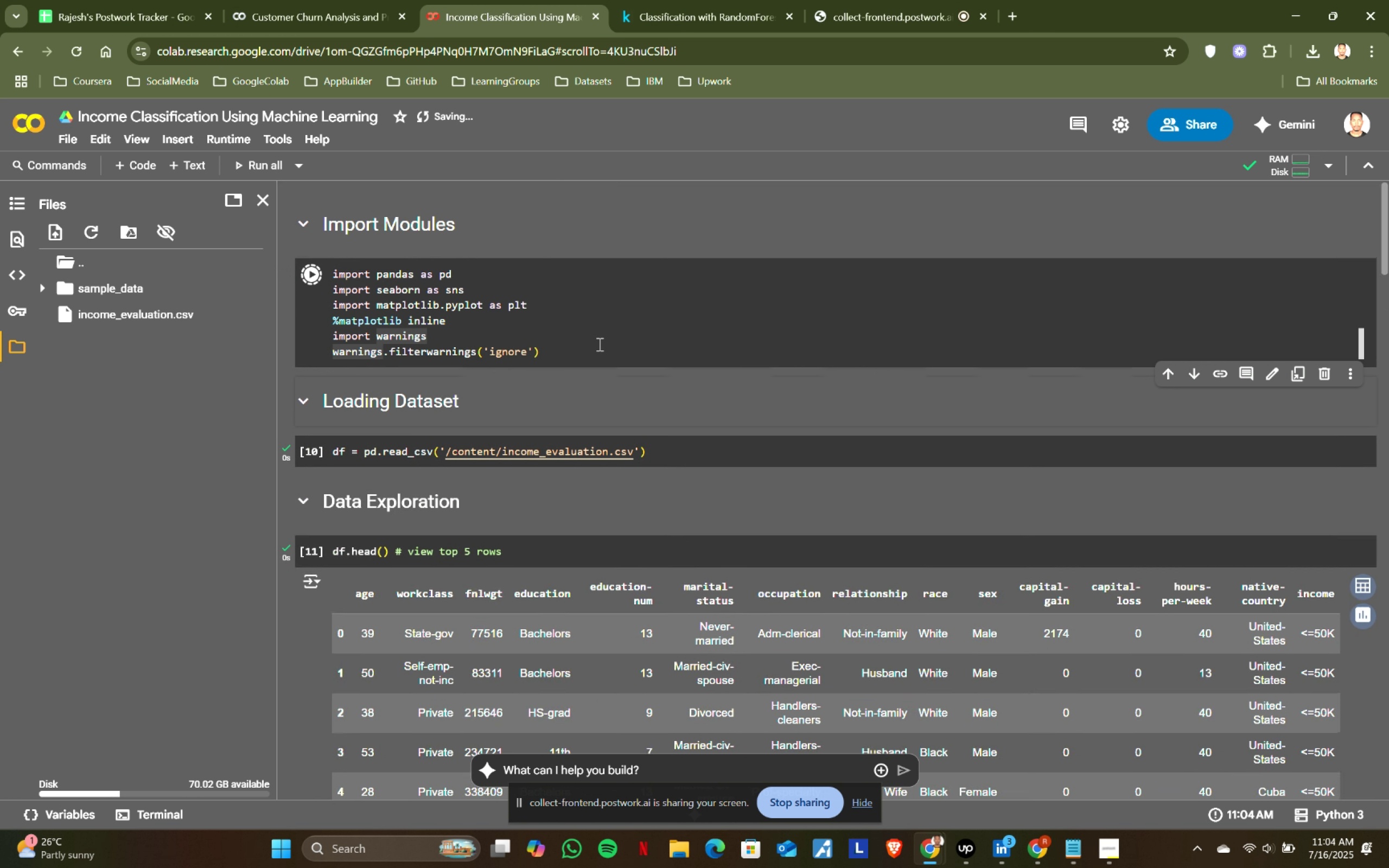 
key(Shift+Enter)
 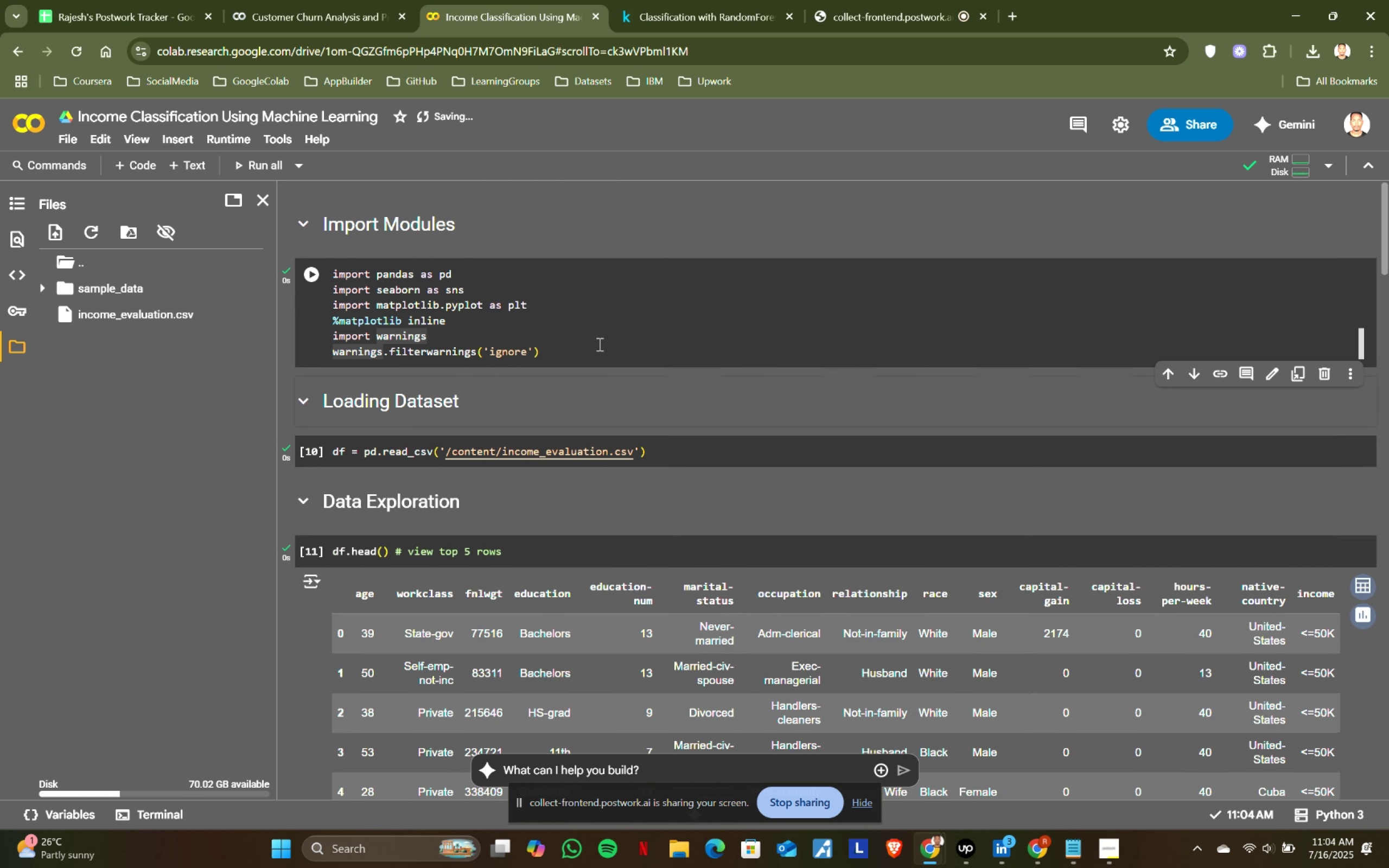 
key(Shift+ShiftRight)
 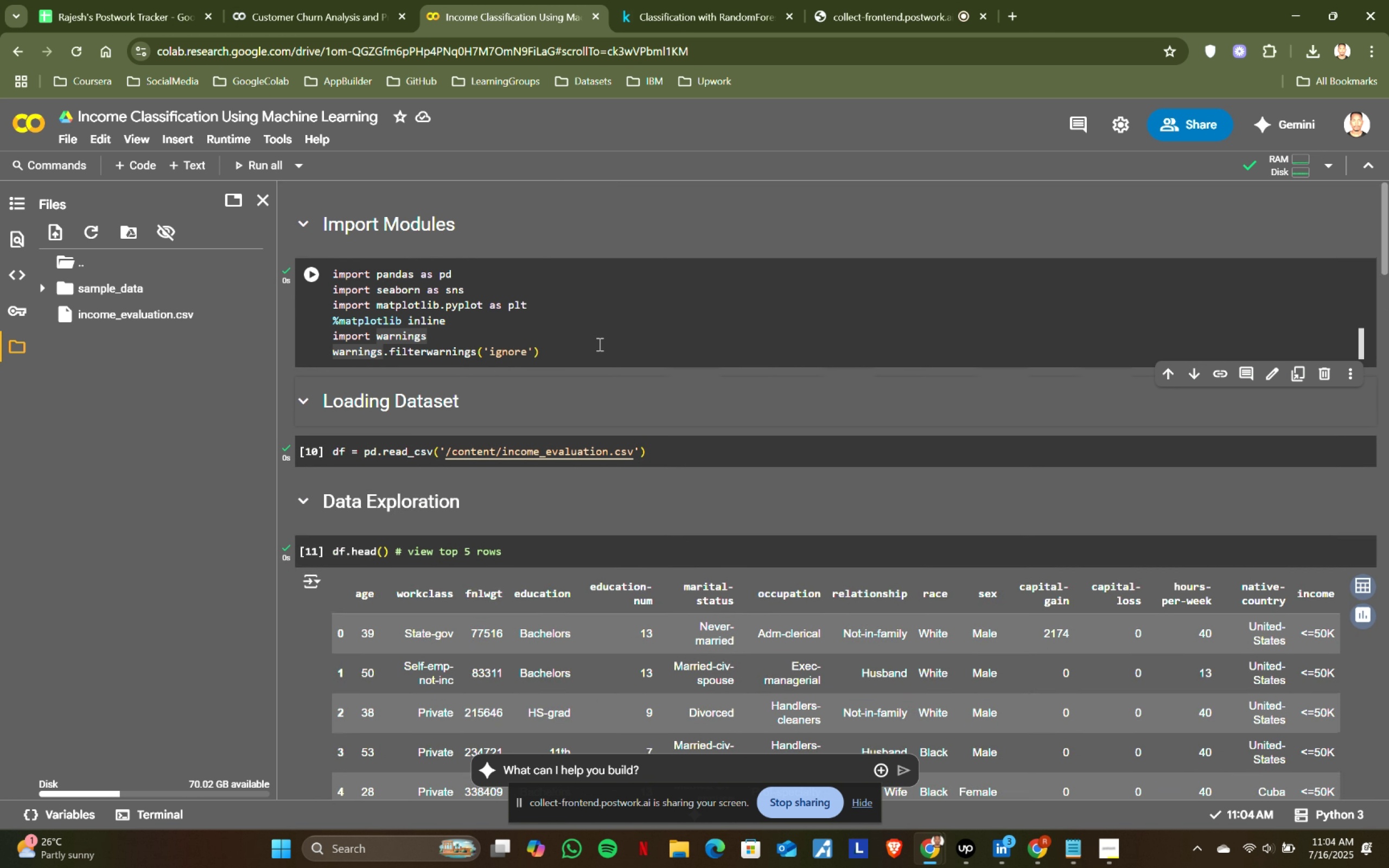 
key(Shift+Enter)
 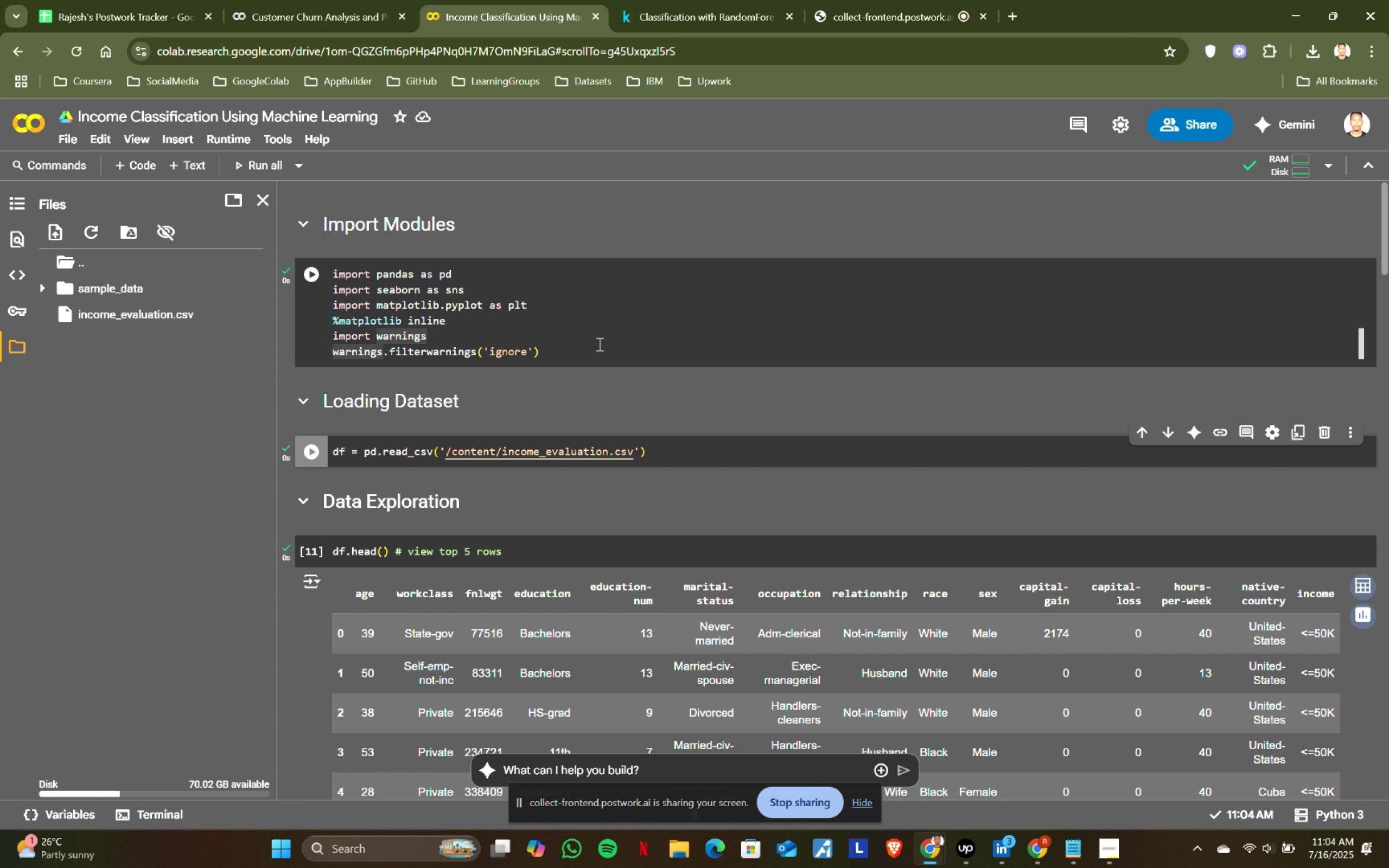 
key(Shift+ShiftRight)
 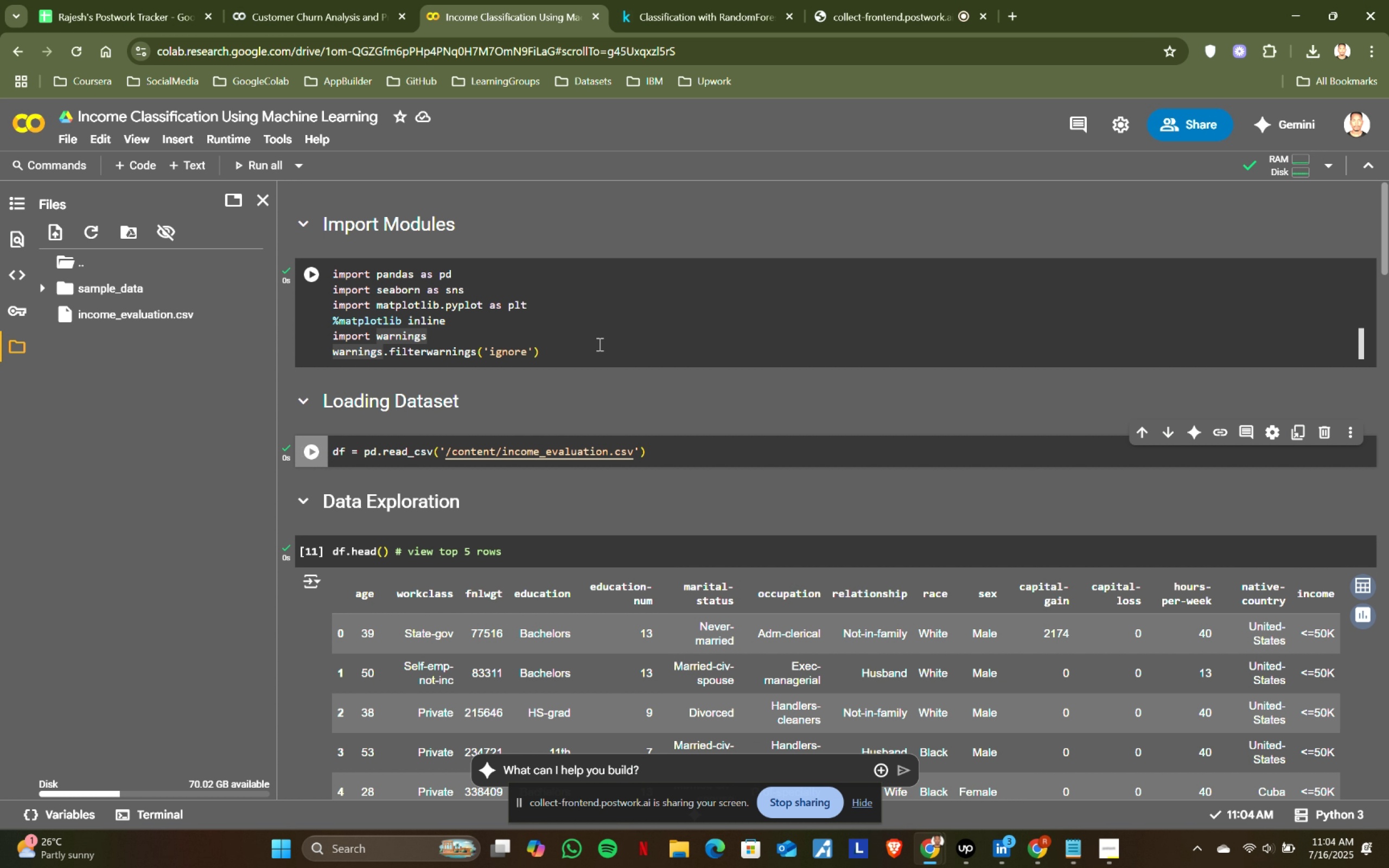 
key(Shift+Enter)
 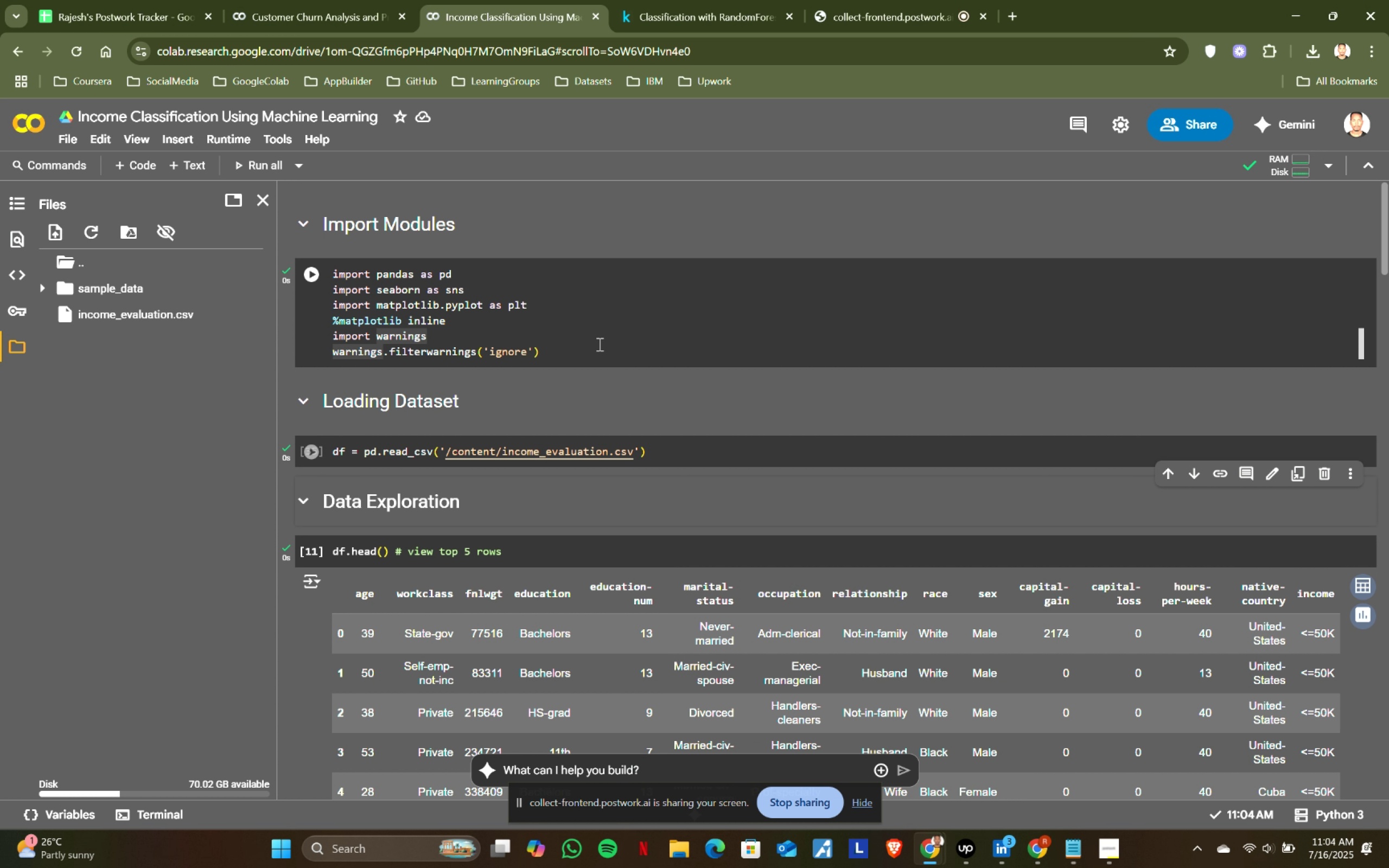 
key(Shift+ShiftRight)
 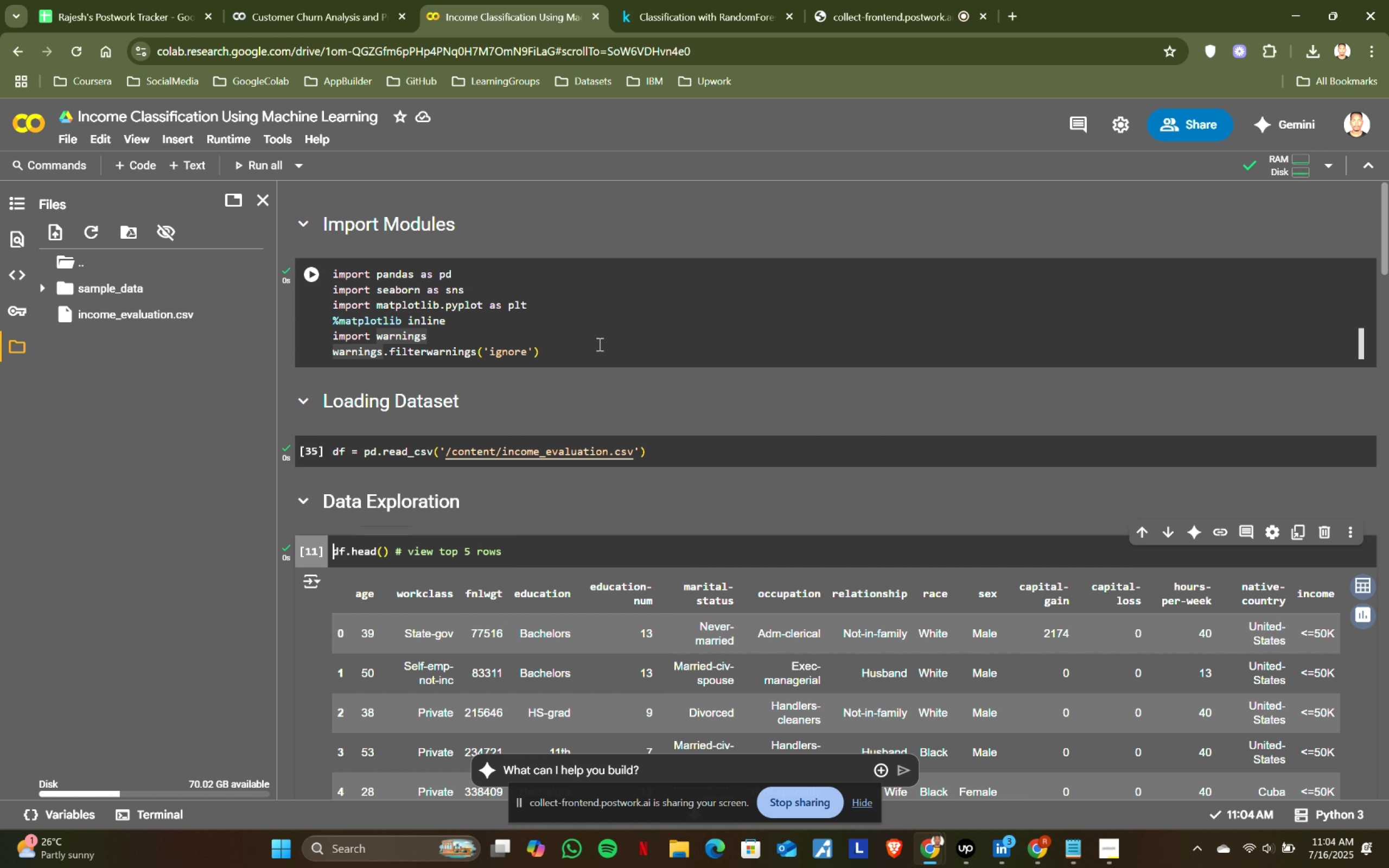 
key(Shift+Enter)
 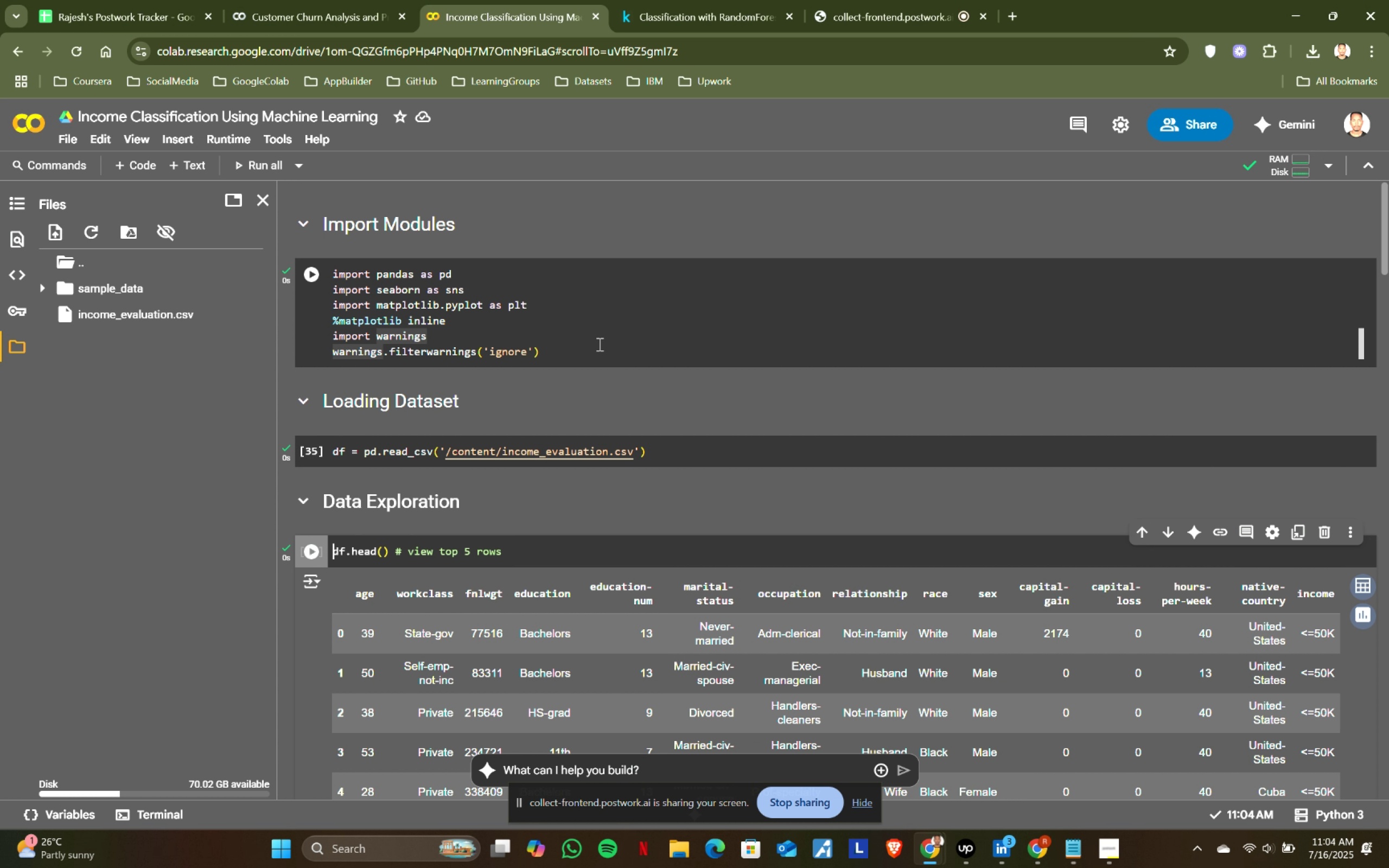 
key(Shift+ShiftRight)
 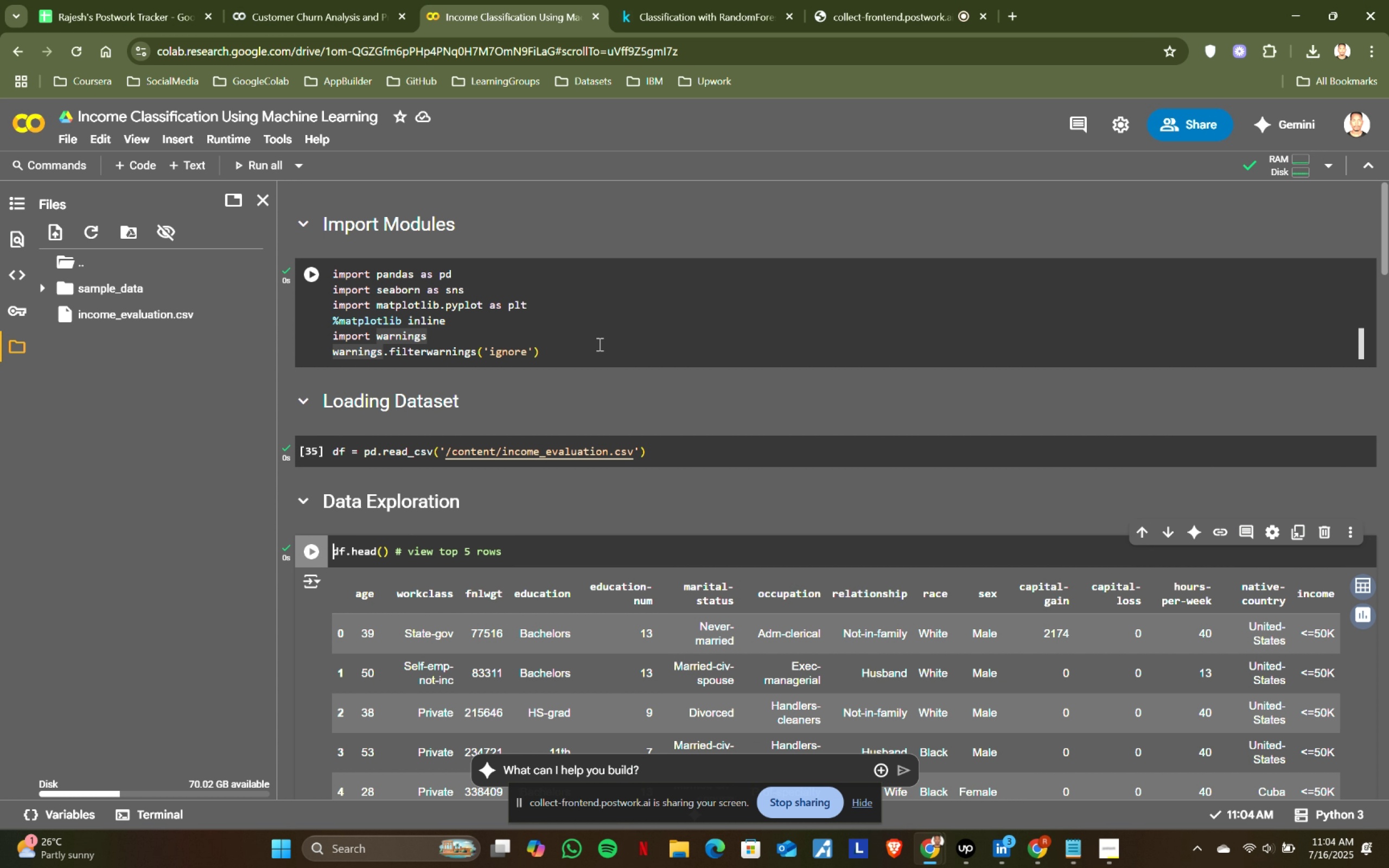 
key(Shift+Enter)
 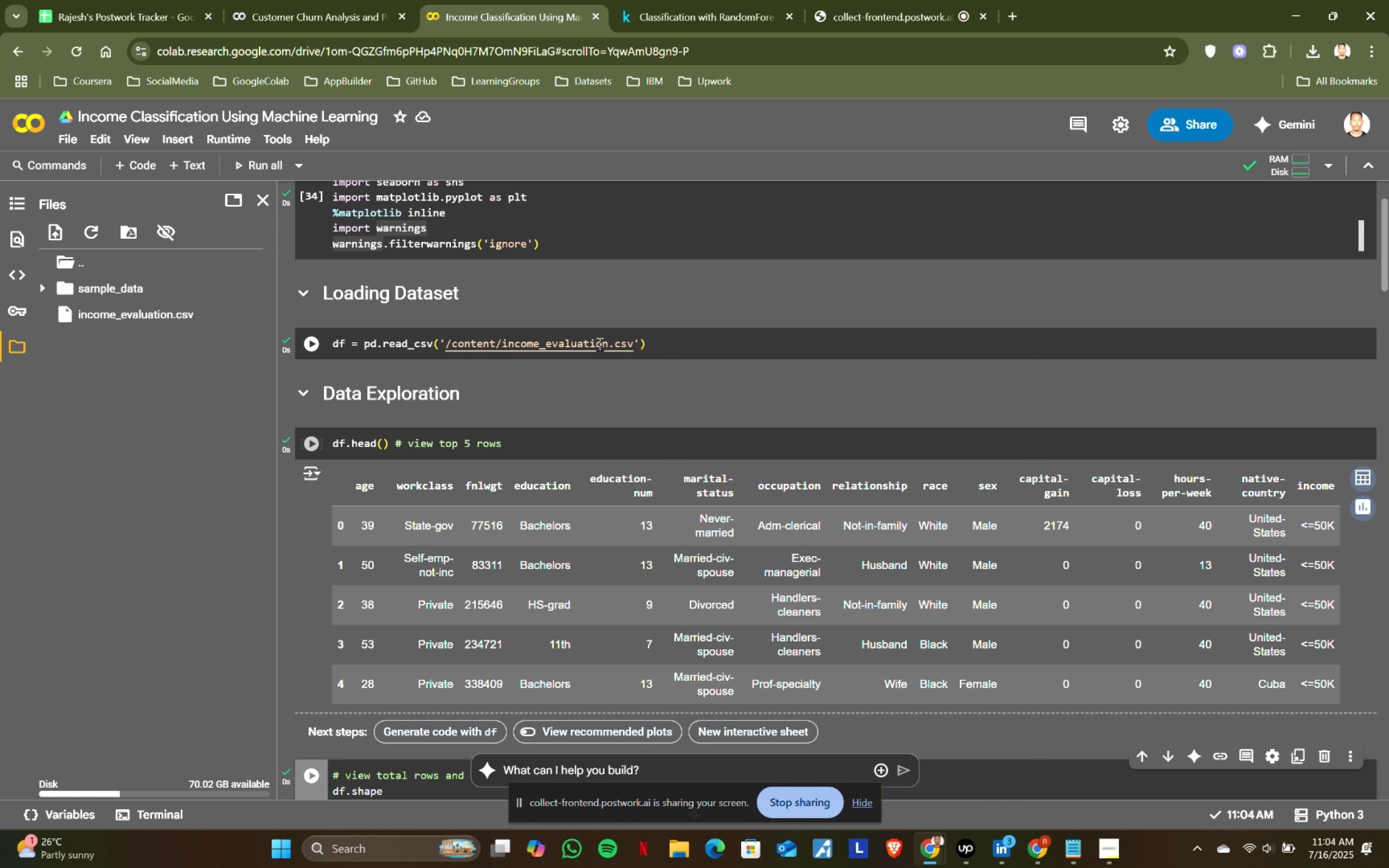 
key(Shift+ShiftRight)
 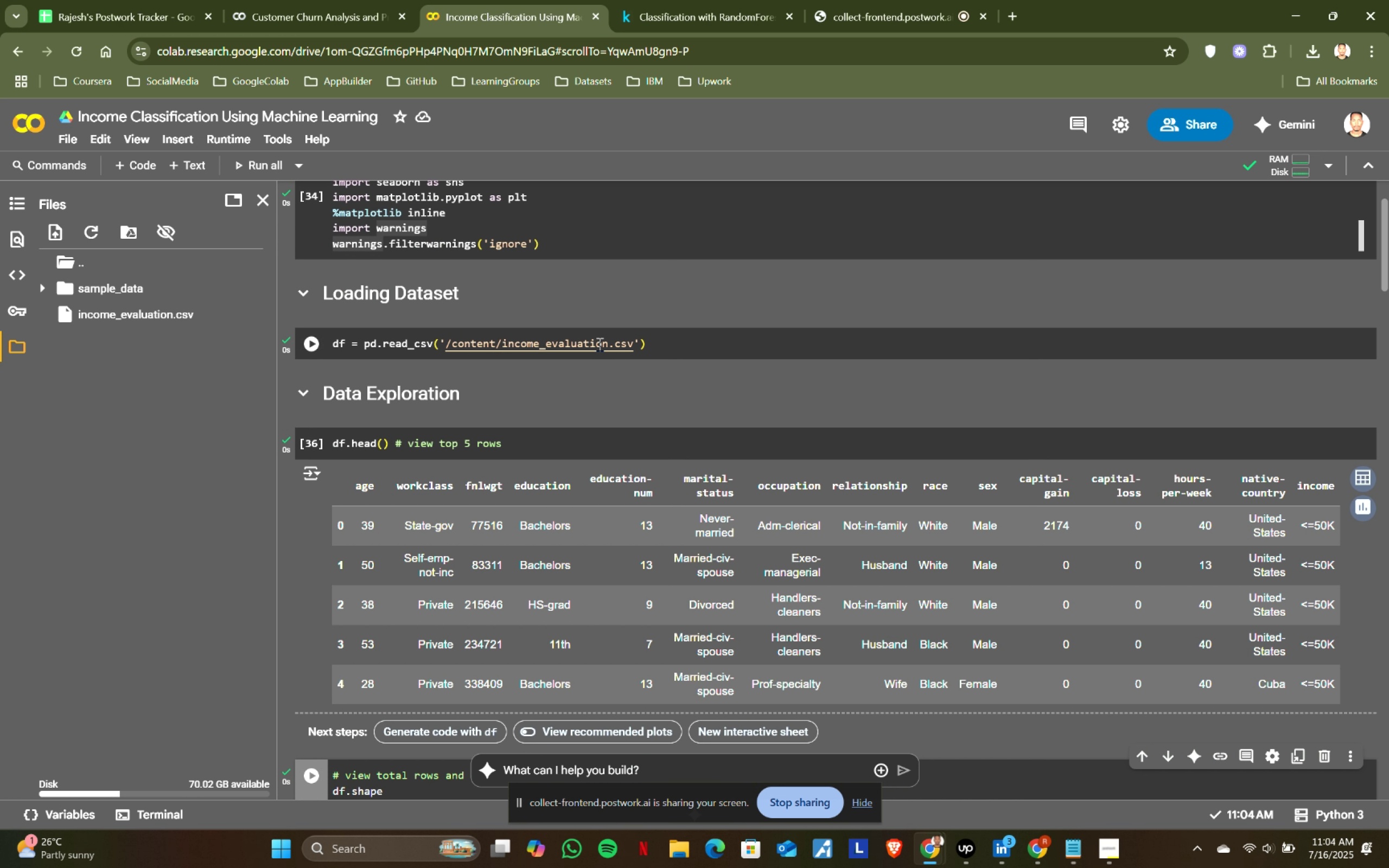 
key(Shift+Enter)
 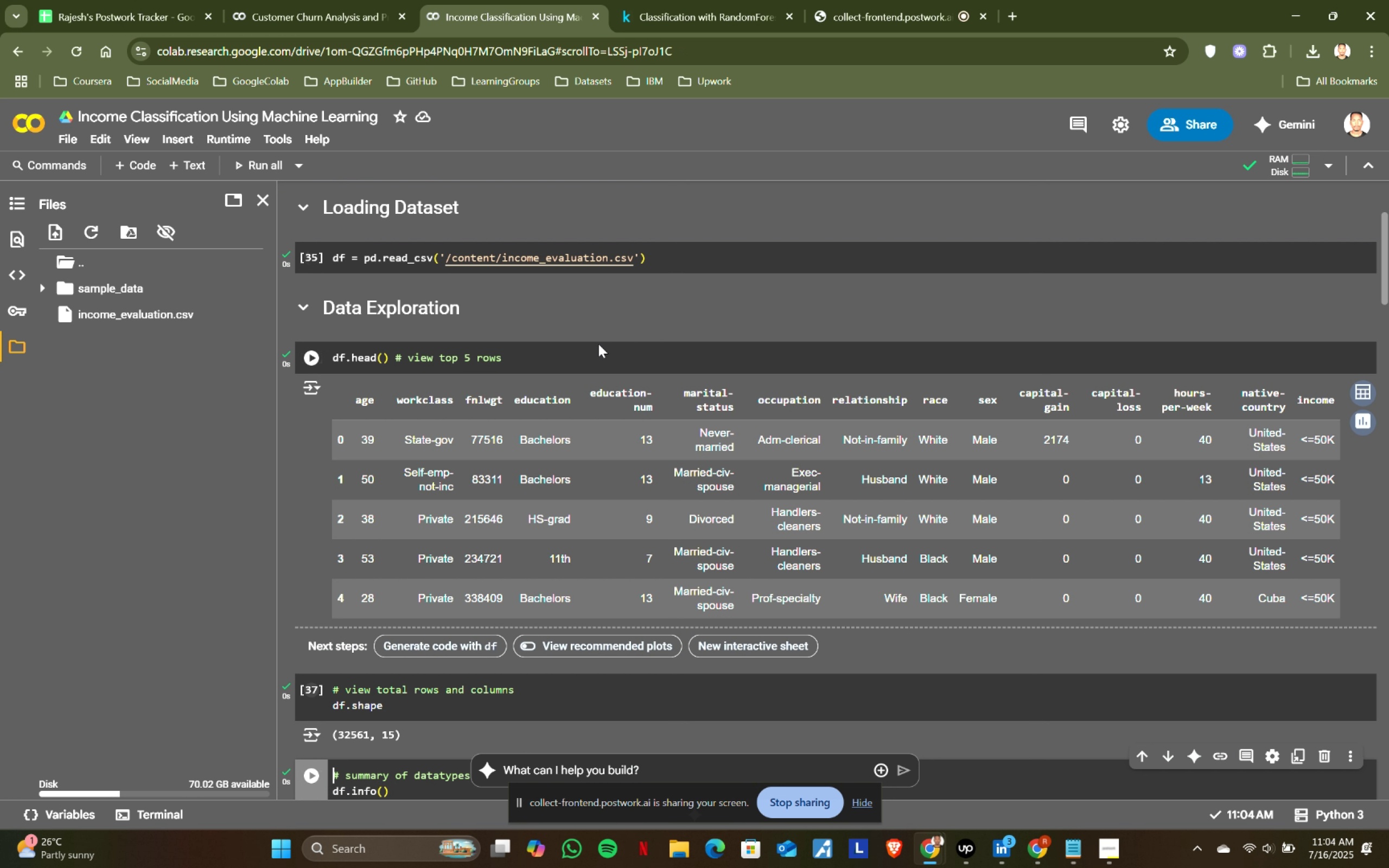 
key(Shift+ShiftRight)
 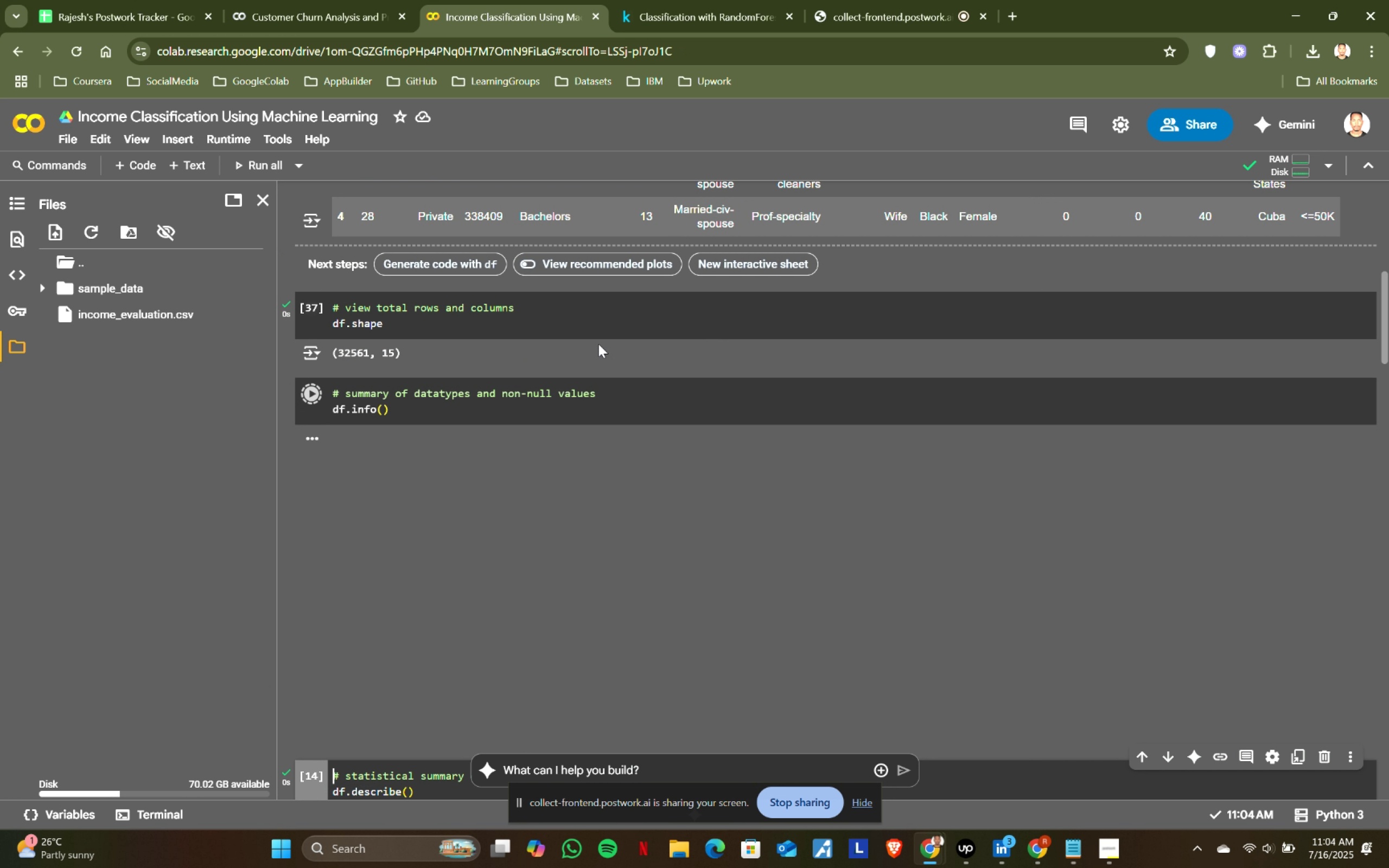 
key(Shift+Enter)
 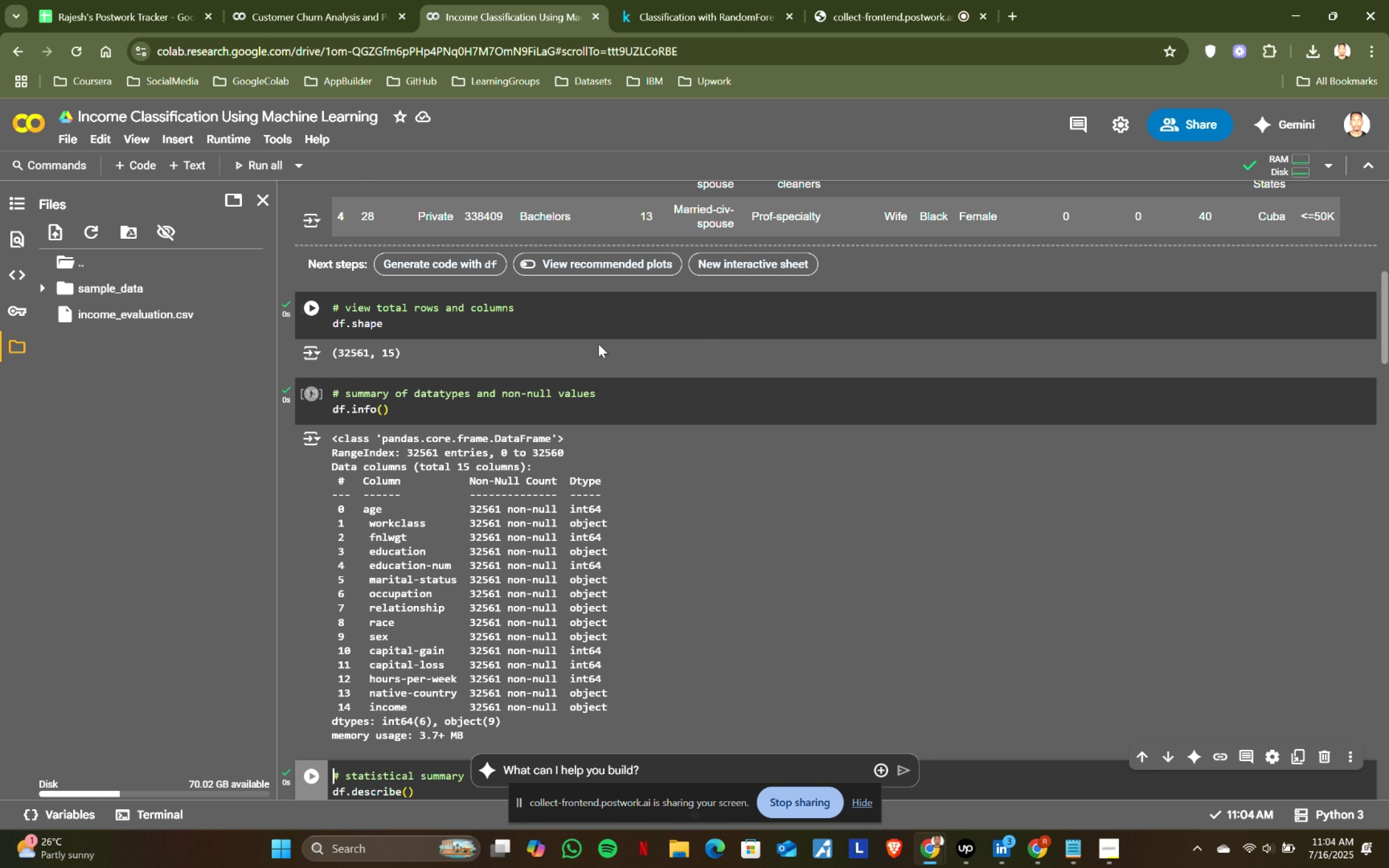 
key(Shift+ShiftRight)
 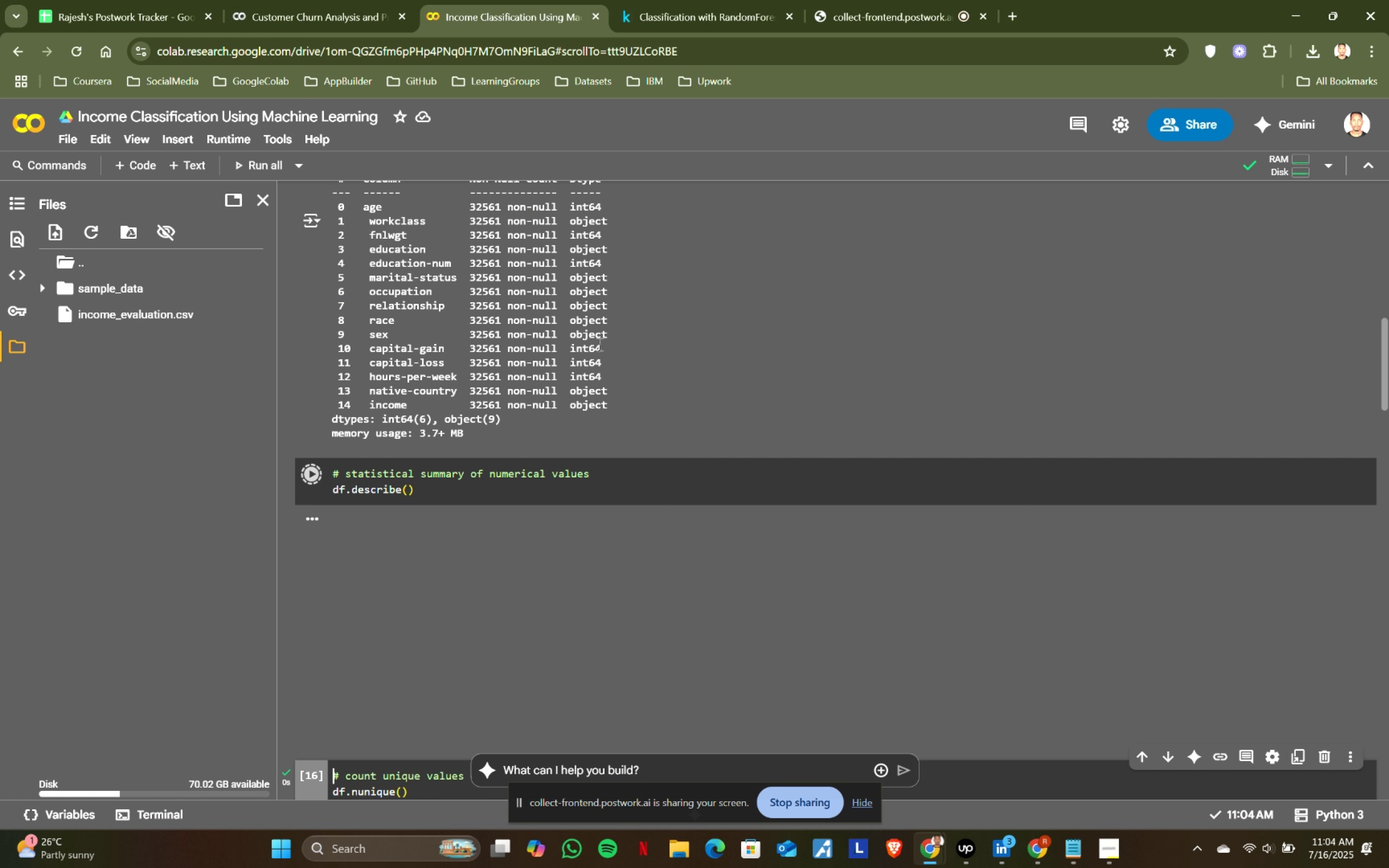 
key(Shift+Enter)
 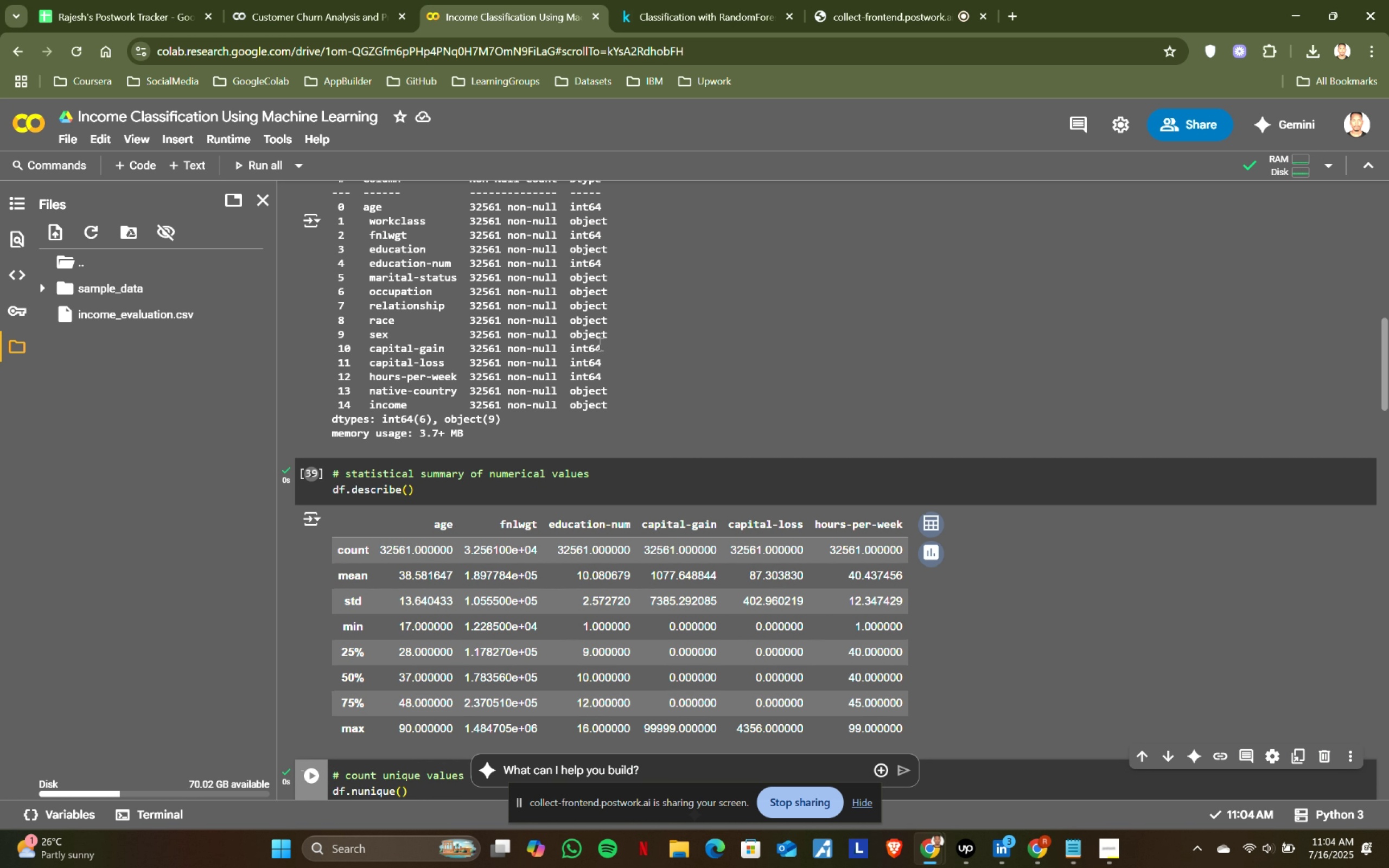 
key(Shift+ShiftRight)
 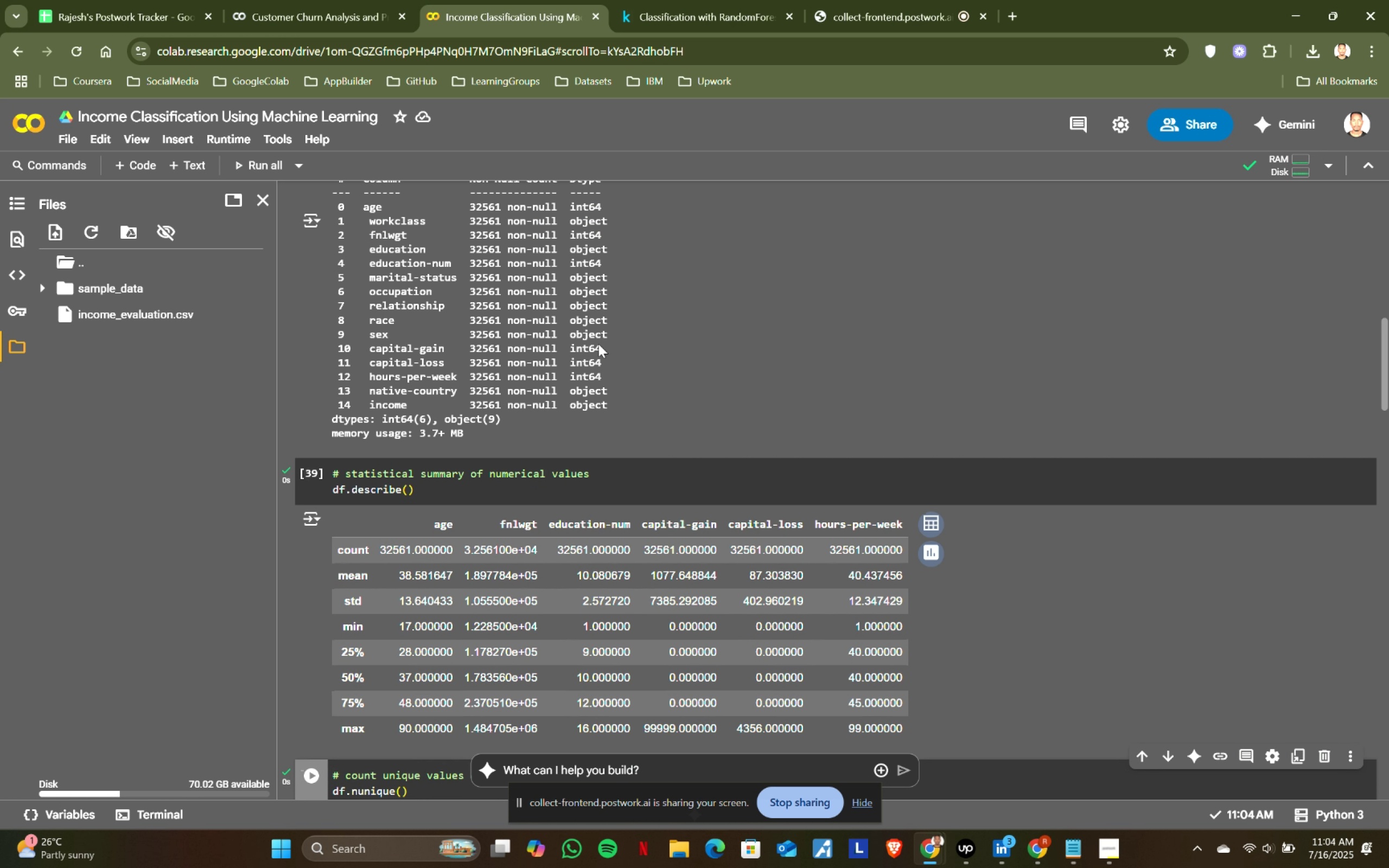 
key(Shift+Enter)
 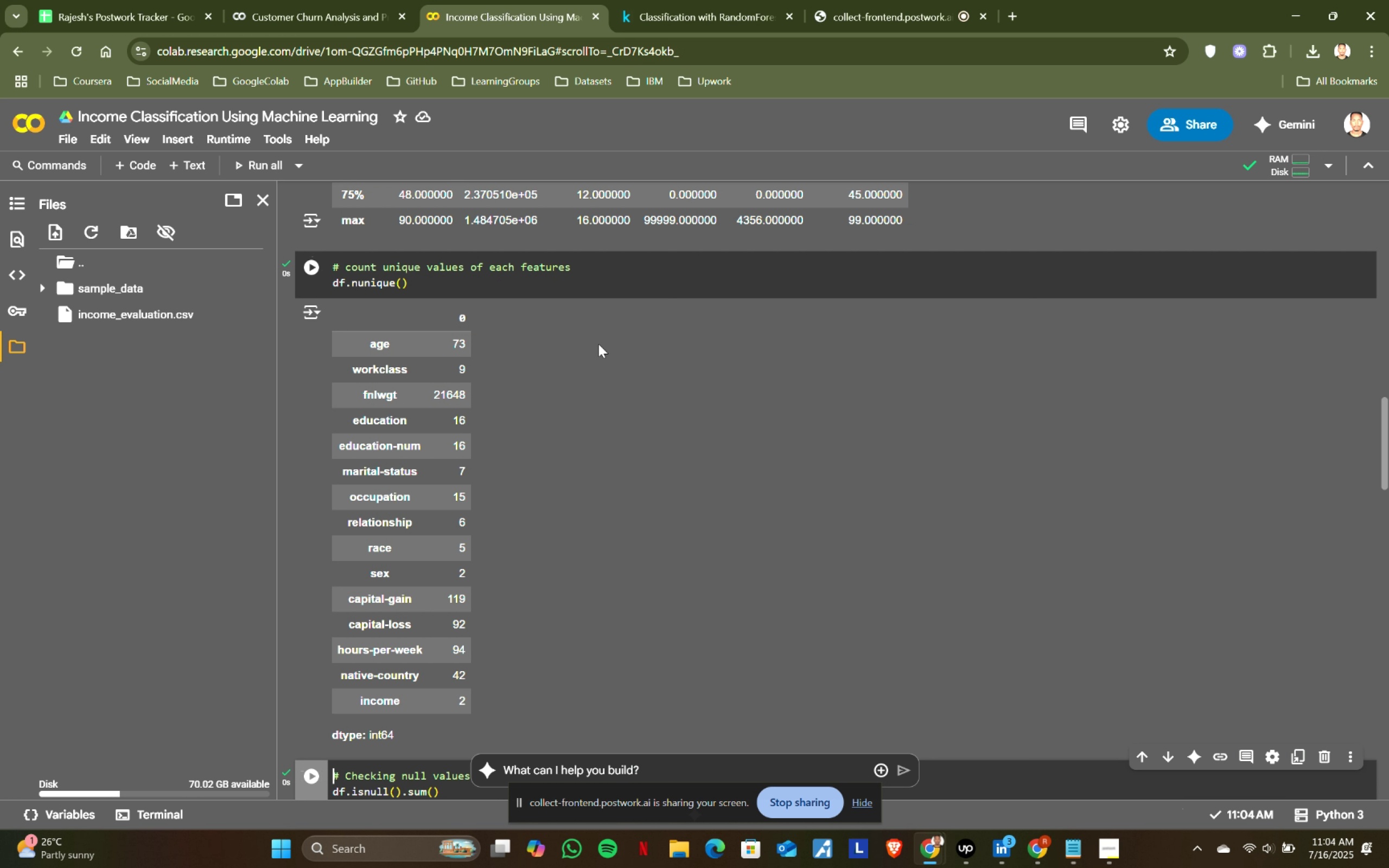 
key(Shift+ShiftRight)
 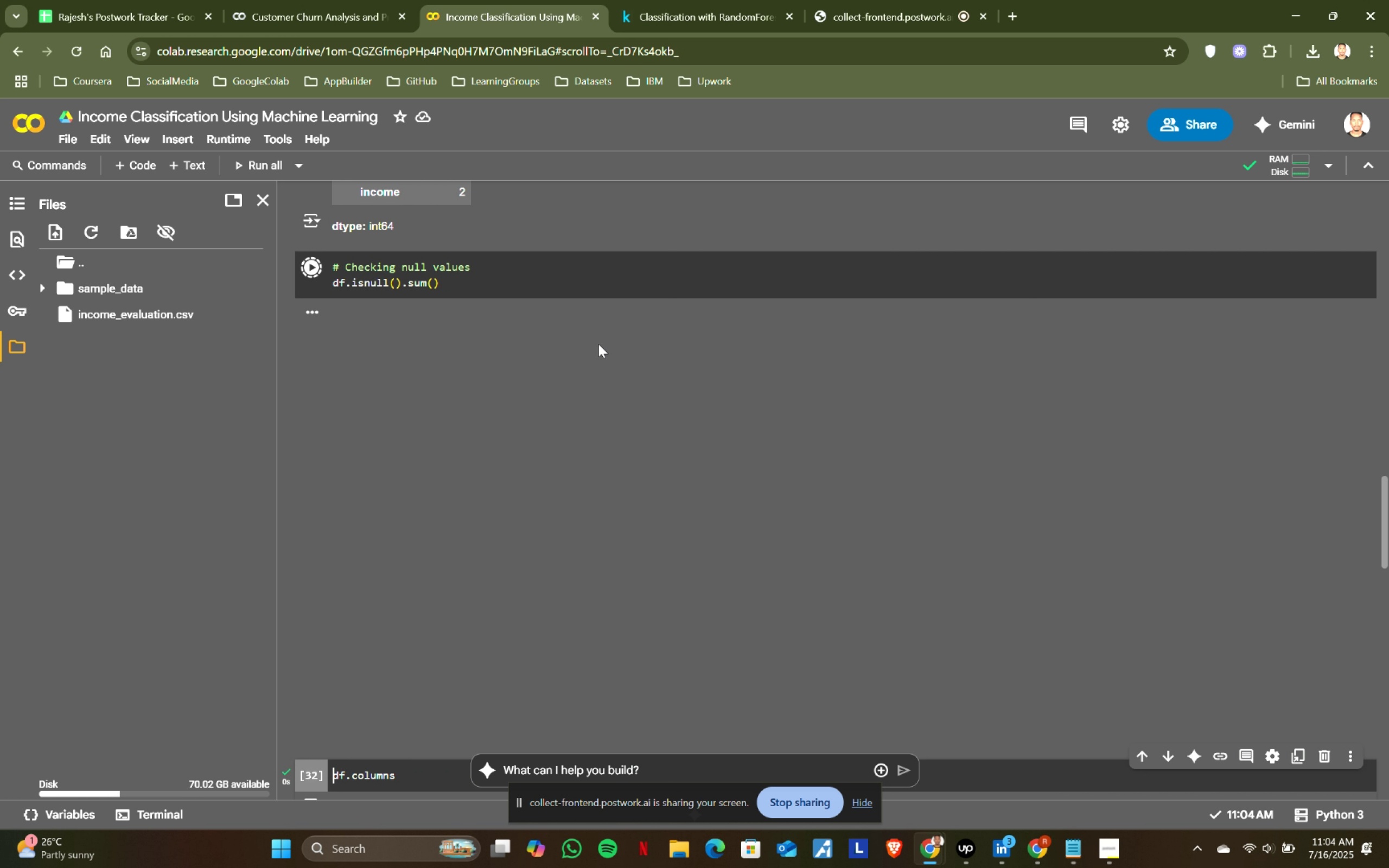 
key(Shift+Enter)
 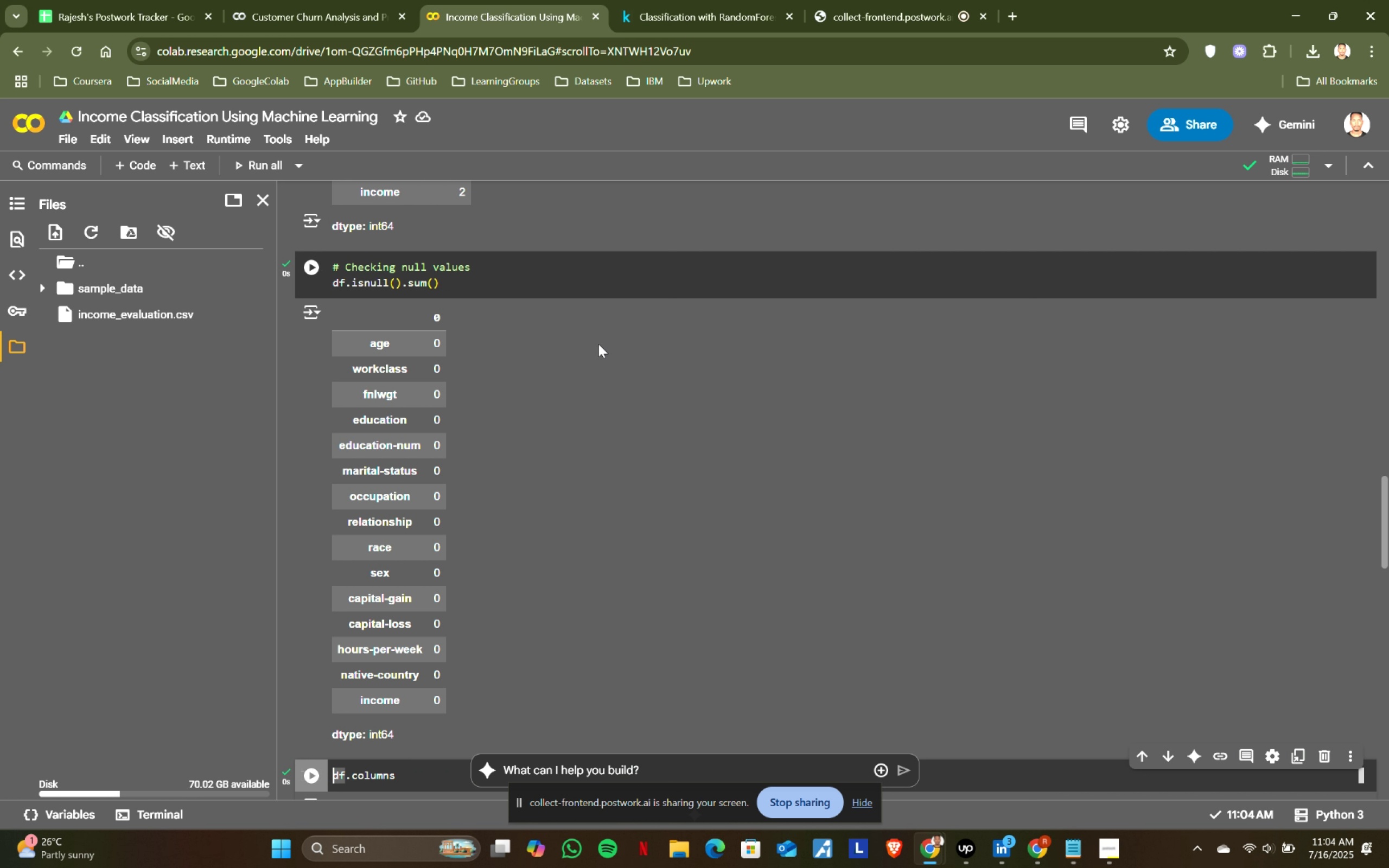 
key(Shift+ShiftRight)
 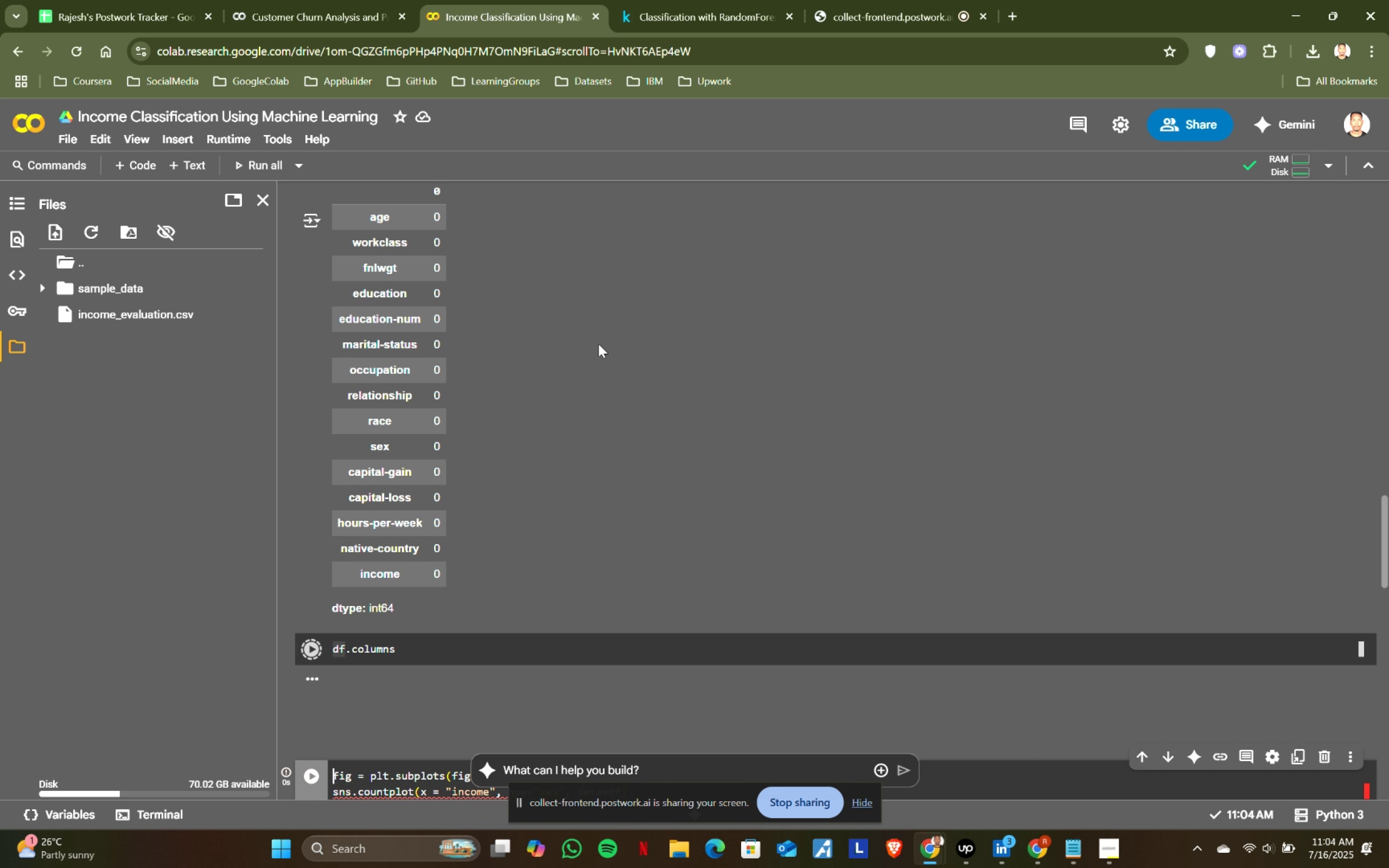 
key(Shift+Enter)
 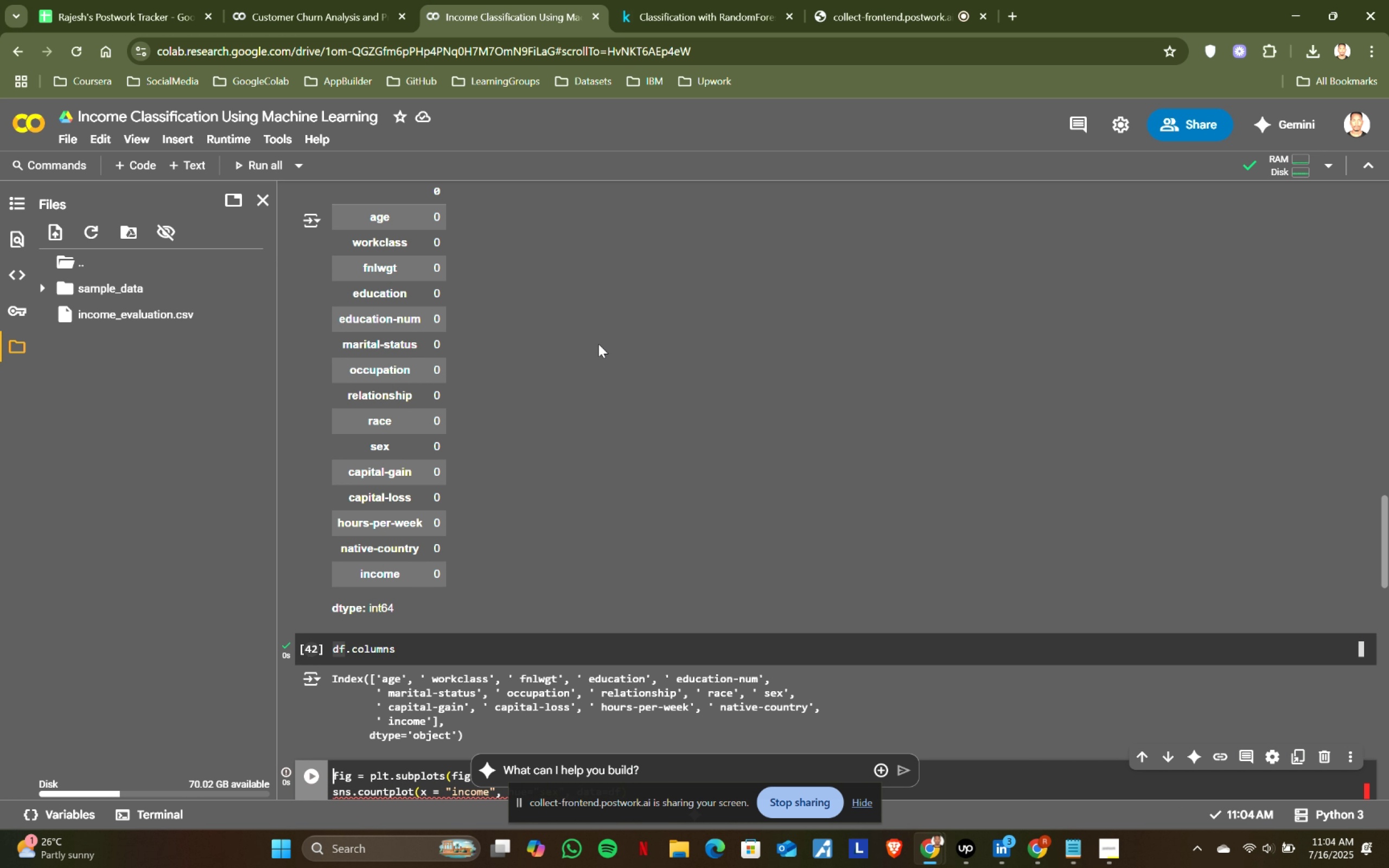 
key(Shift+ShiftRight)
 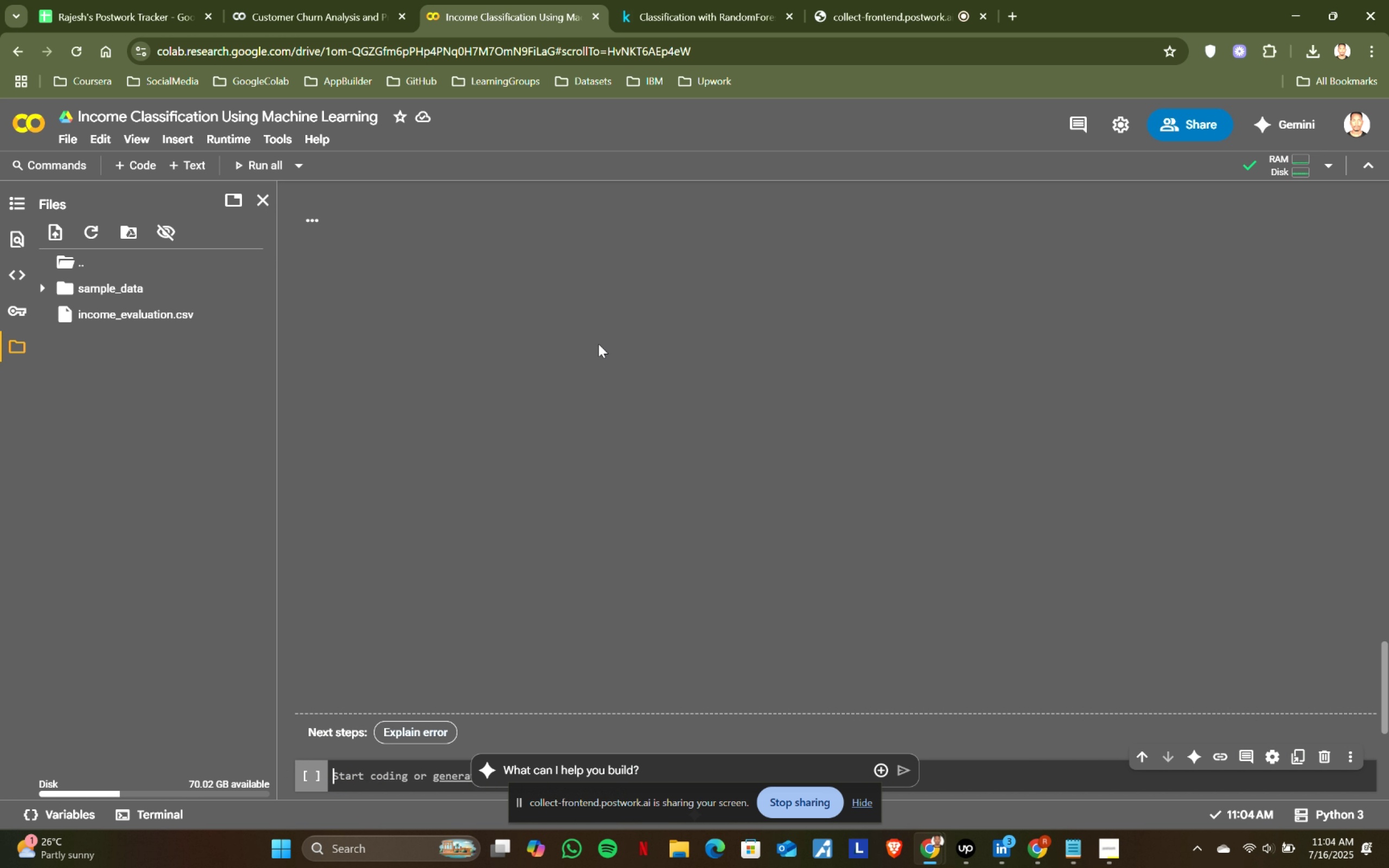 
key(Shift+Enter)
 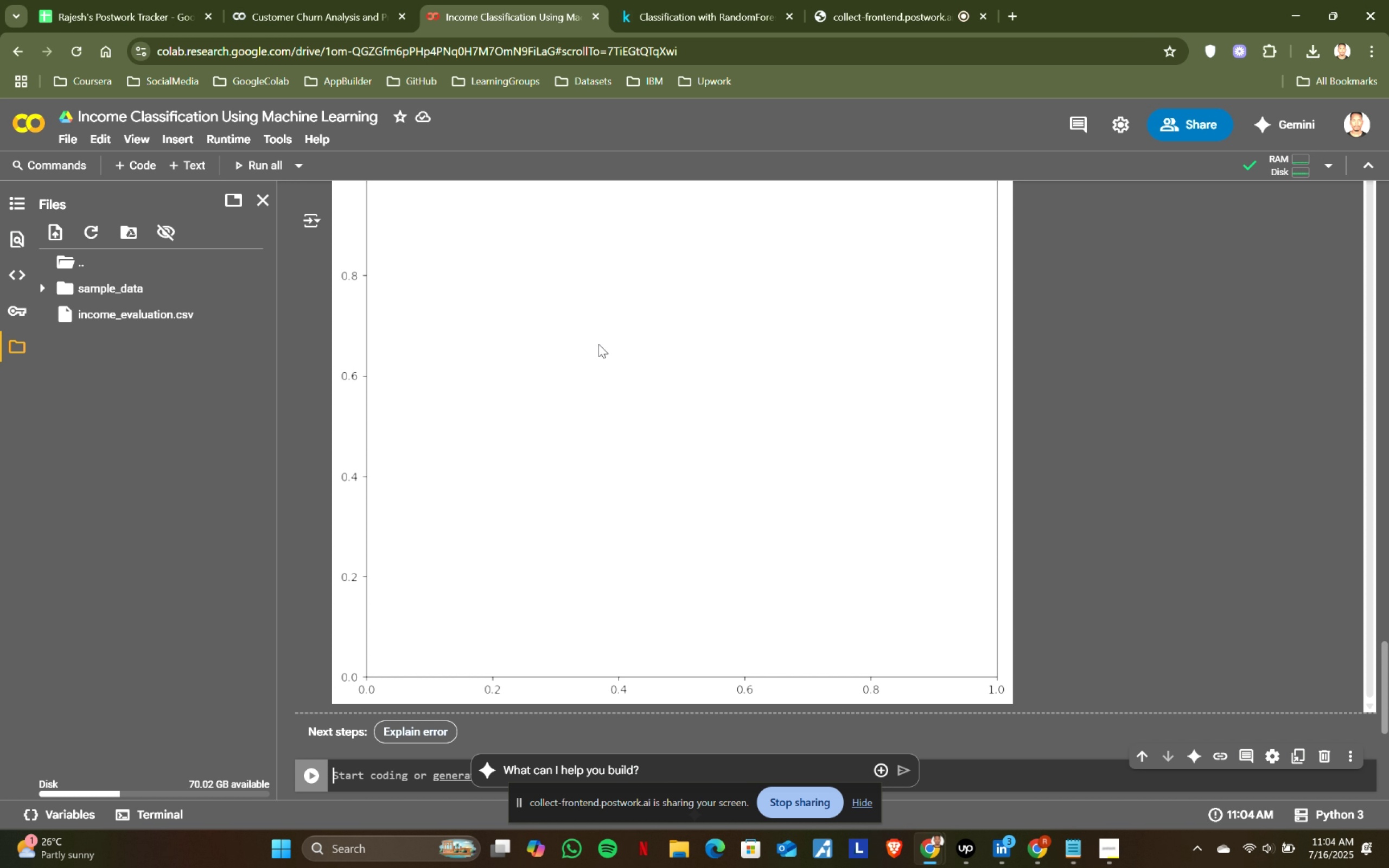 
scroll: coordinate [541, 427], scroll_direction: up, amount: 9.0
 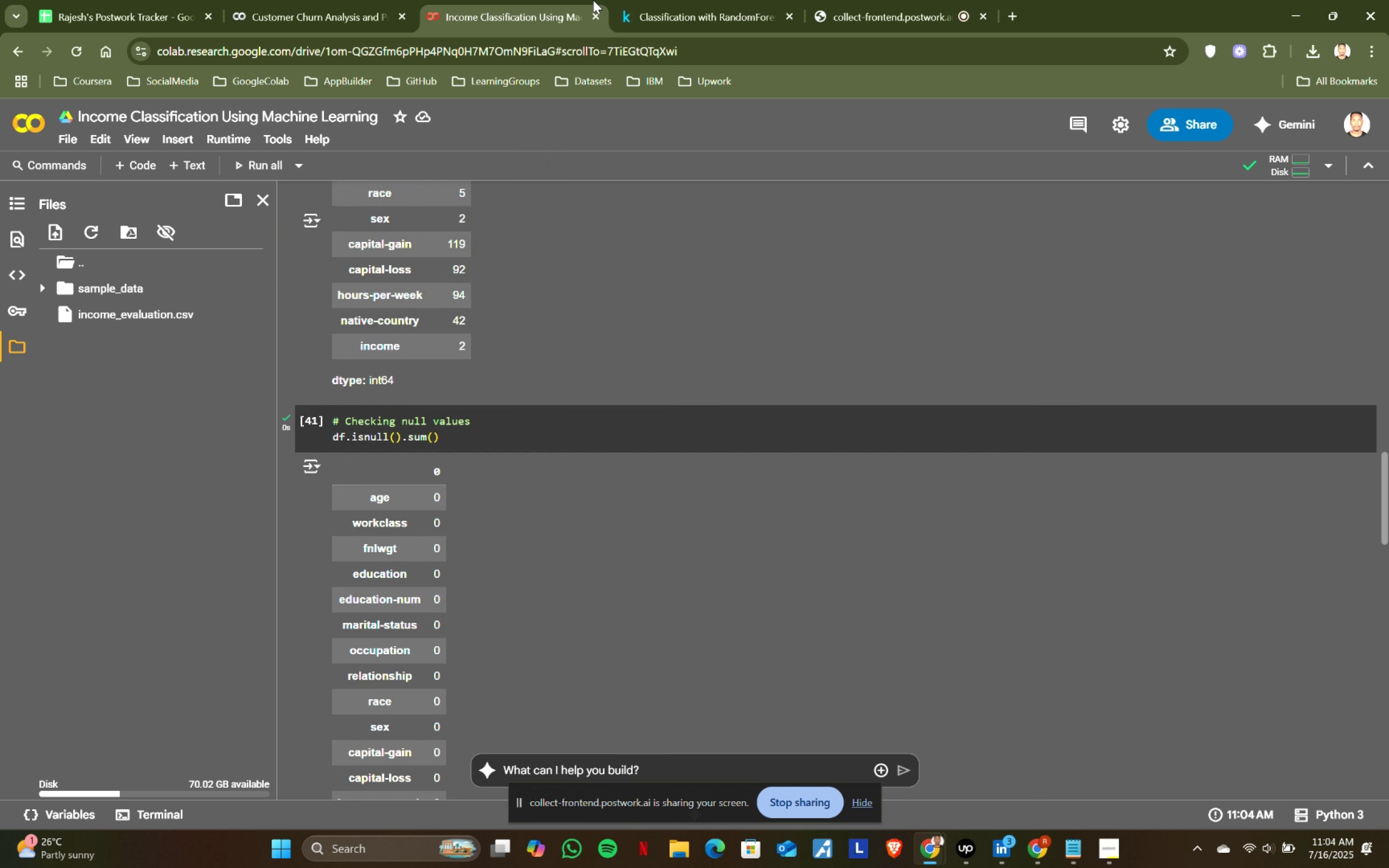 
left_click([618, 0])
 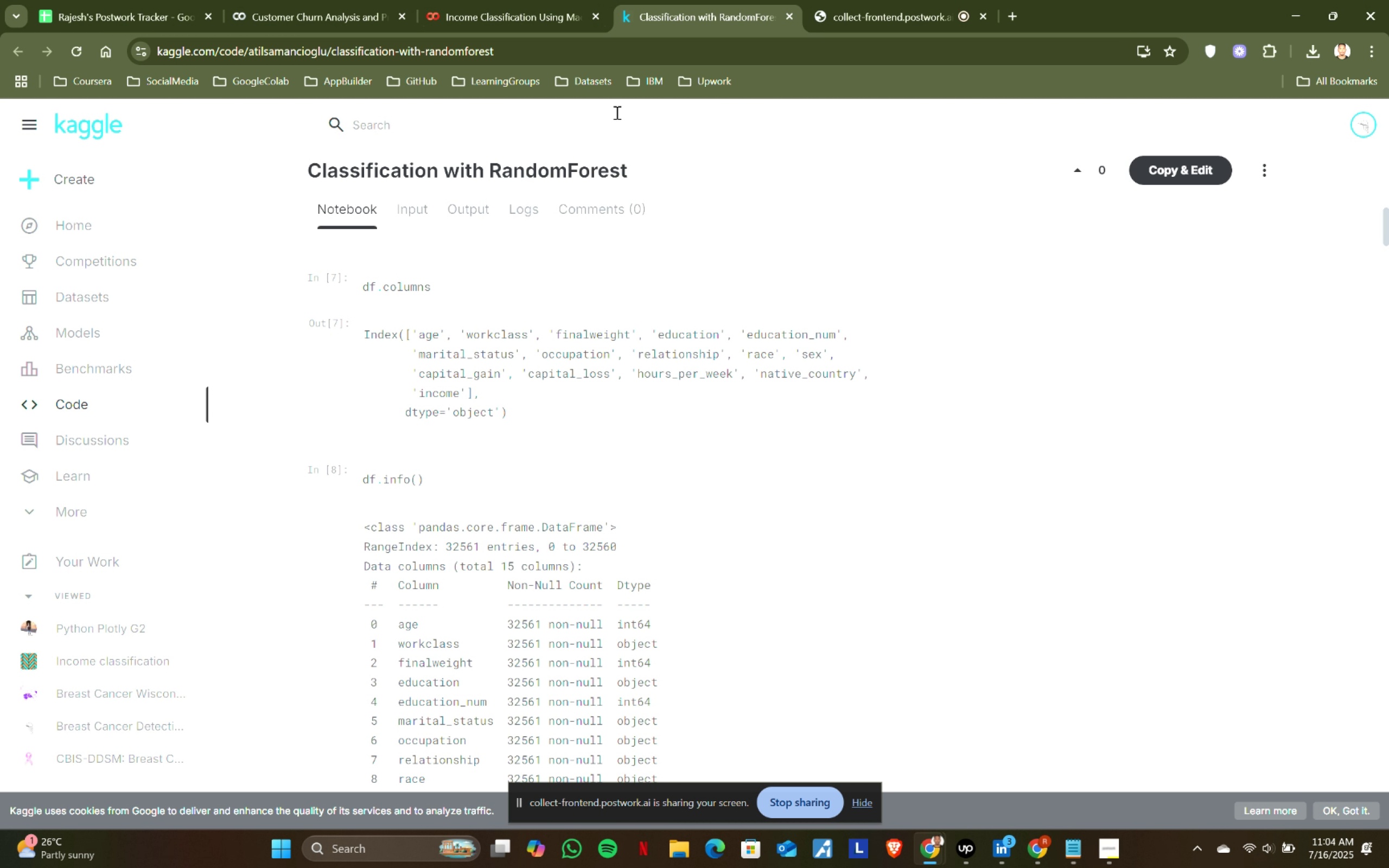 
scroll: coordinate [525, 362], scroll_direction: up, amount: 4.0
 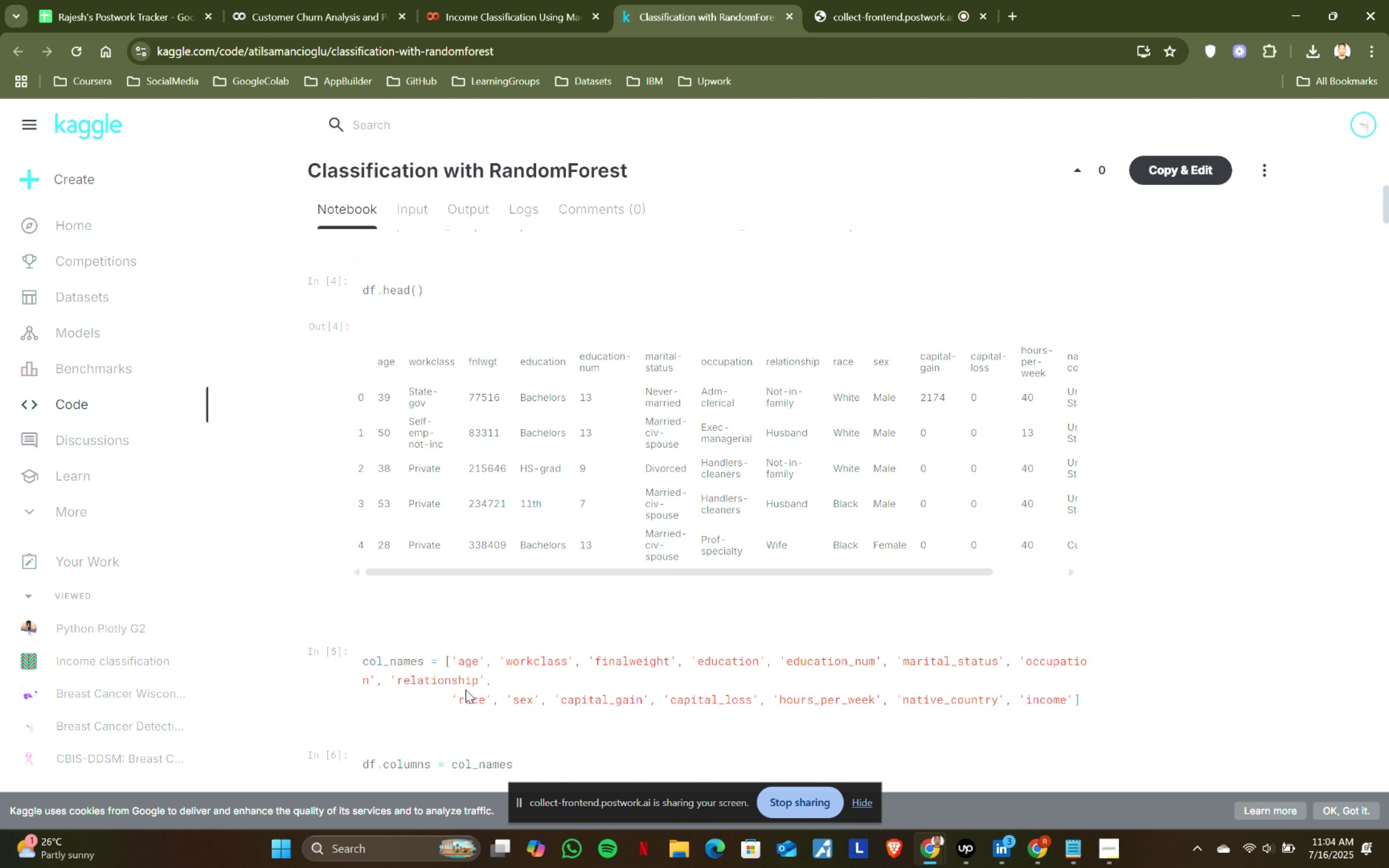 
left_click([506, 692])
 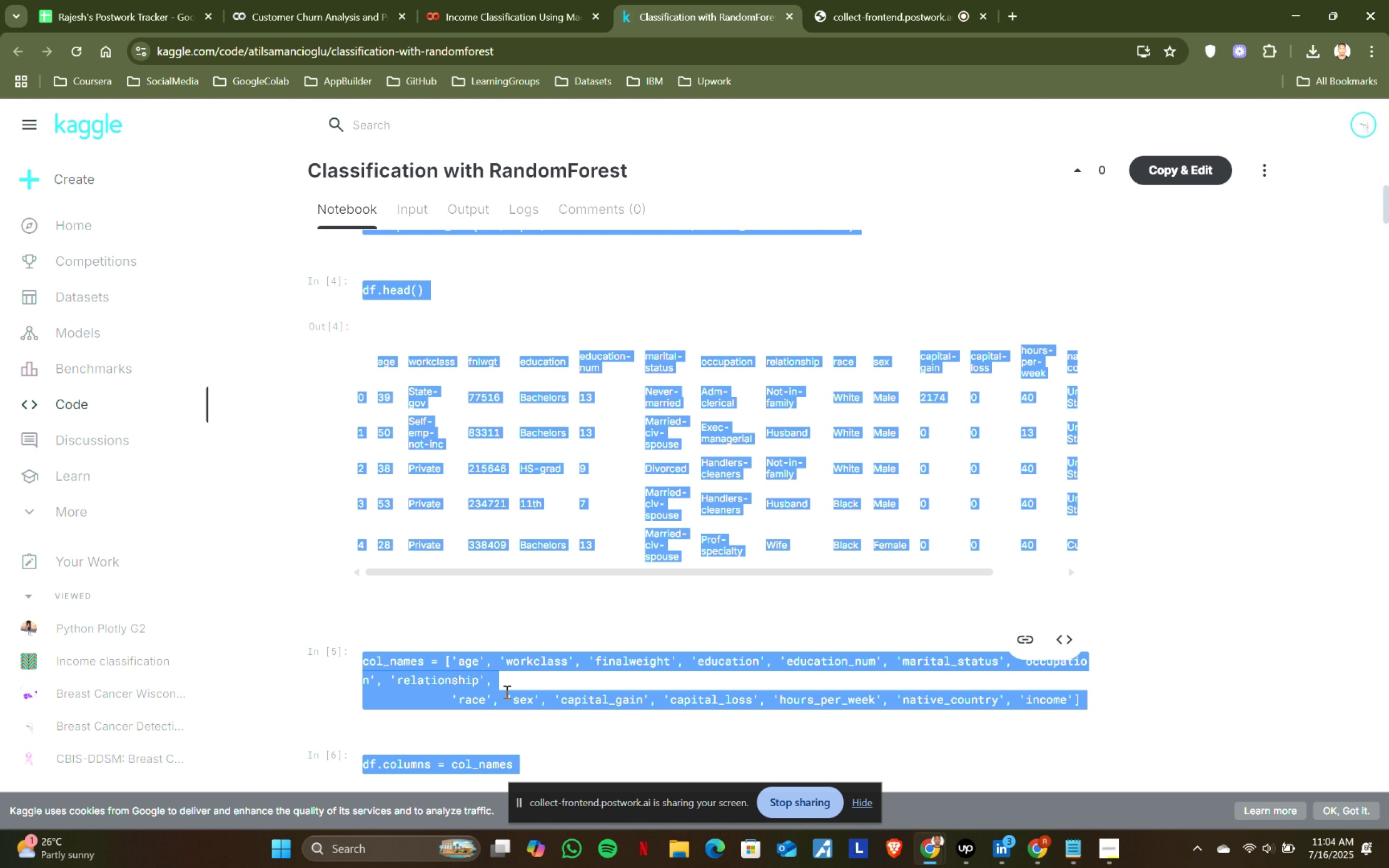 
key(Control+ControlLeft)
 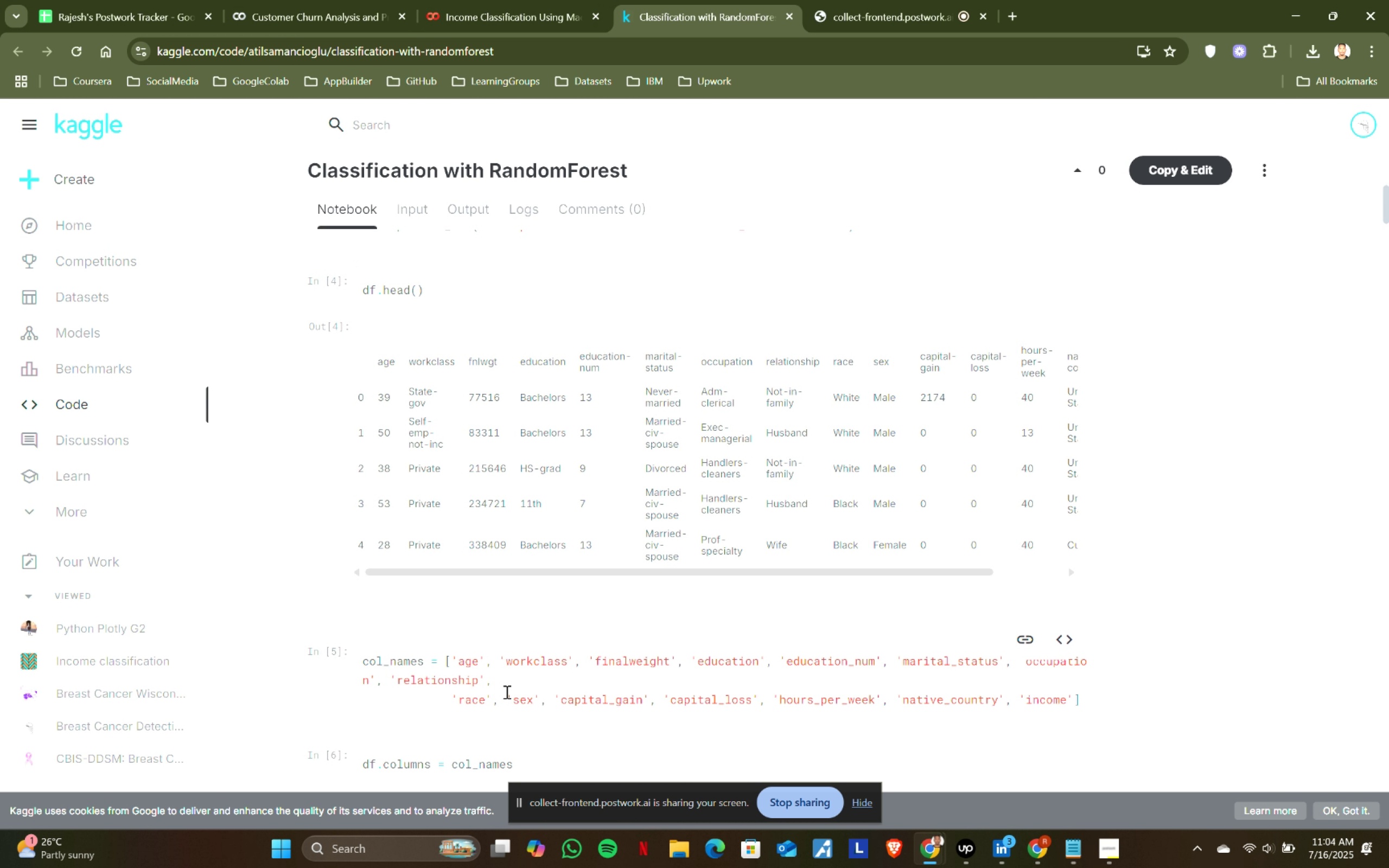 
key(Control+A)
 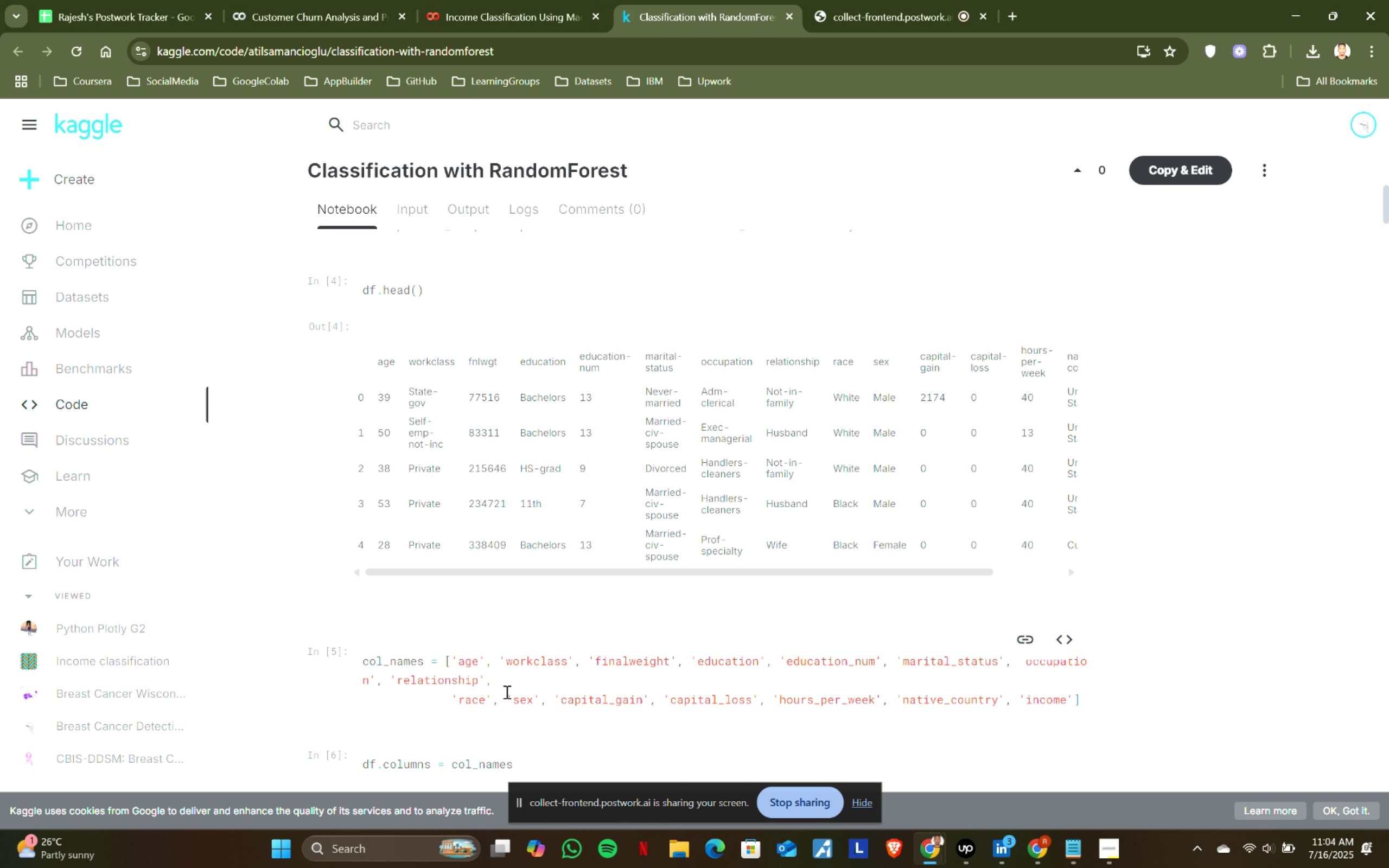 
left_click([506, 692])
 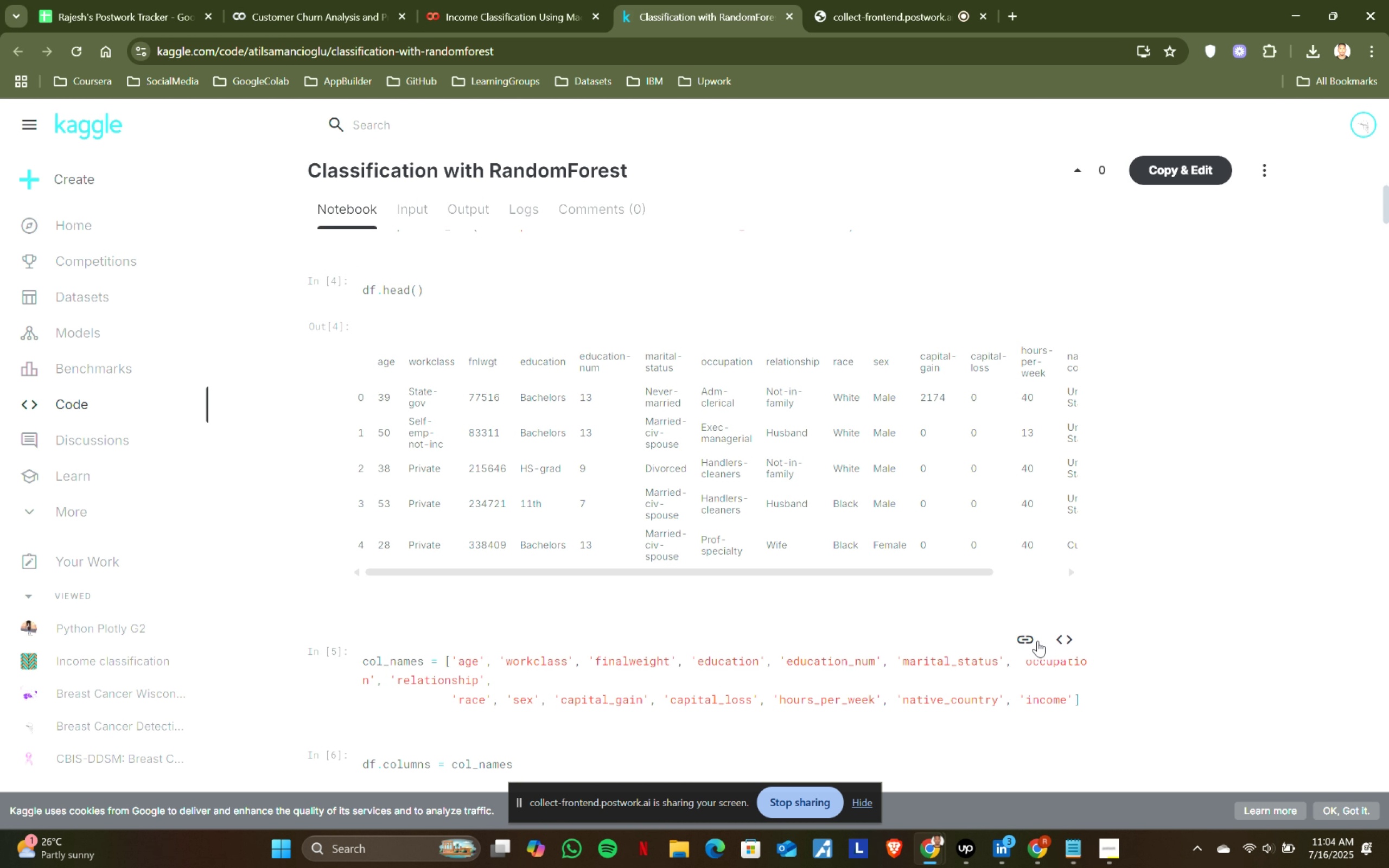 
left_click([1055, 634])
 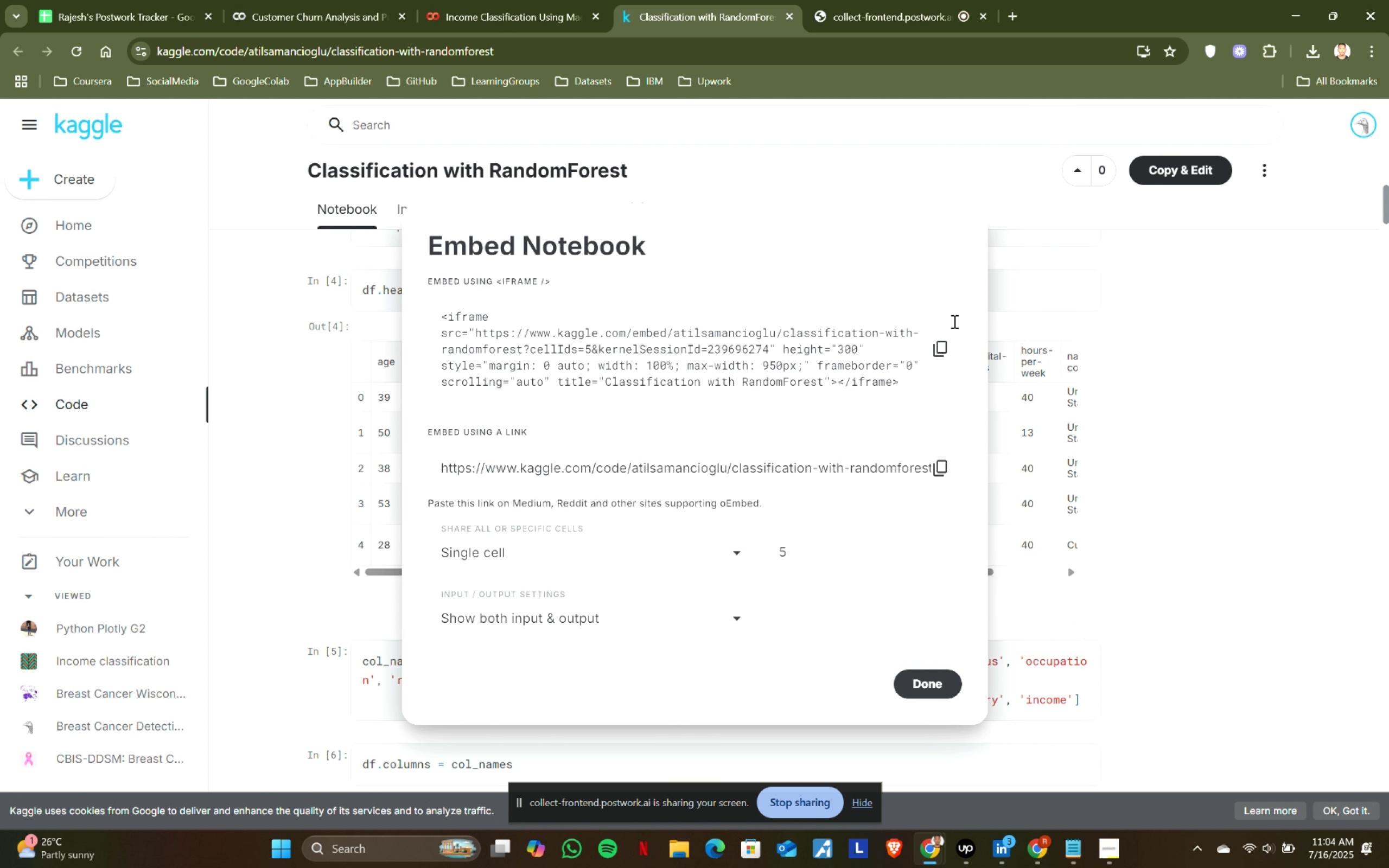 
left_click([917, 687])
 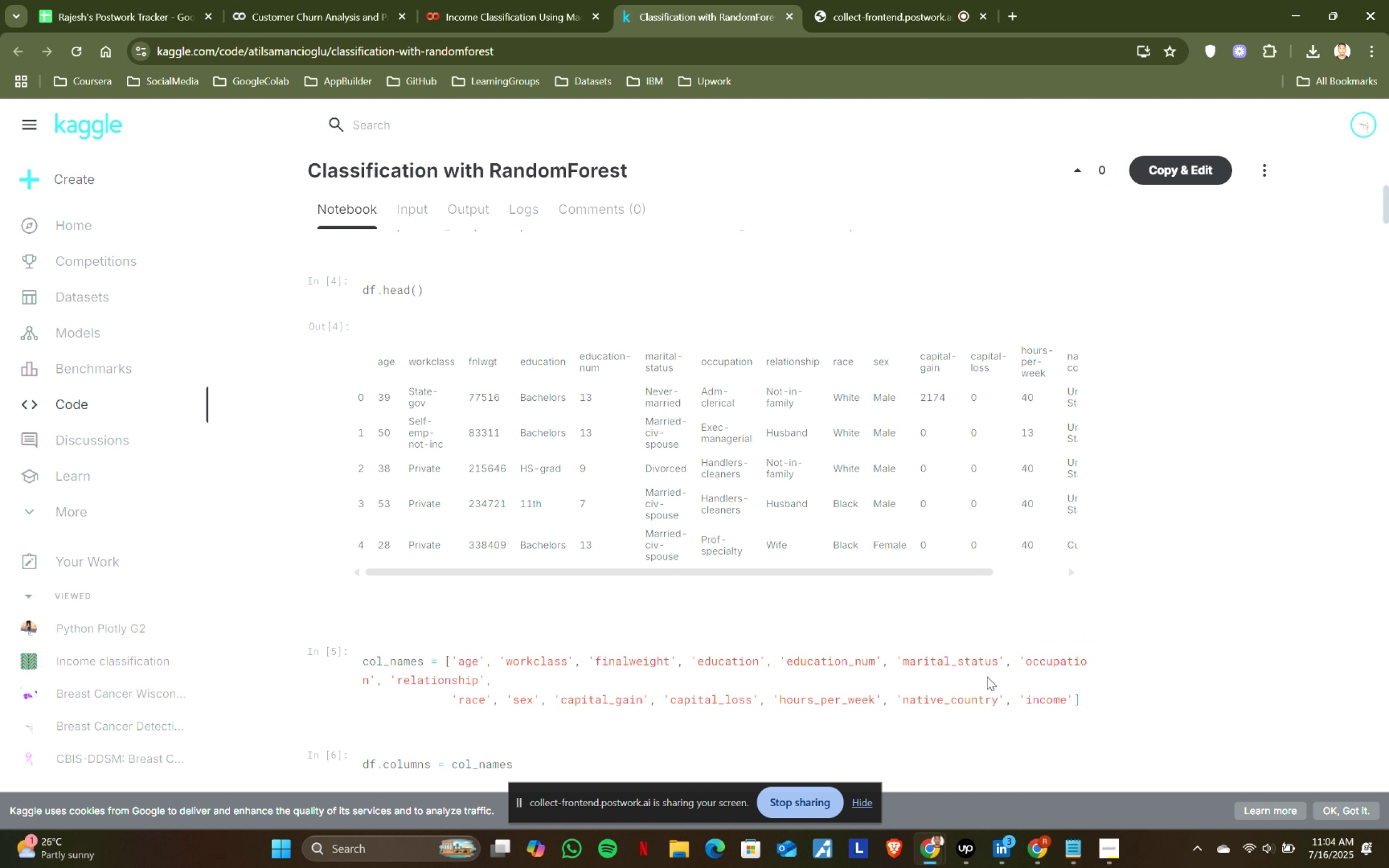 
left_click([986, 676])
 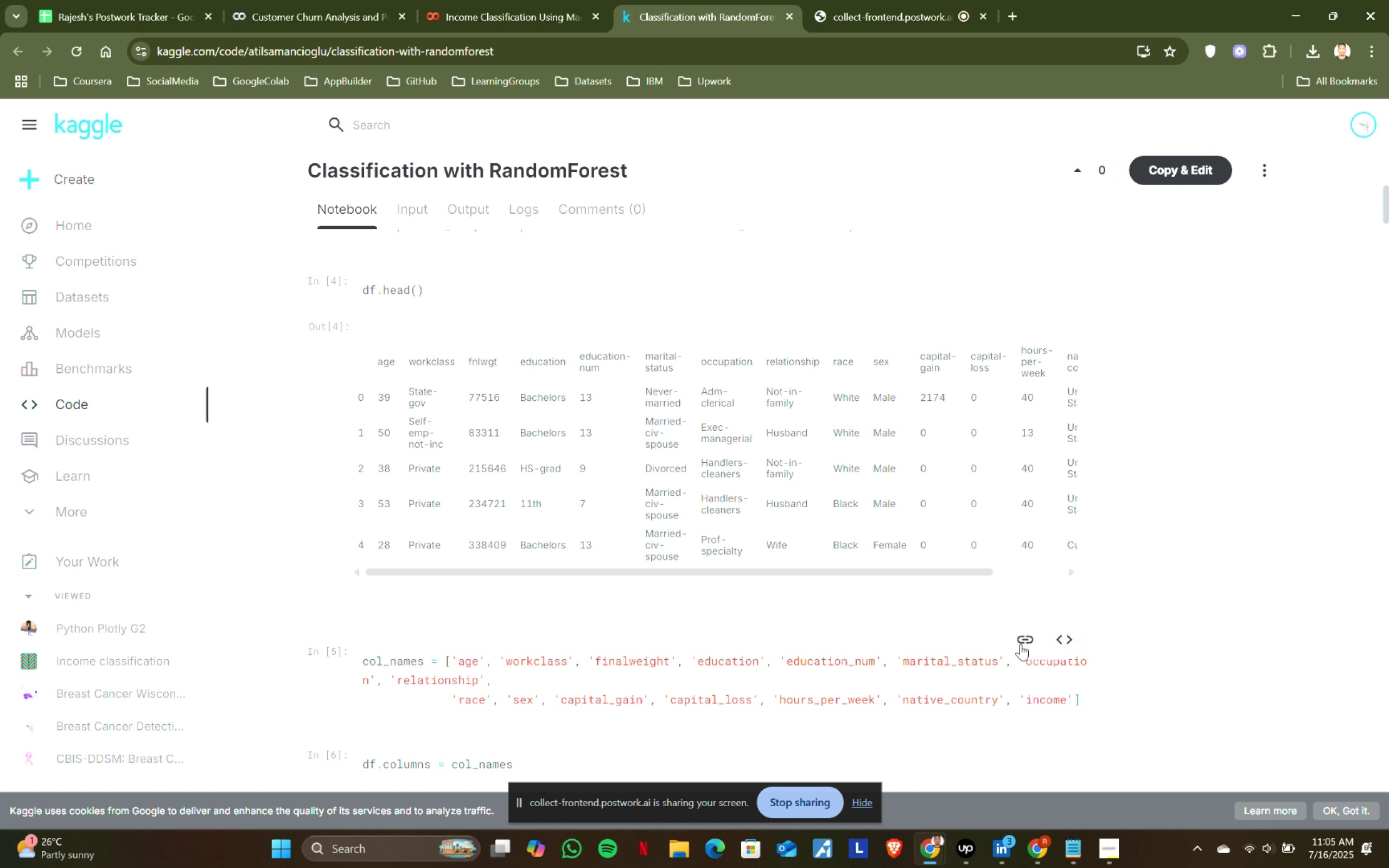 
left_click([1023, 642])
 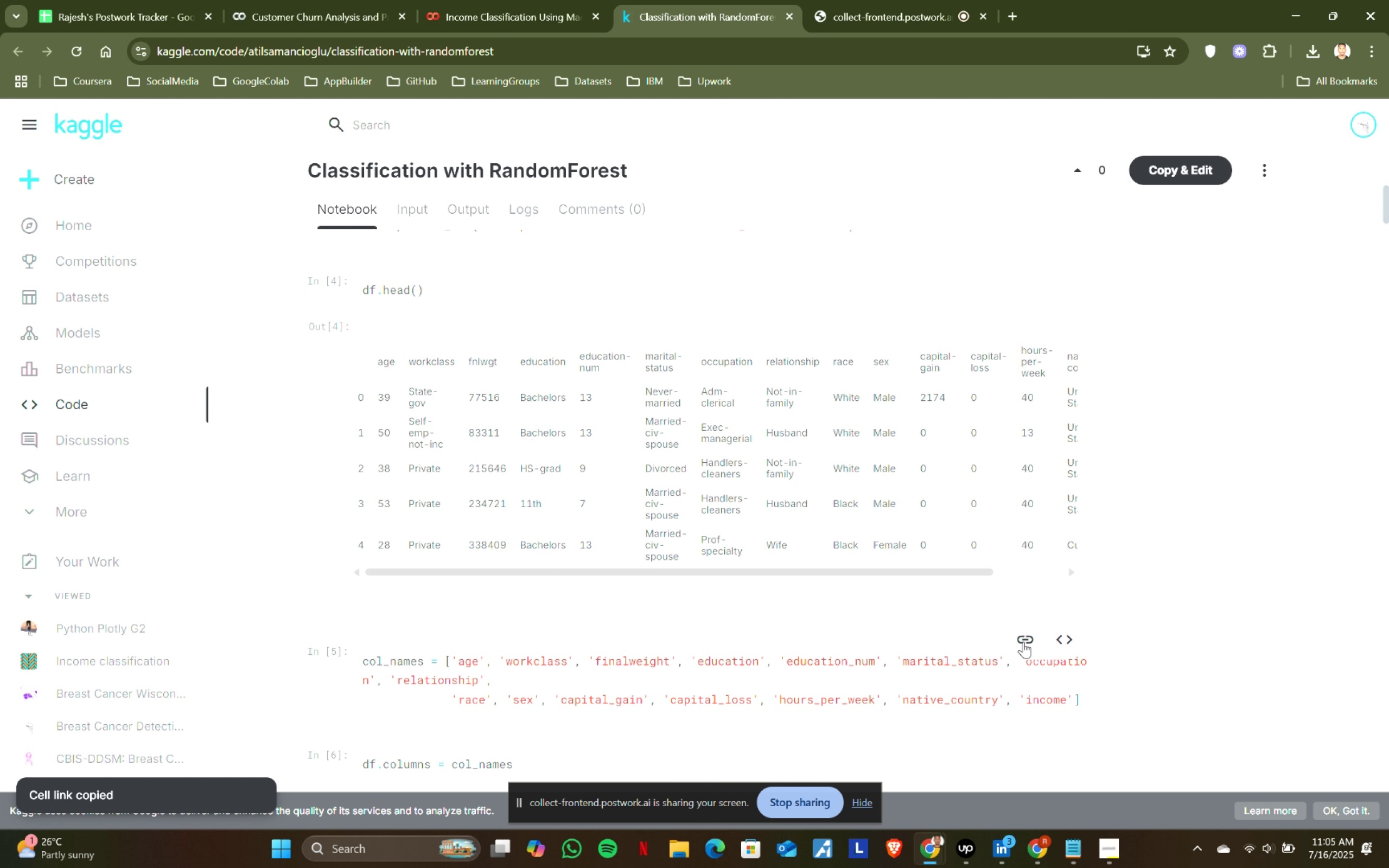 
left_click([1042, 645])
 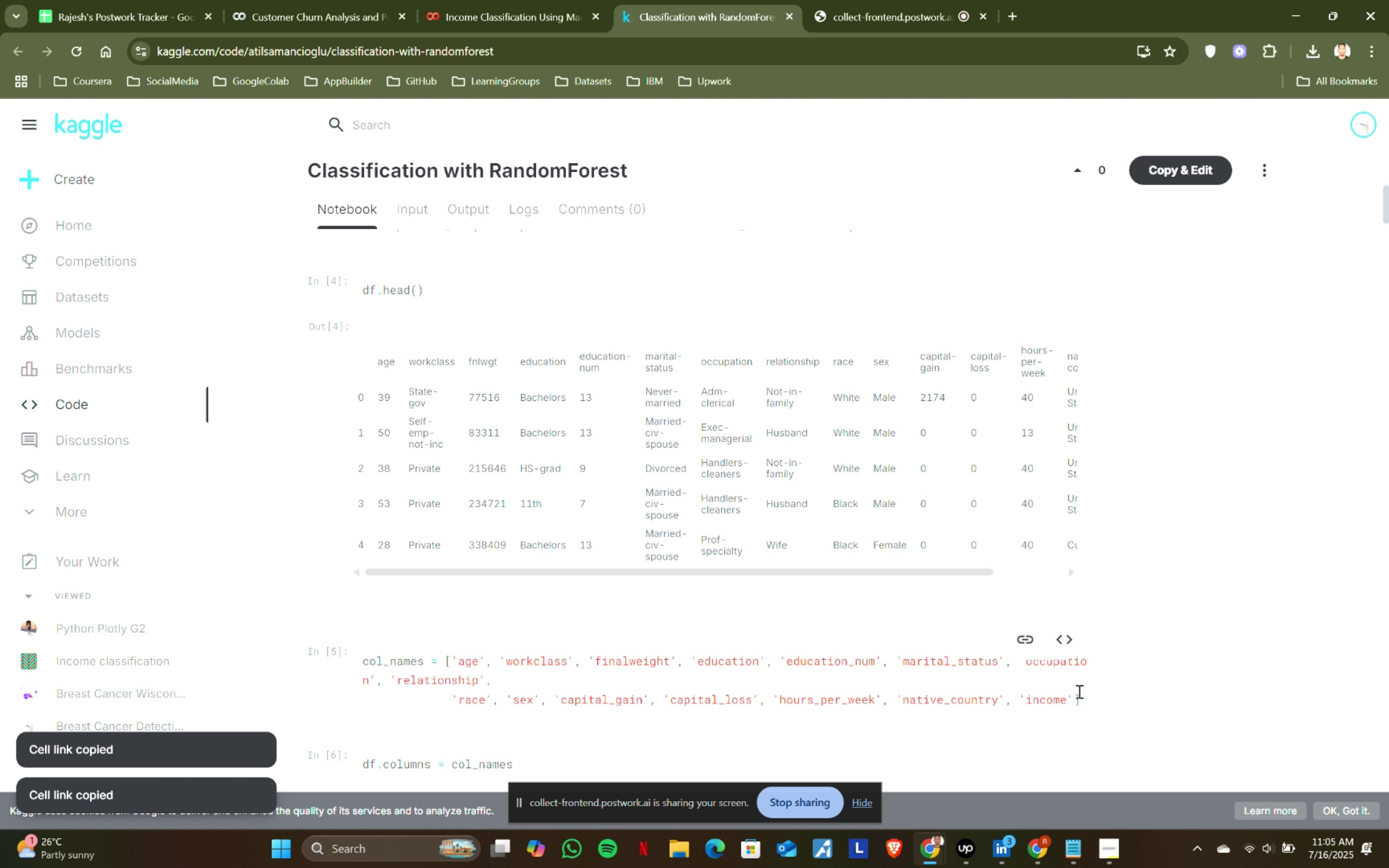 
left_click_drag(start_coordinate=[1080, 695], to_coordinate=[364, 661])
 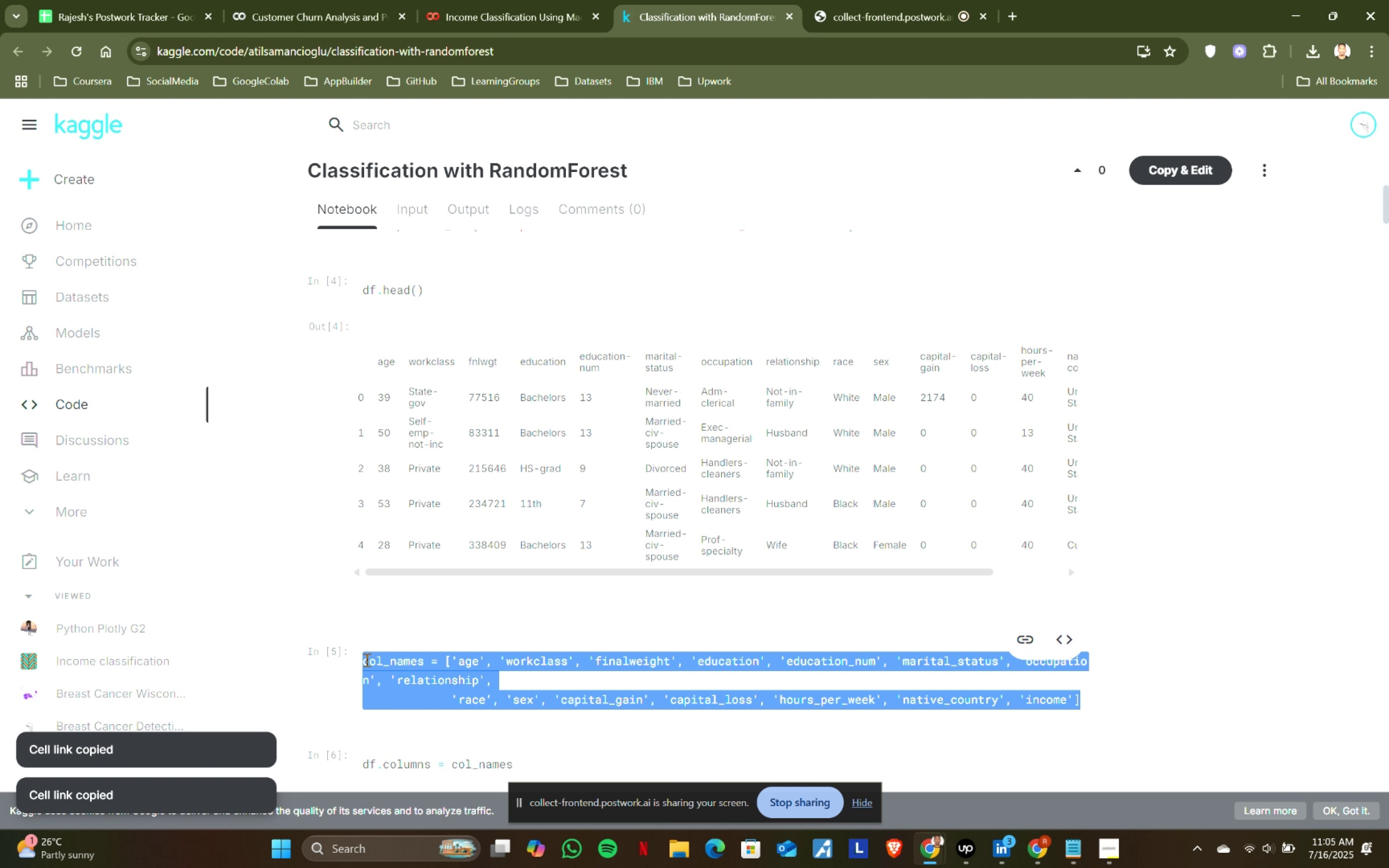 
key(Control+ControlLeft)
 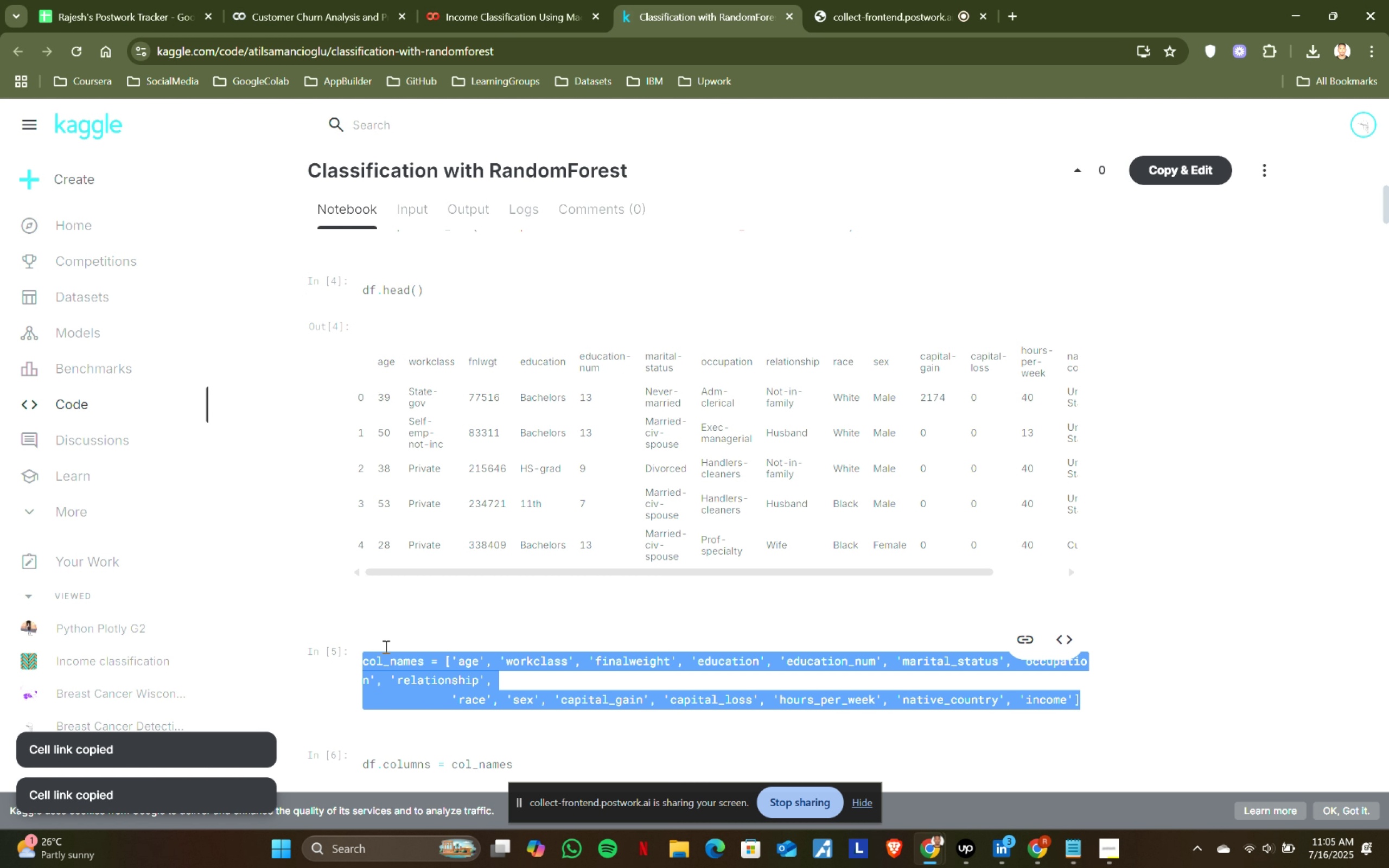 
key(Control+C)
 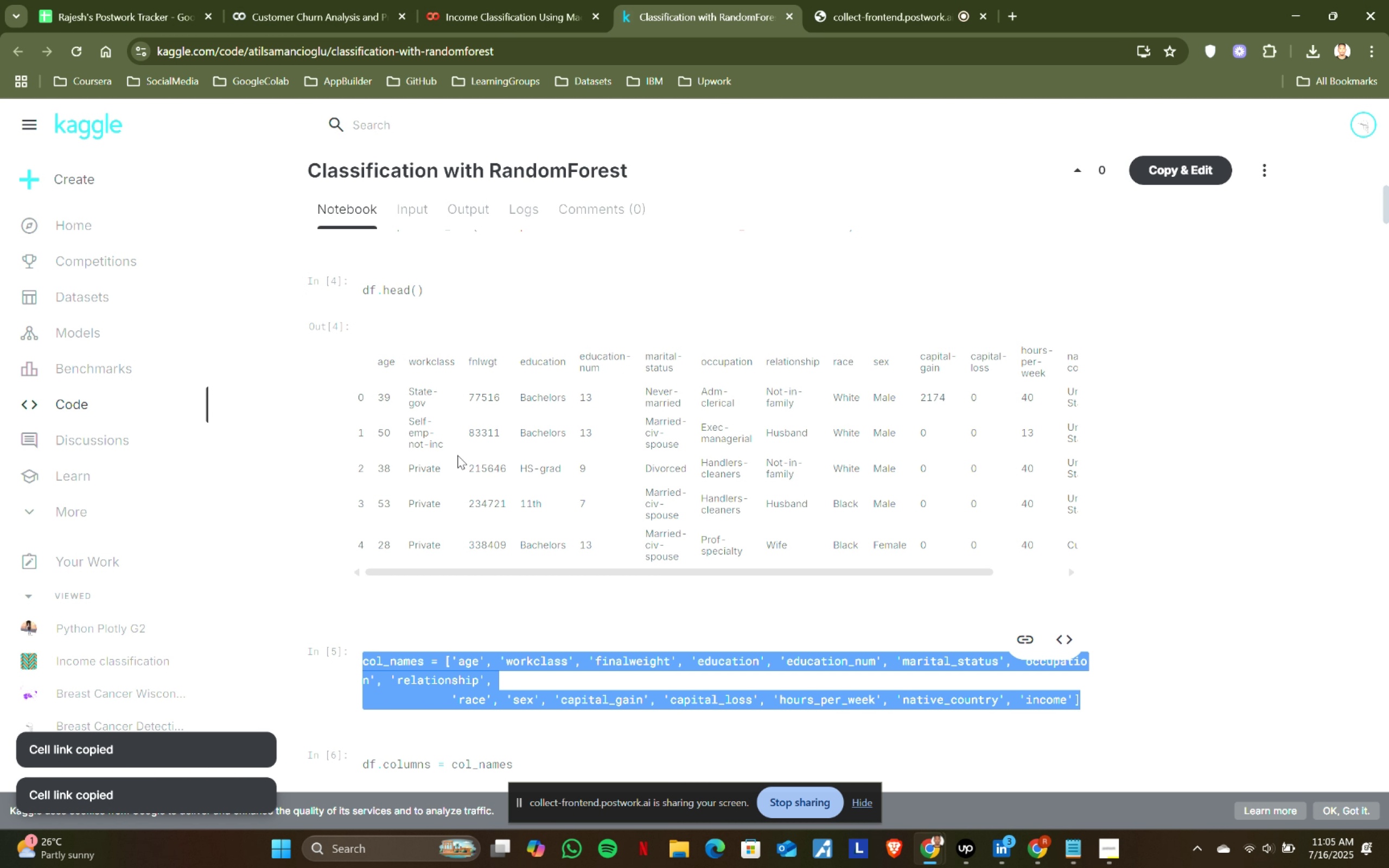 
key(Control+ControlLeft)
 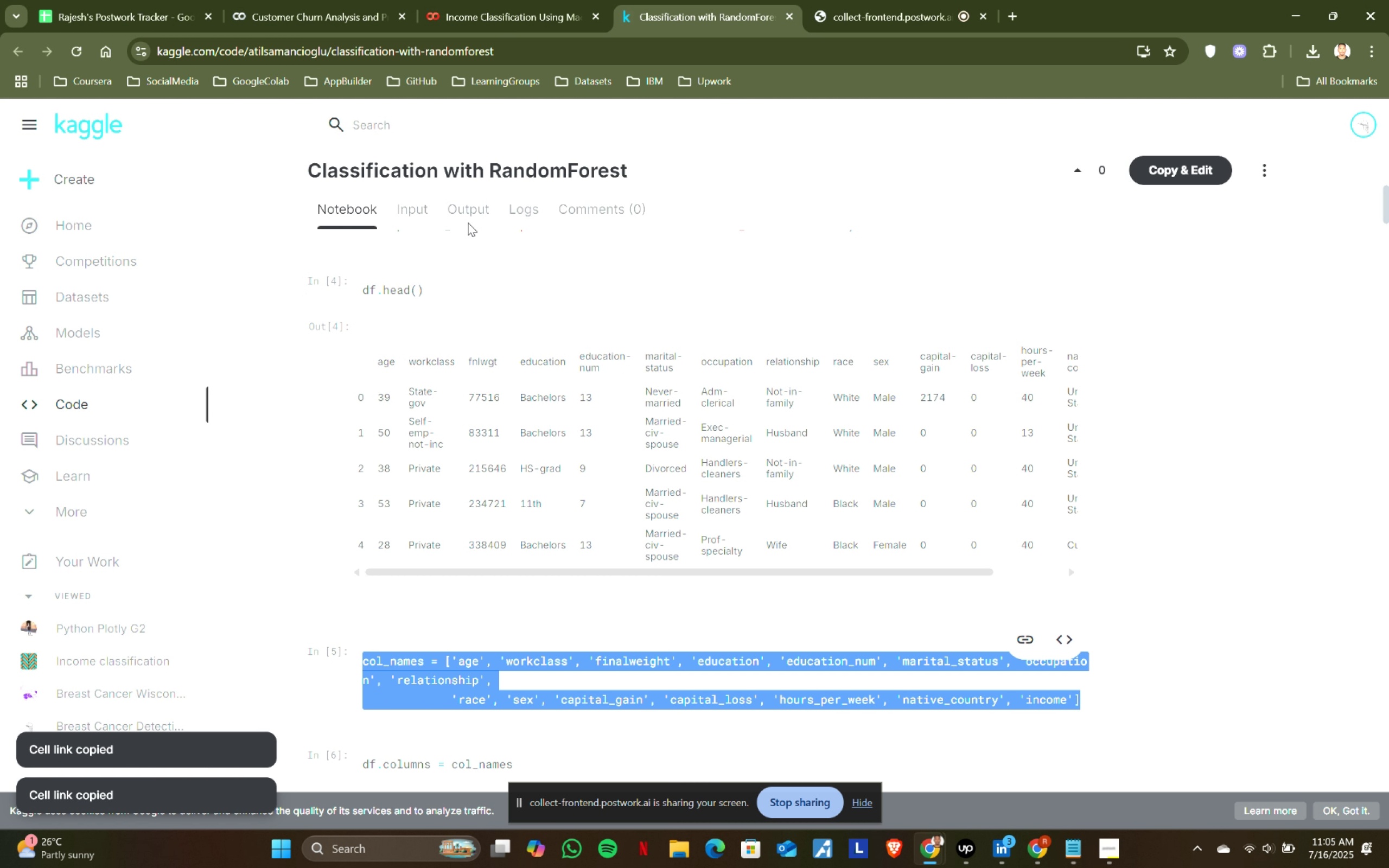 
key(Control+C)
 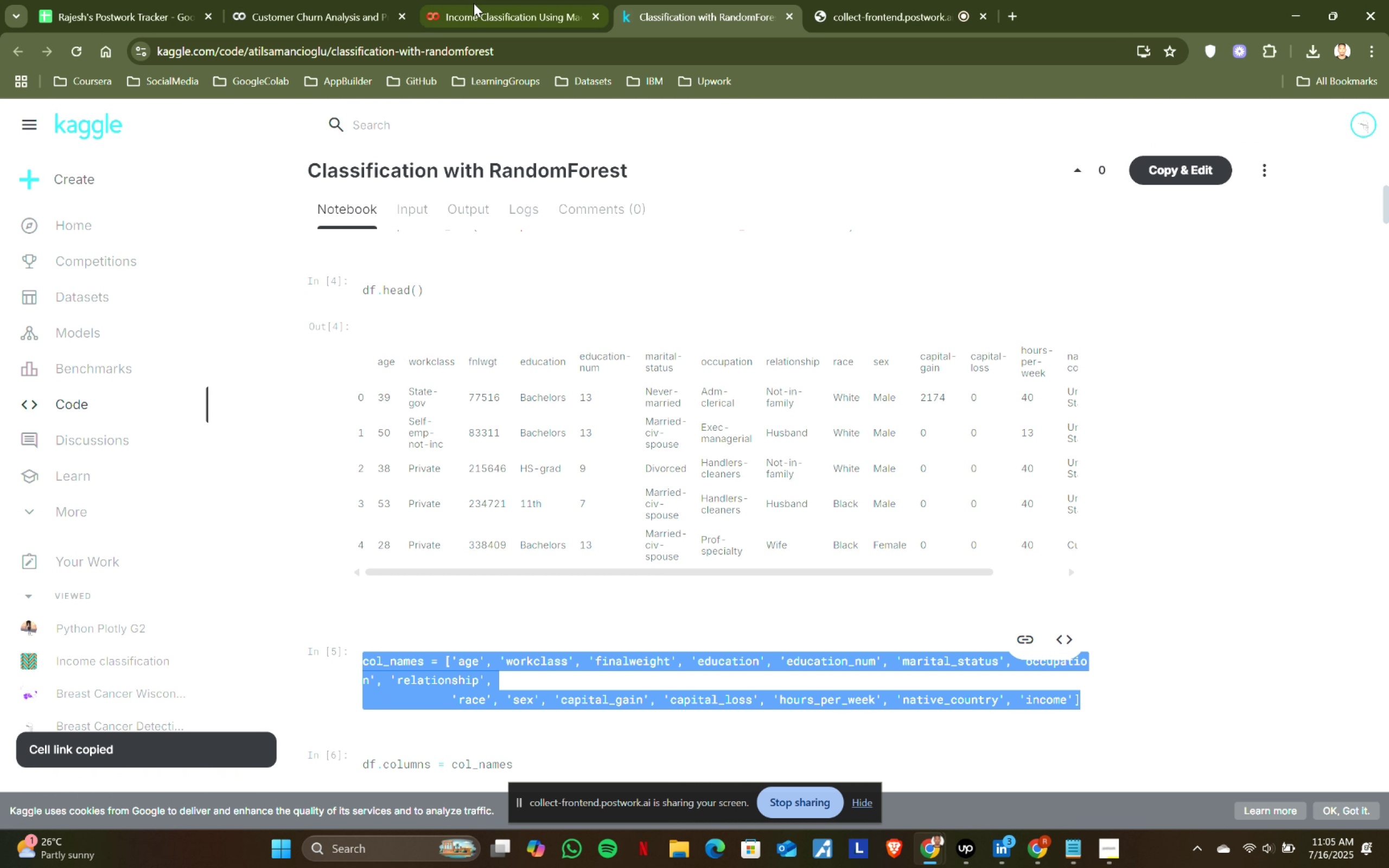 
left_click([474, 0])
 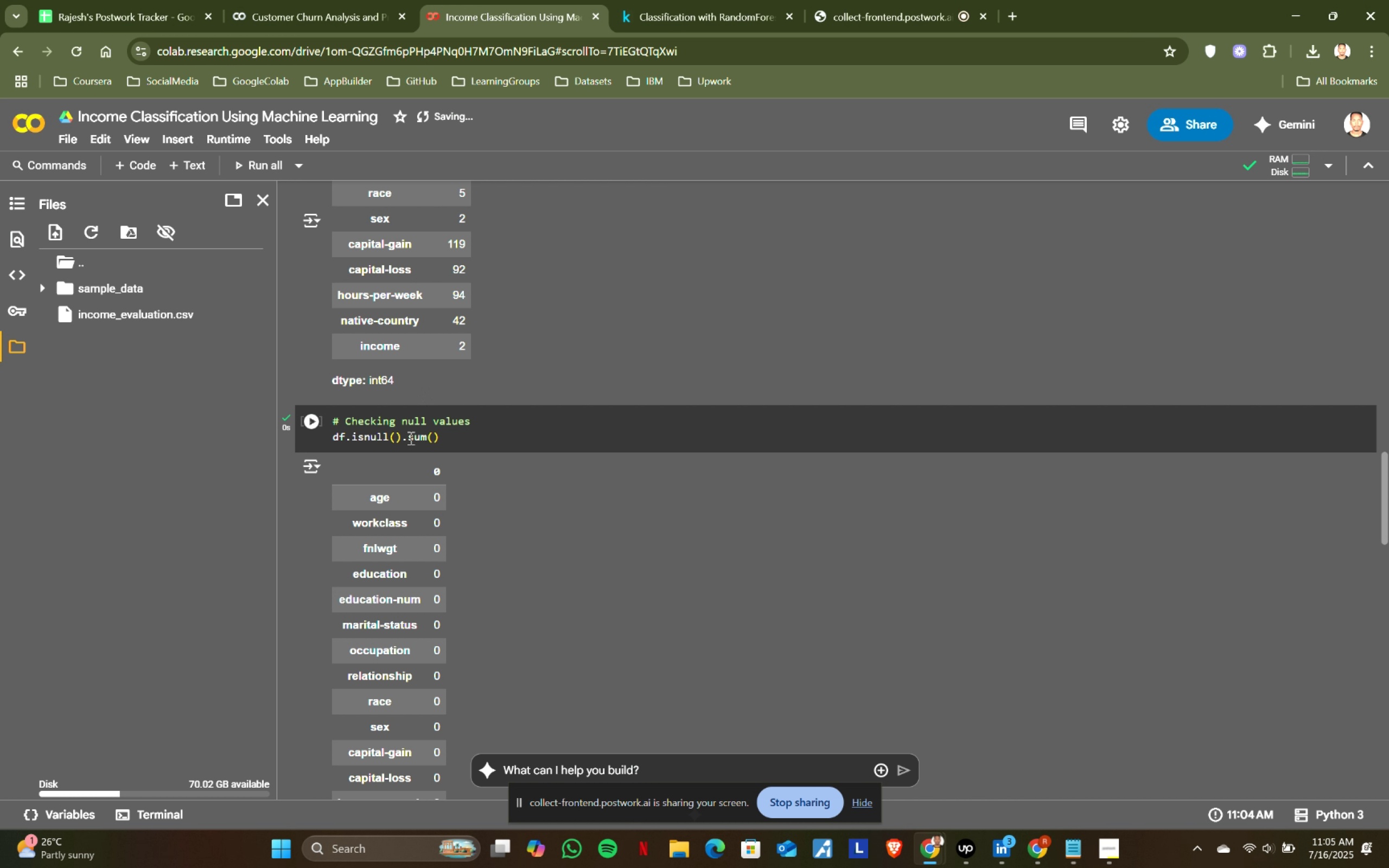 
scroll: coordinate [410, 438], scroll_direction: down, amount: 4.0
 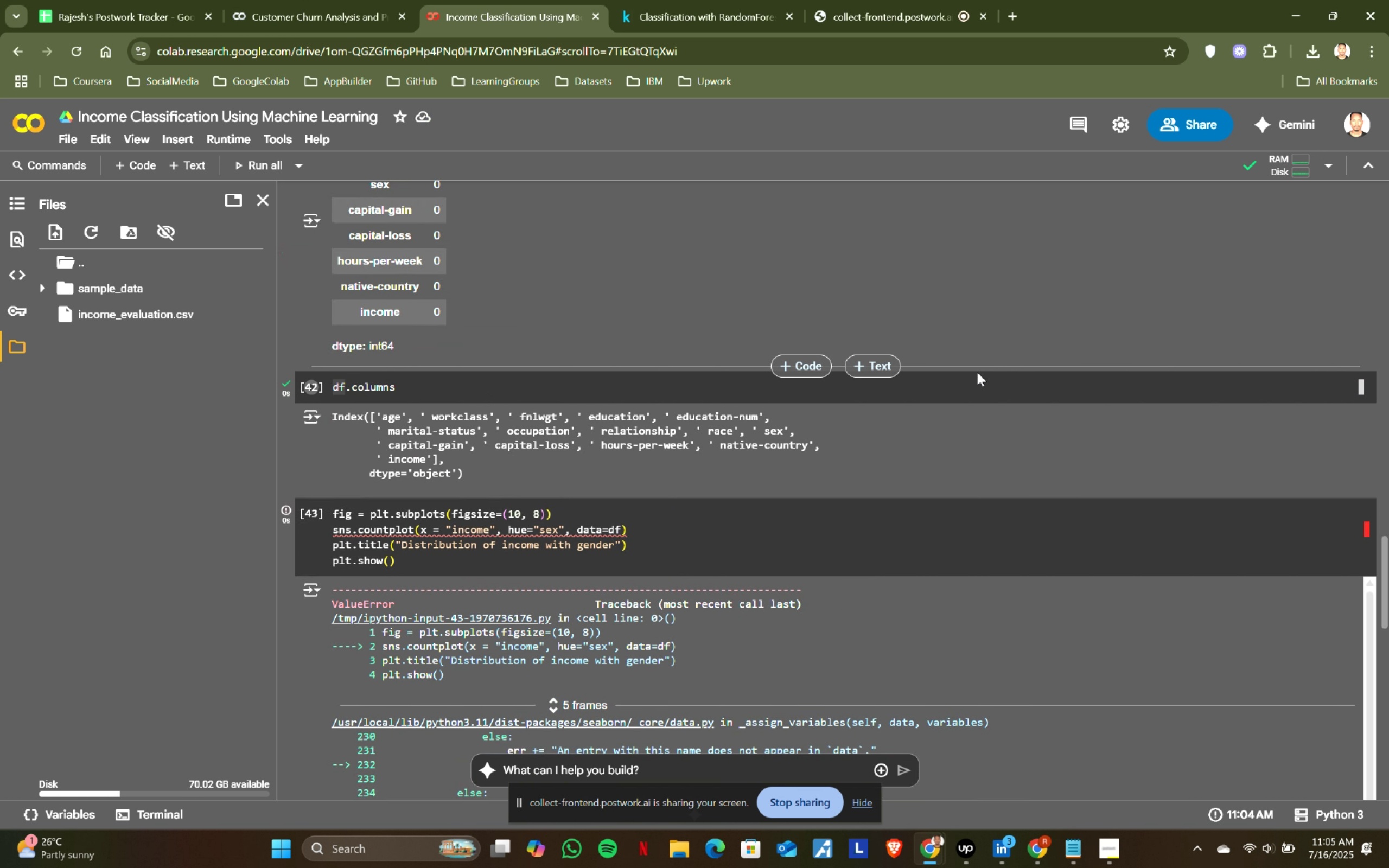 
left_click([815, 360])
 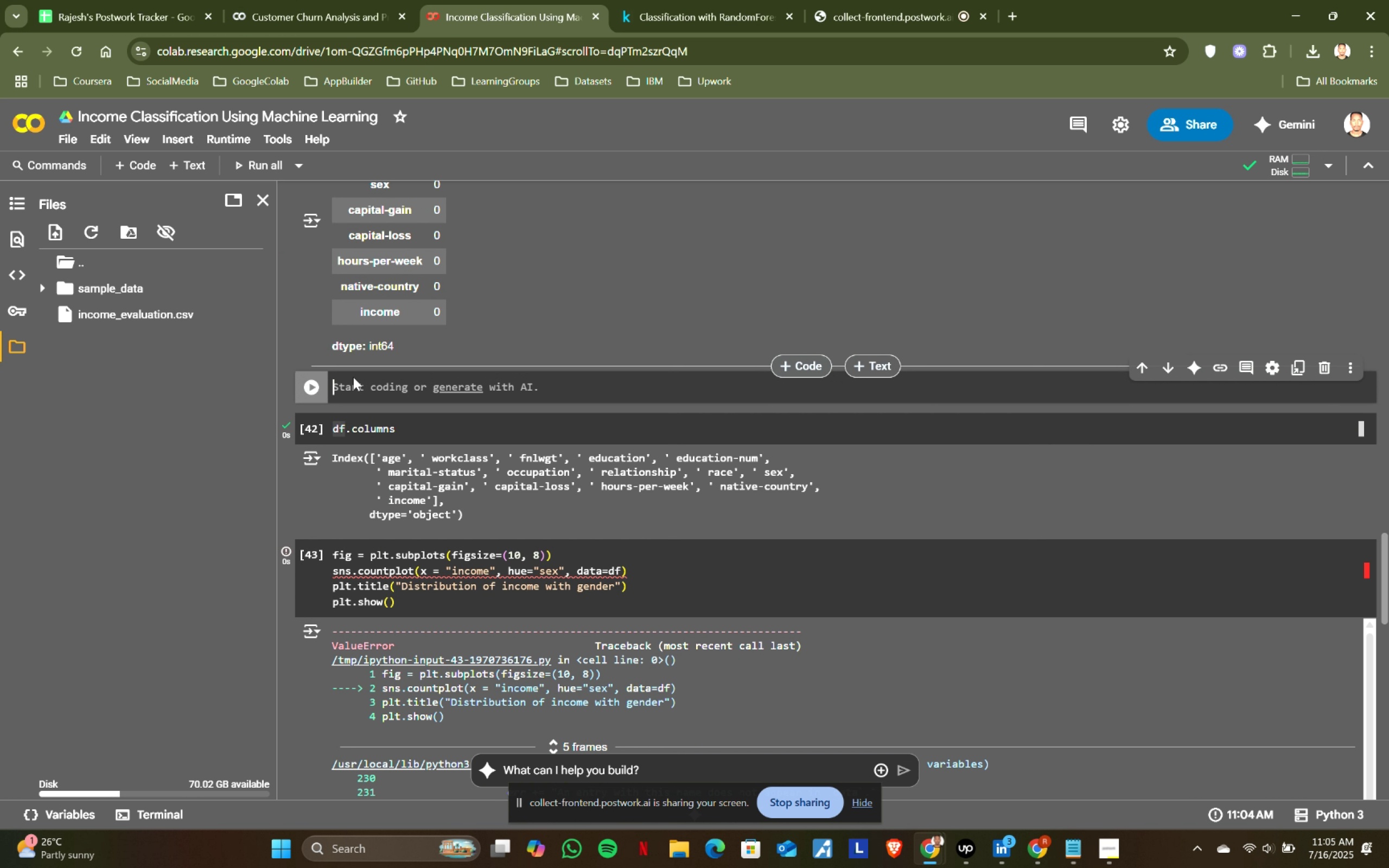 
key(Control+ControlLeft)
 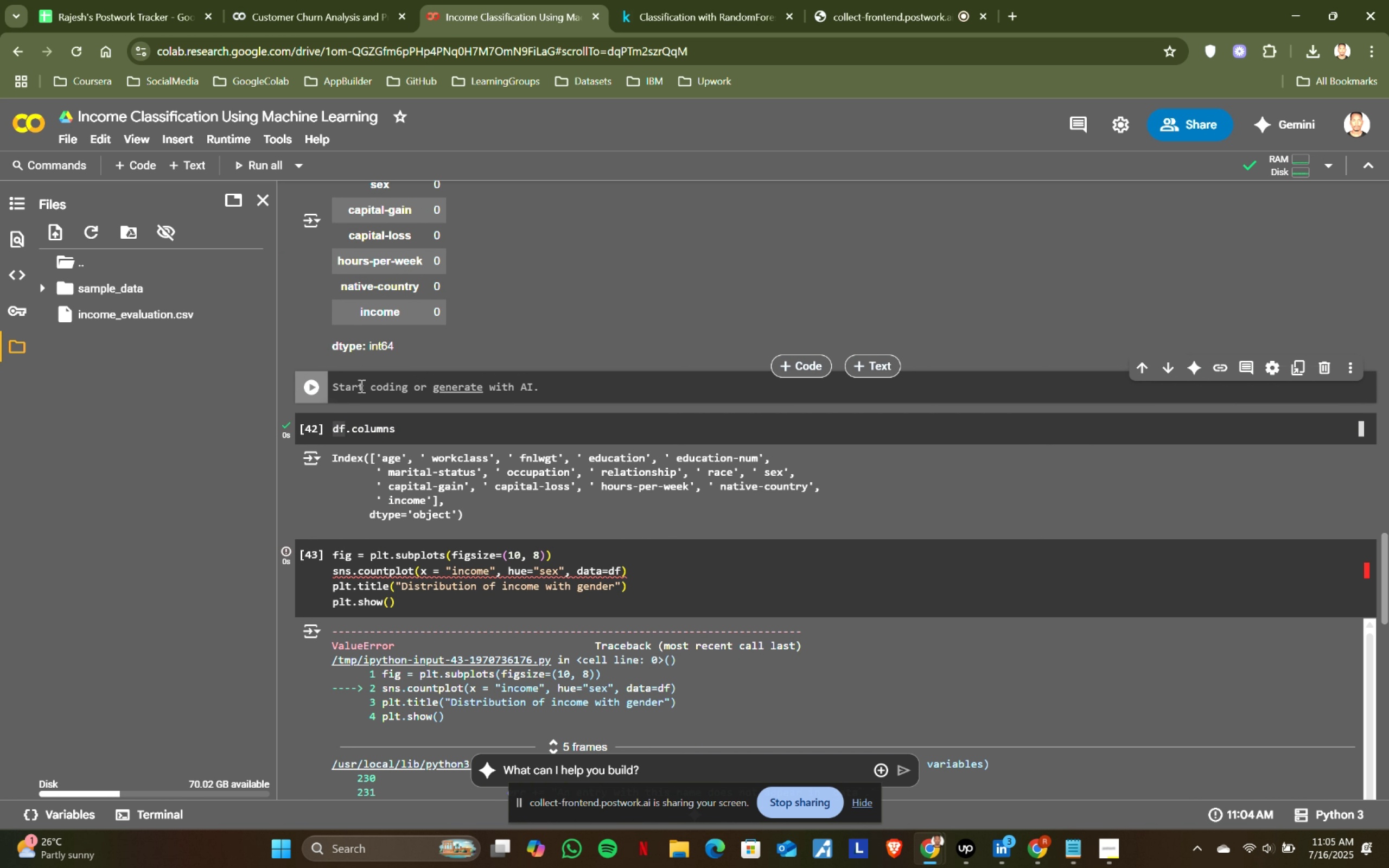 
key(Control+V)
 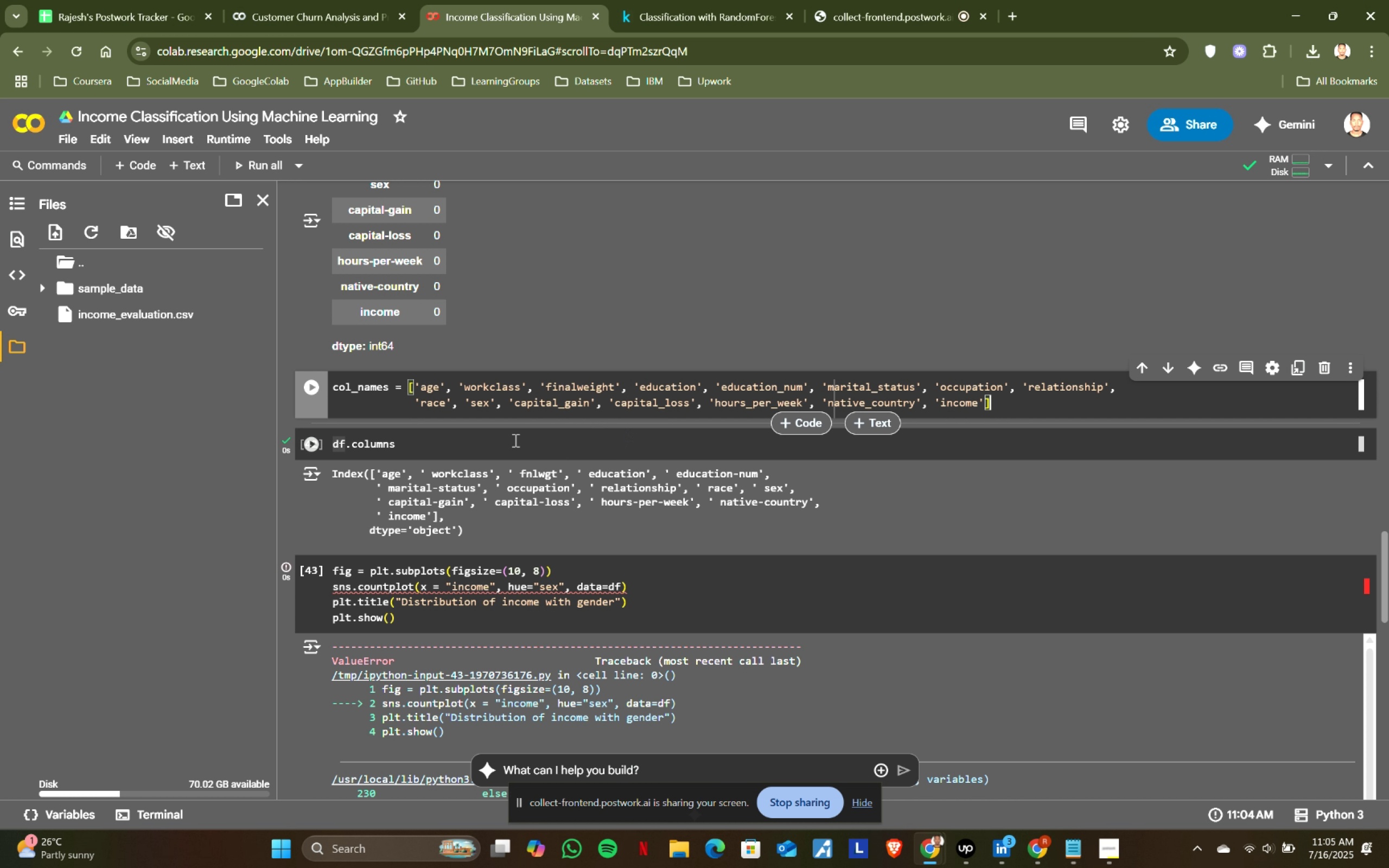 
left_click([443, 444])
 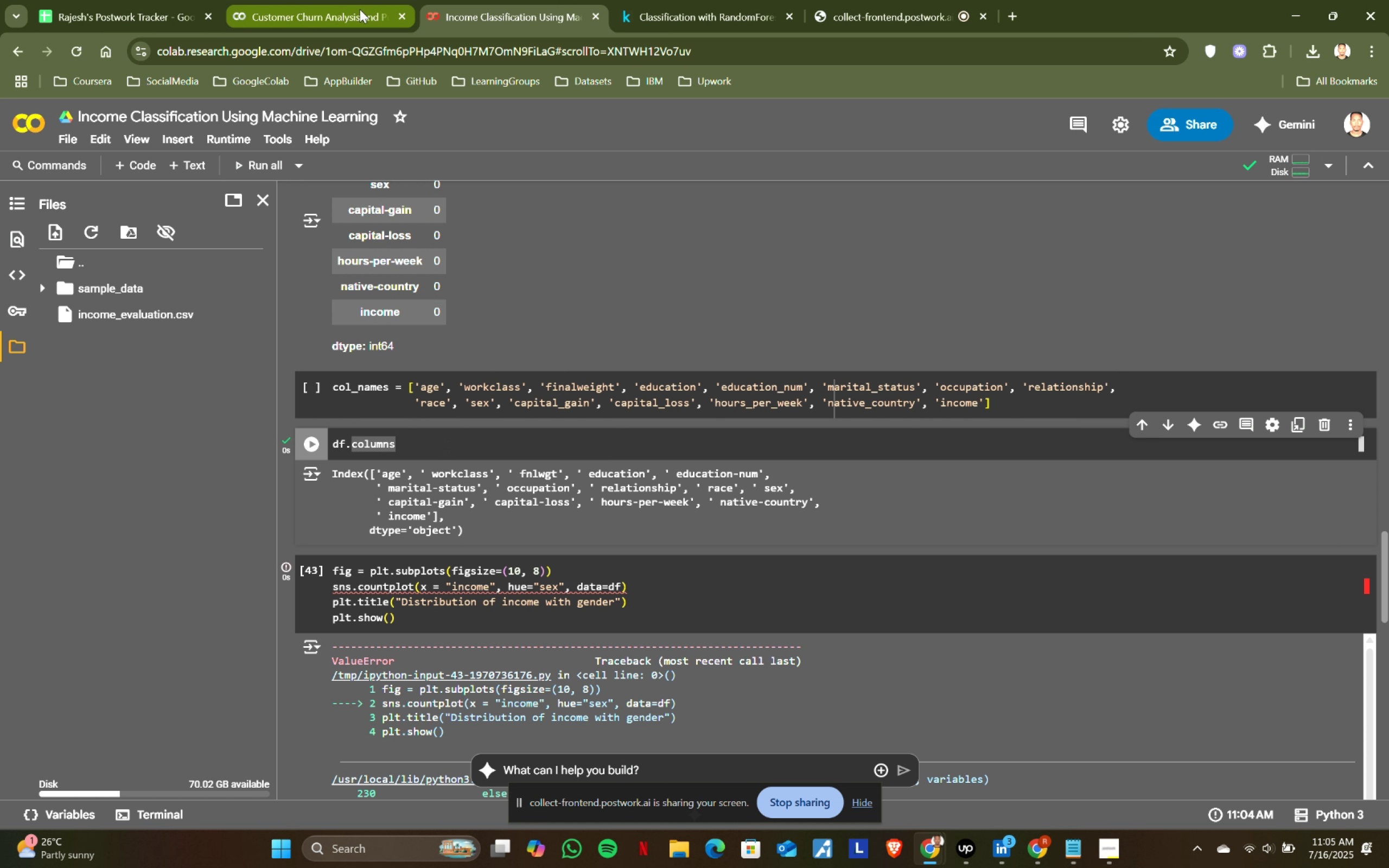 
left_click([487, 382])
 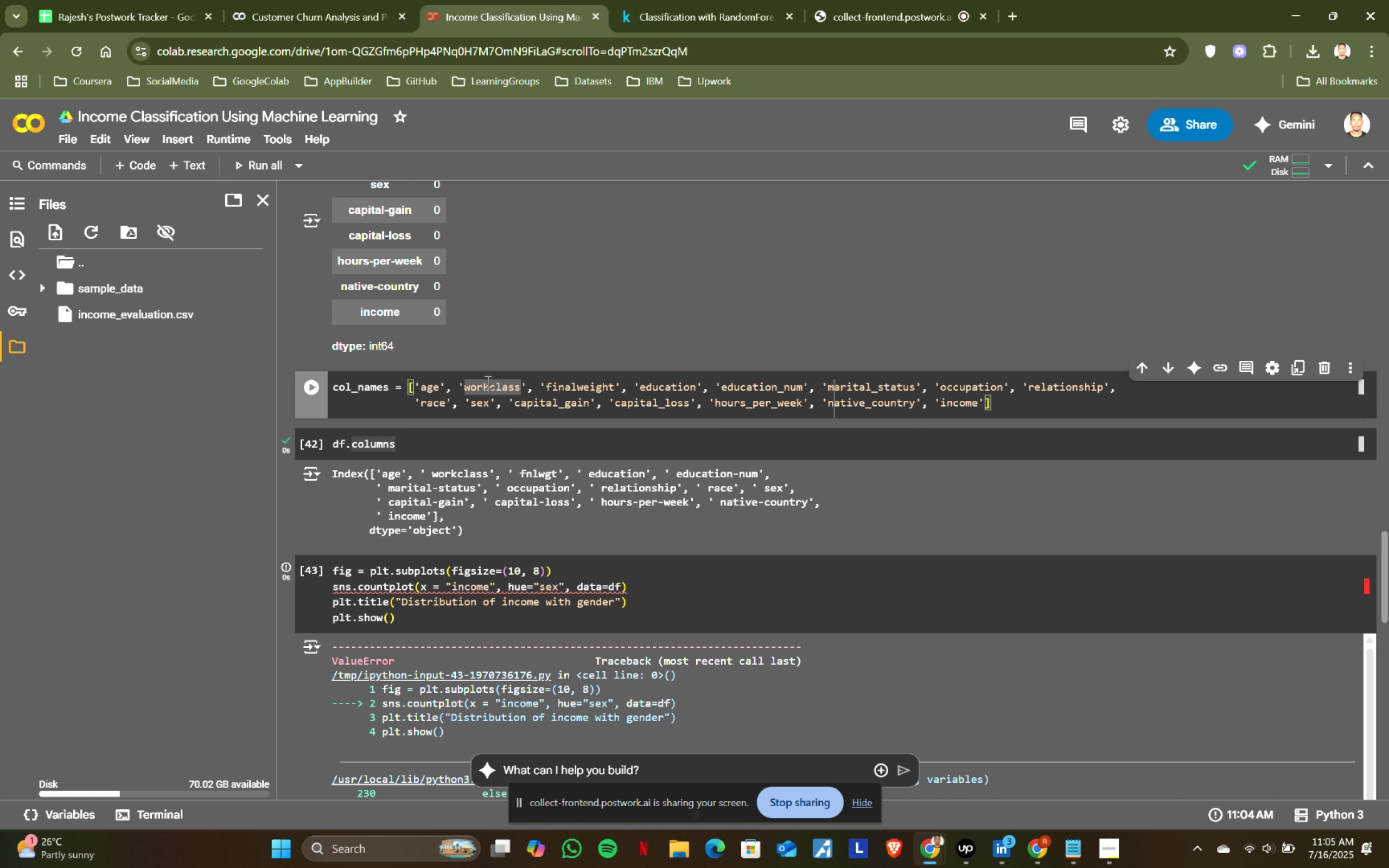 
key(Shift+ShiftRight)
 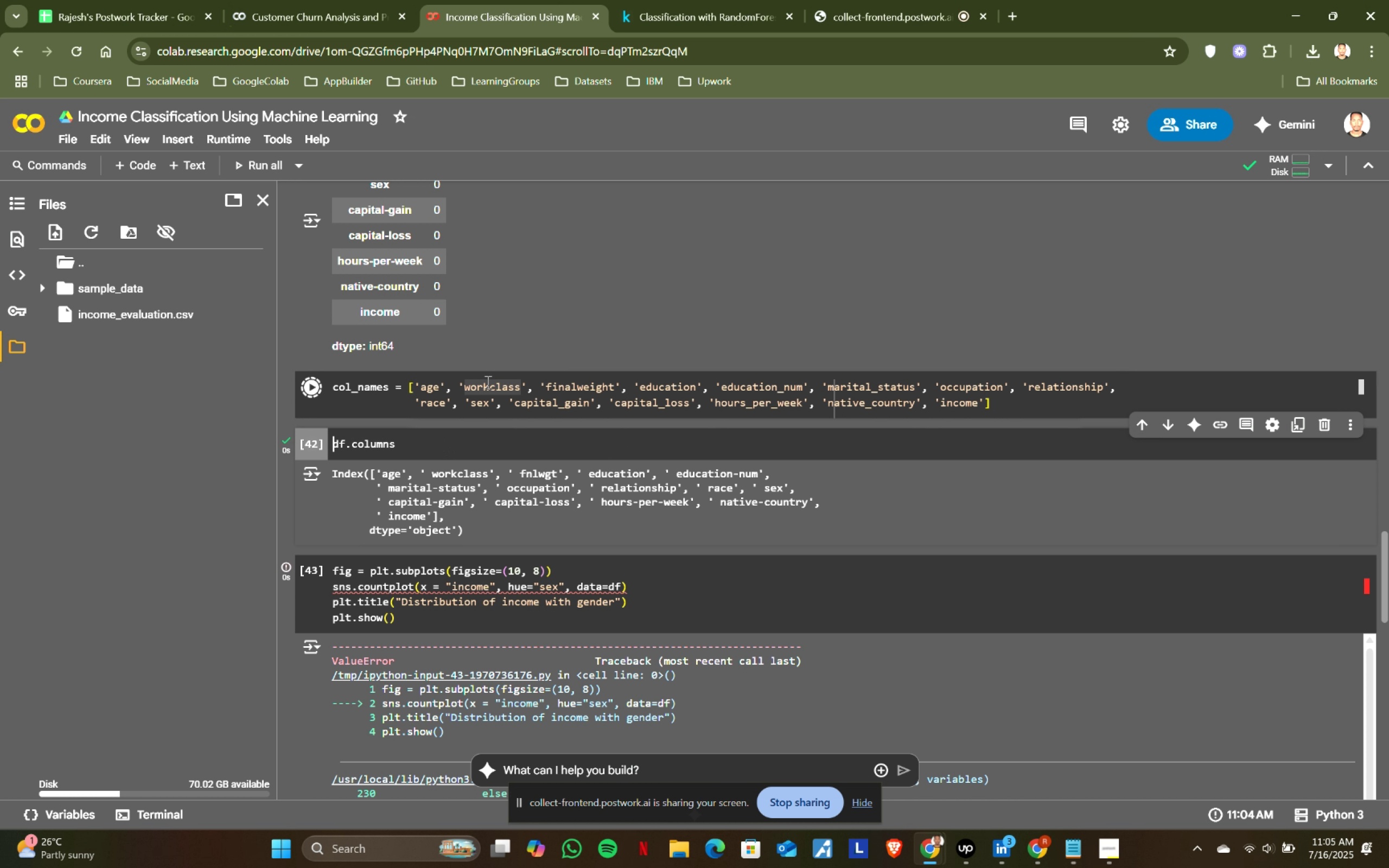 
key(Shift+Enter)
 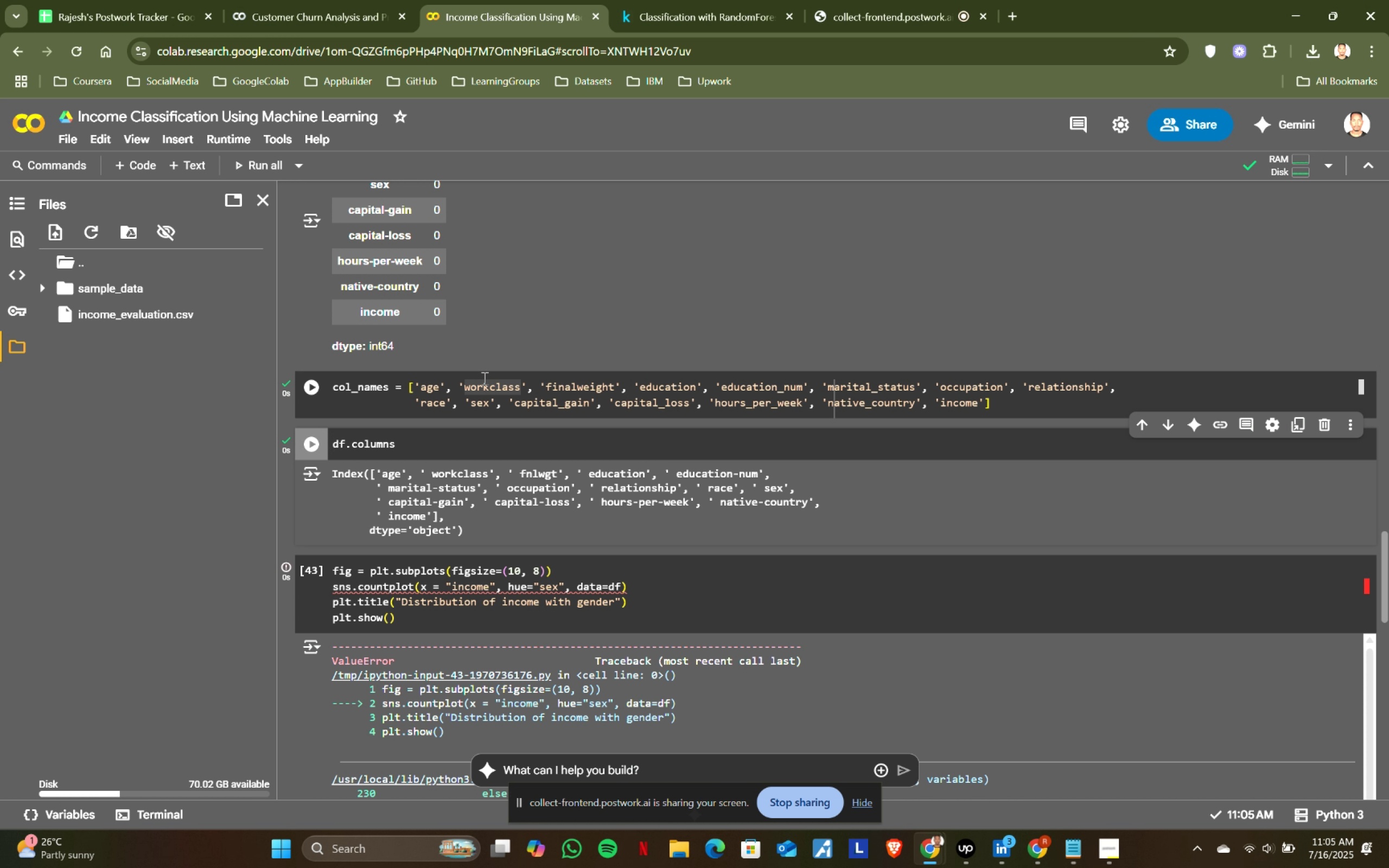 
left_click([353, 0])
 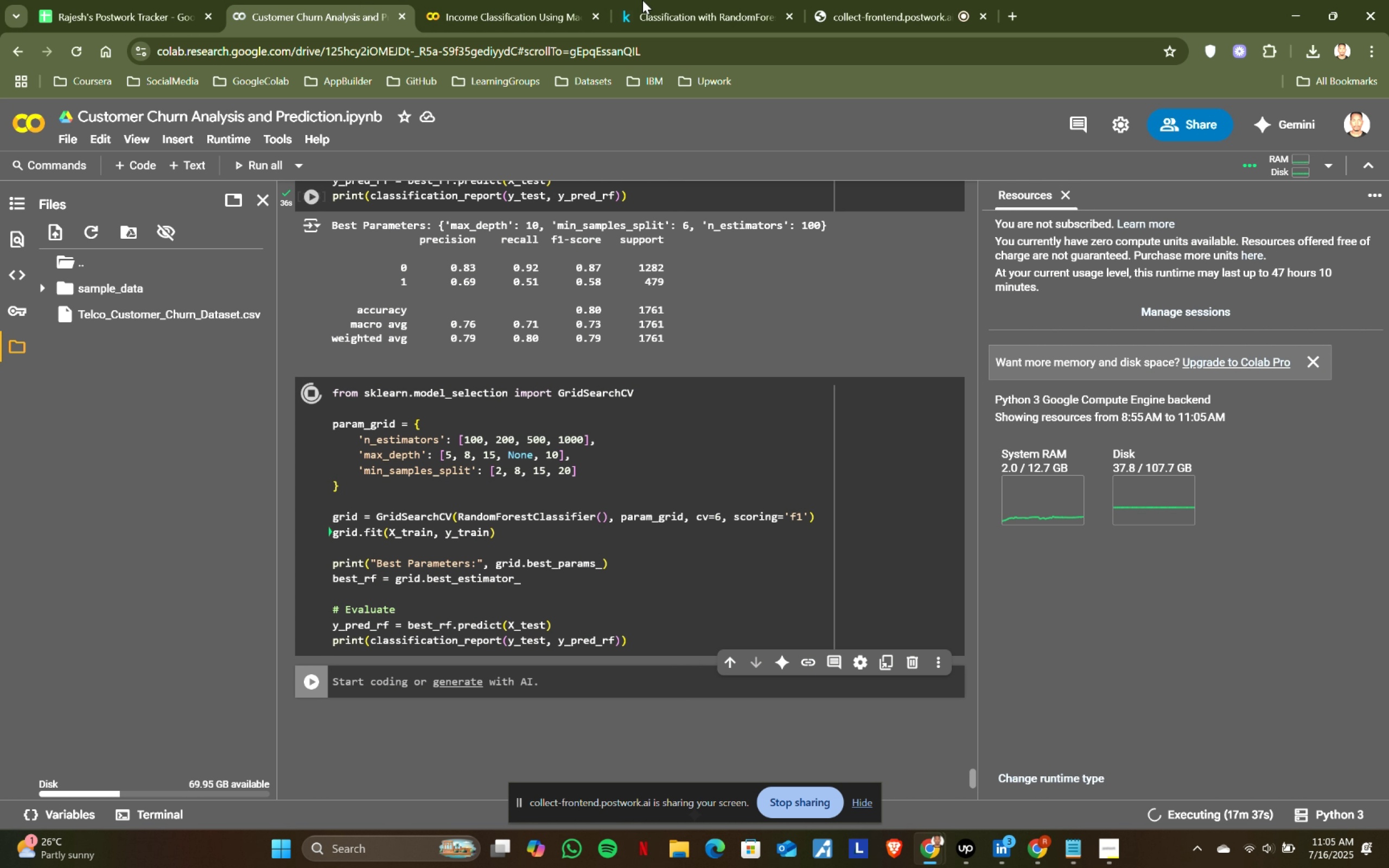 
left_click([722, 0])
 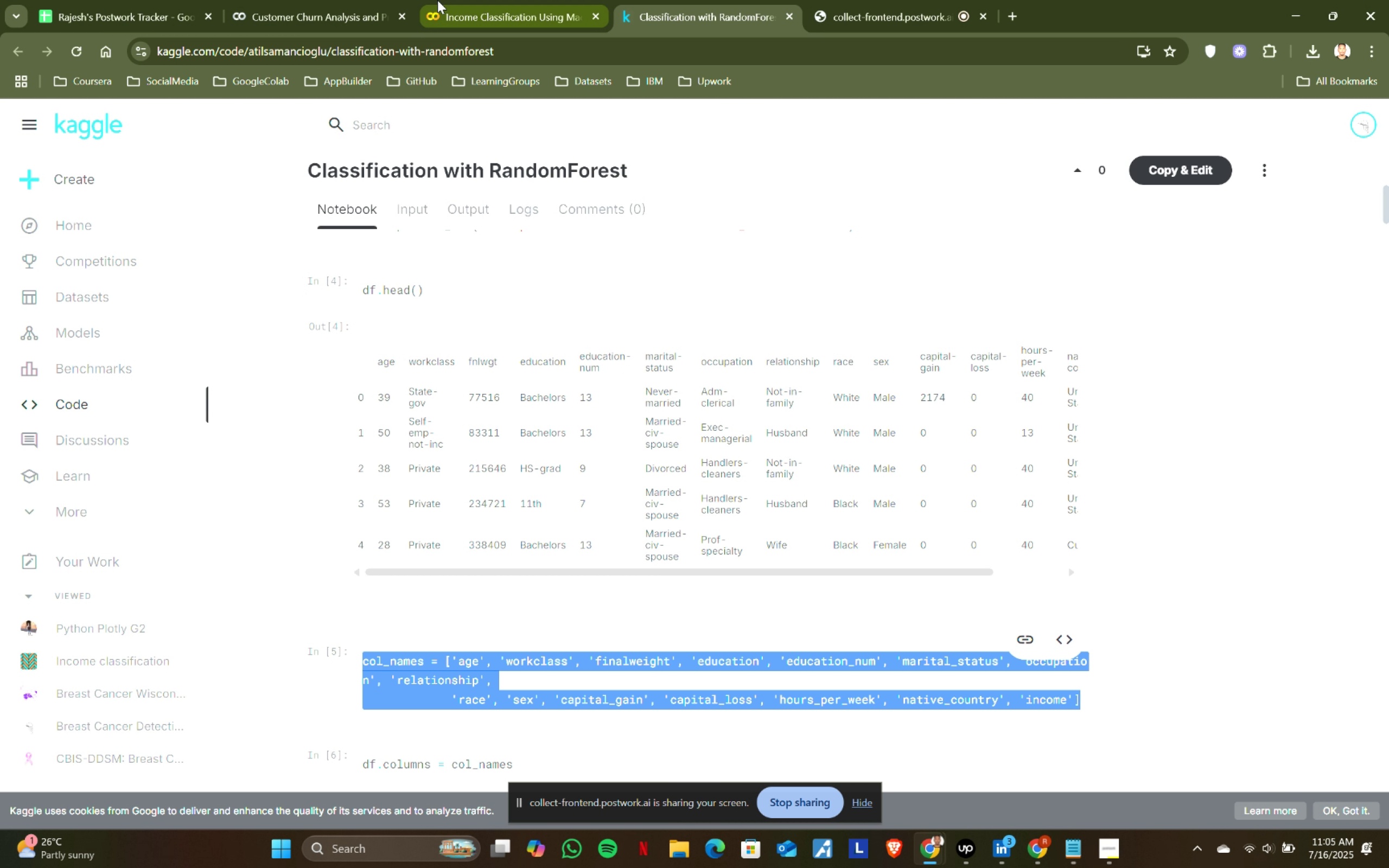 
left_click([304, 0])
 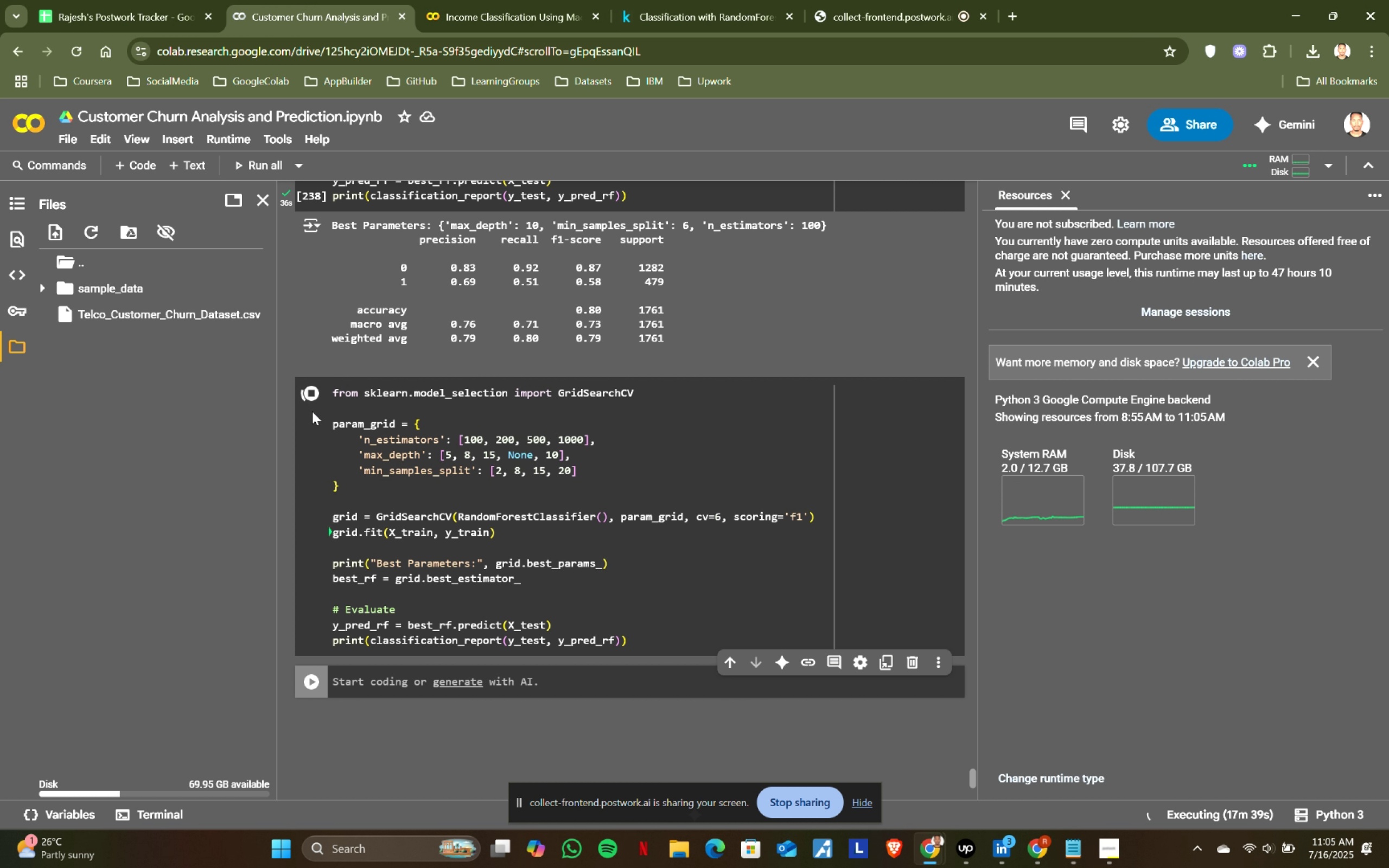 
left_click([311, 388])
 